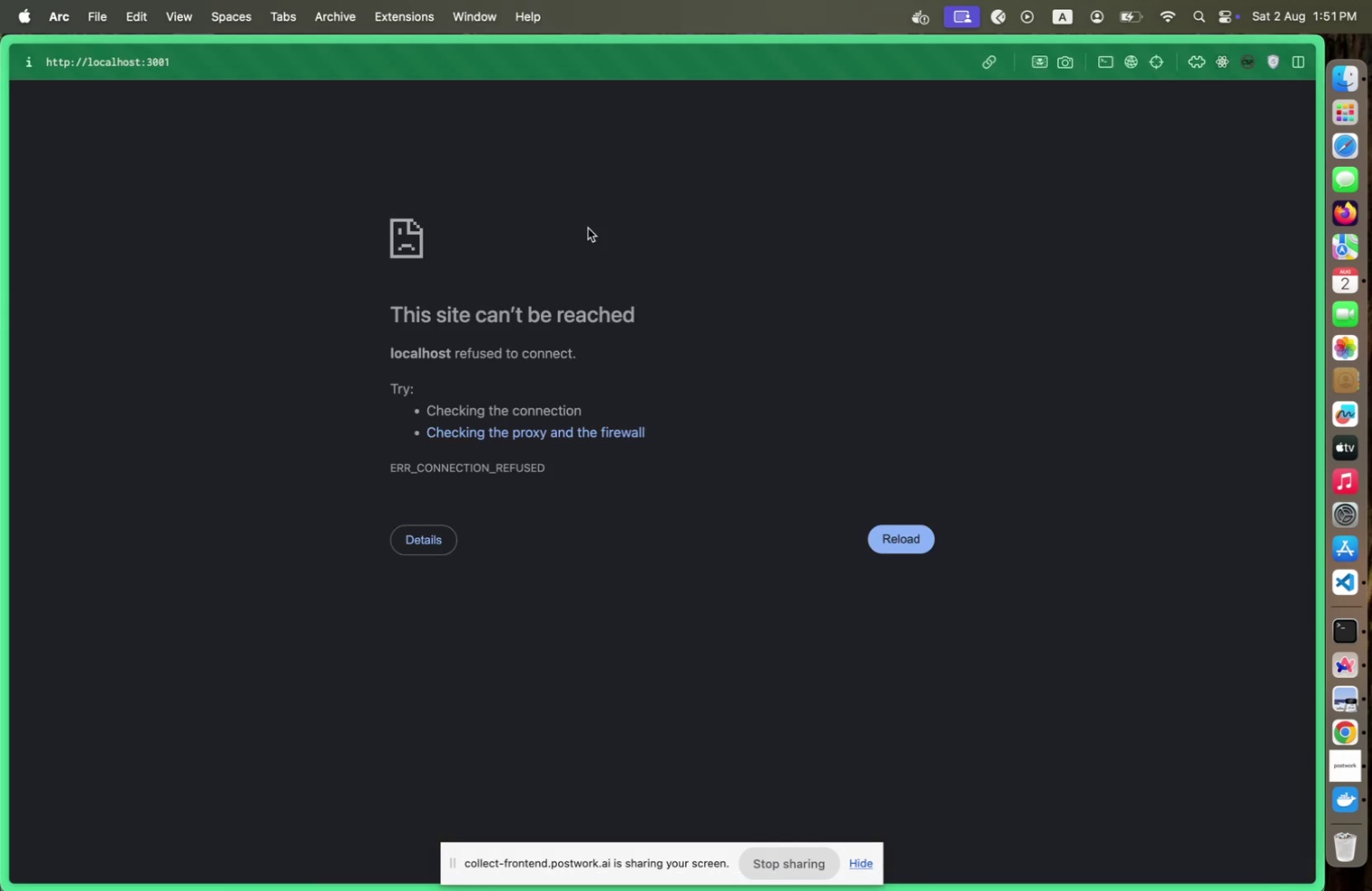 
key(Meta+CommandLeft)
 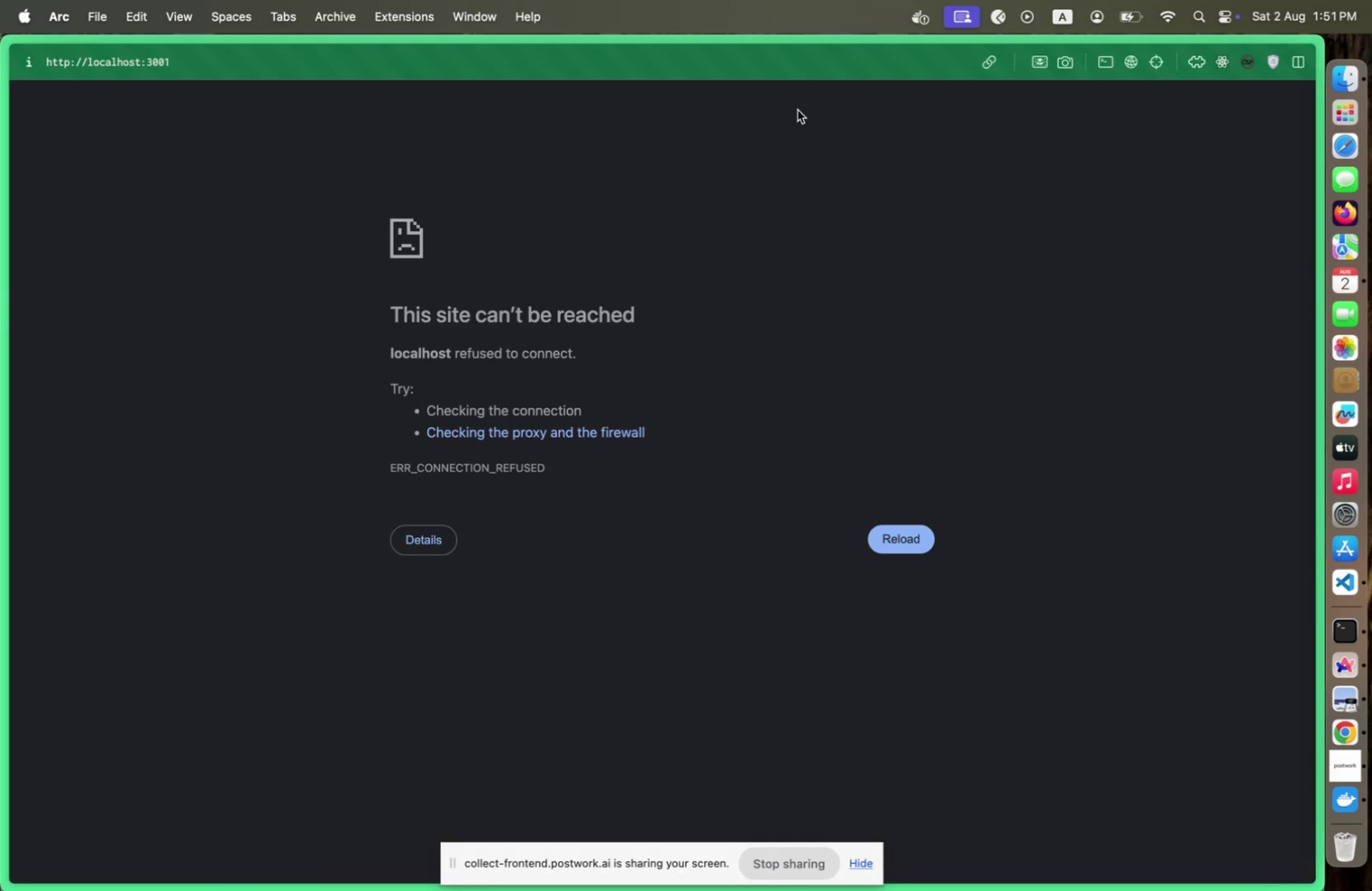 
key(Meta+Tab)
 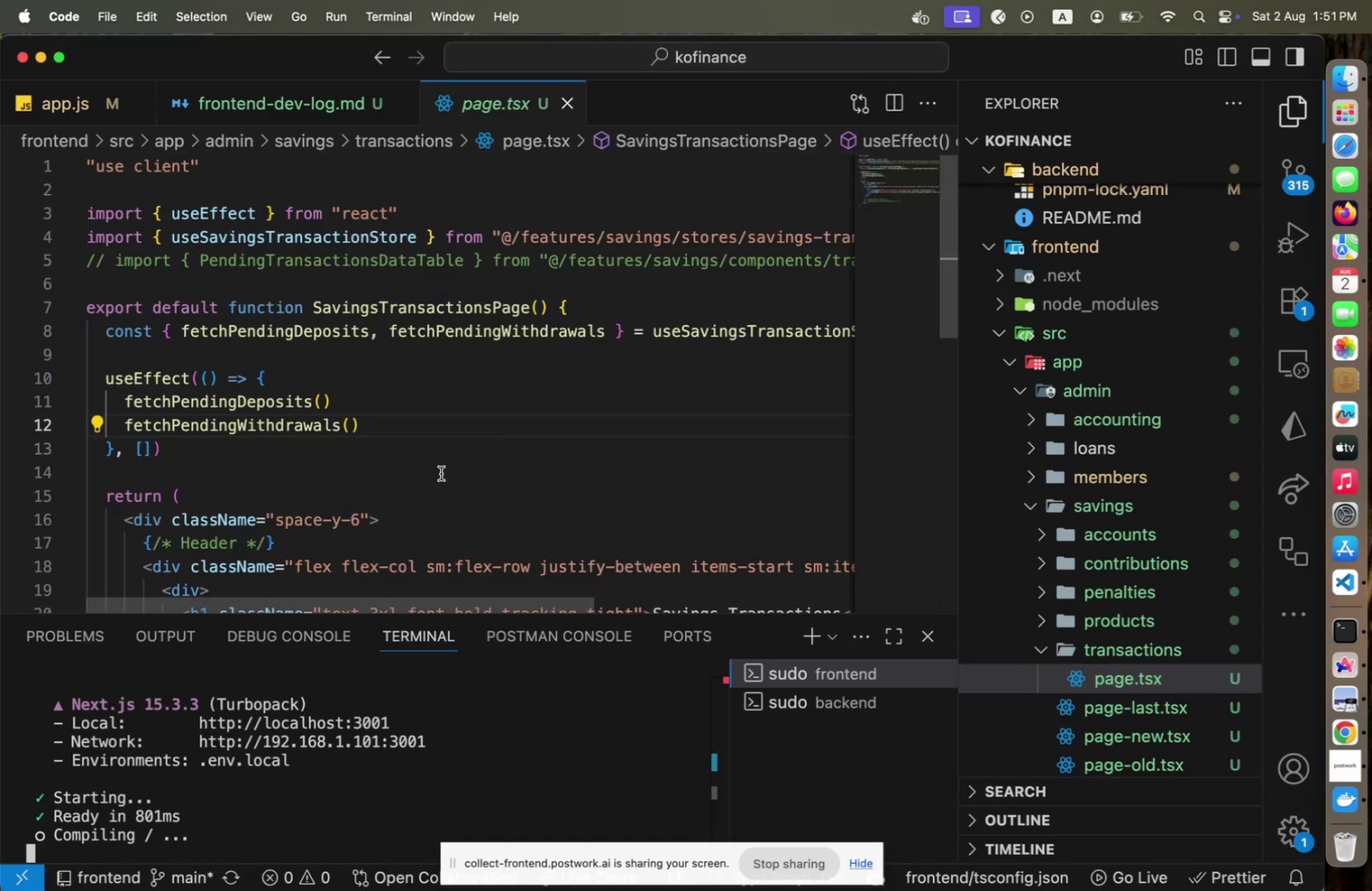 
key(Meta+CommandLeft)
 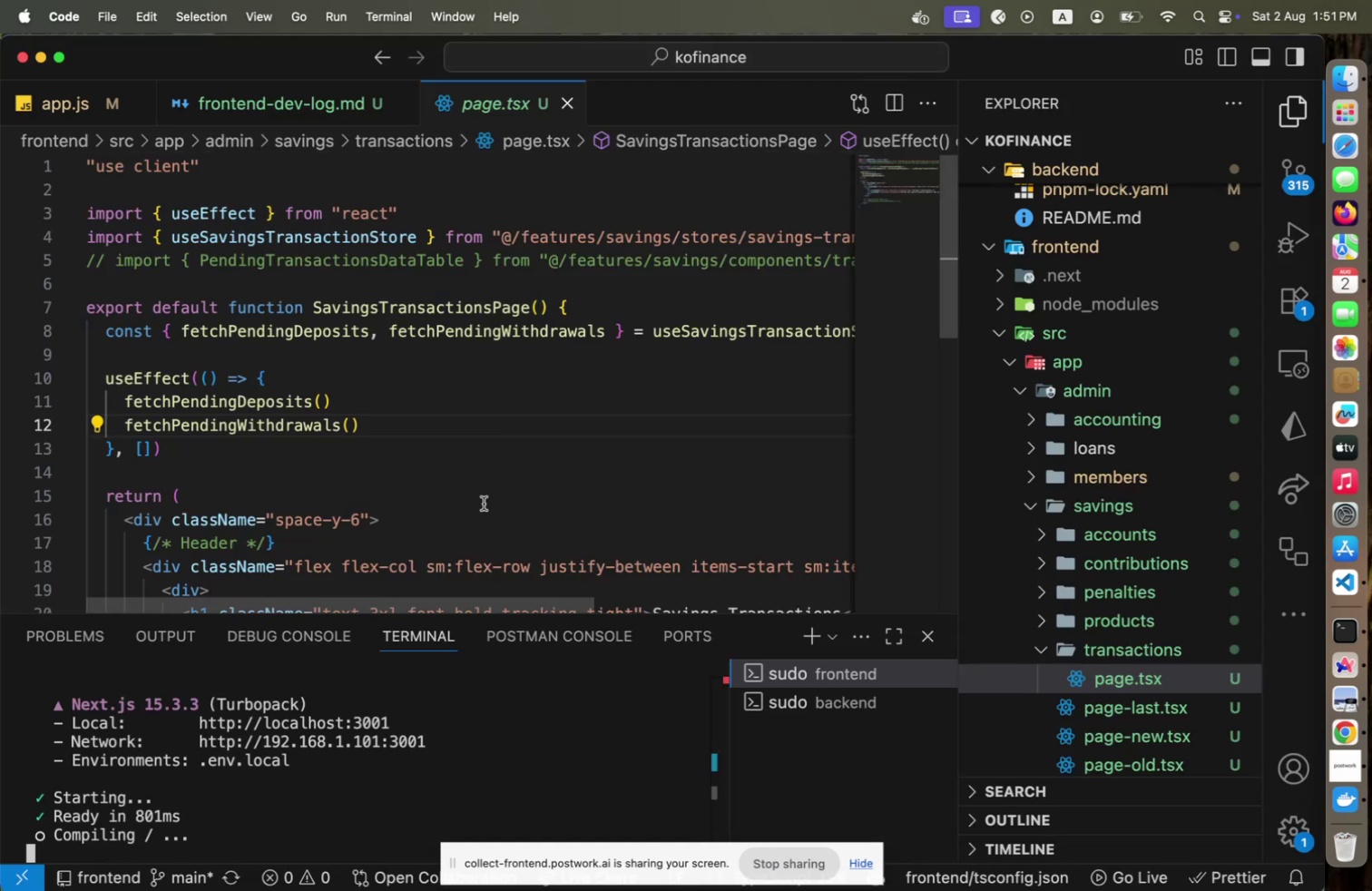 
key(Meta+Tab)
 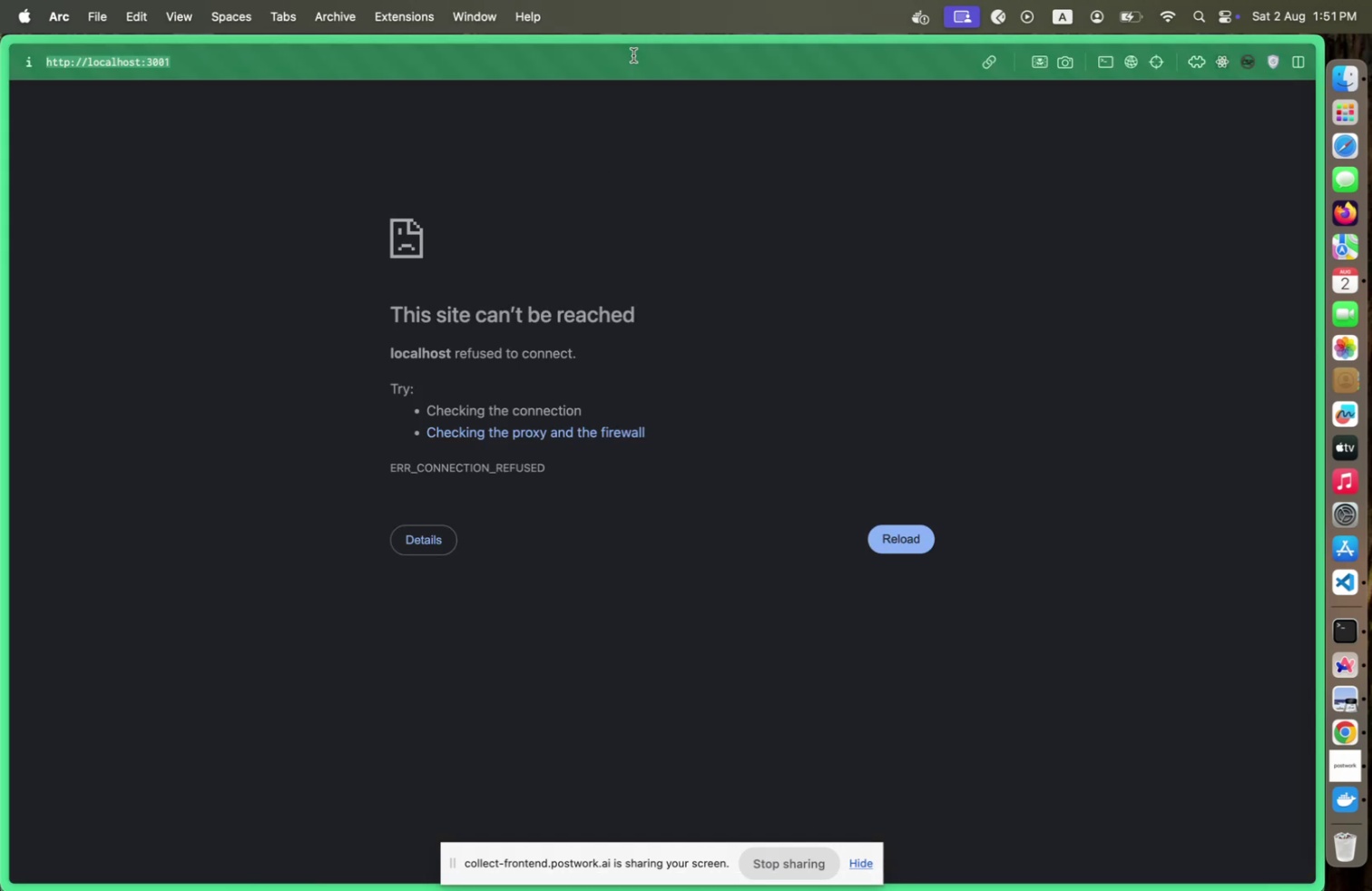 
key(Enter)
 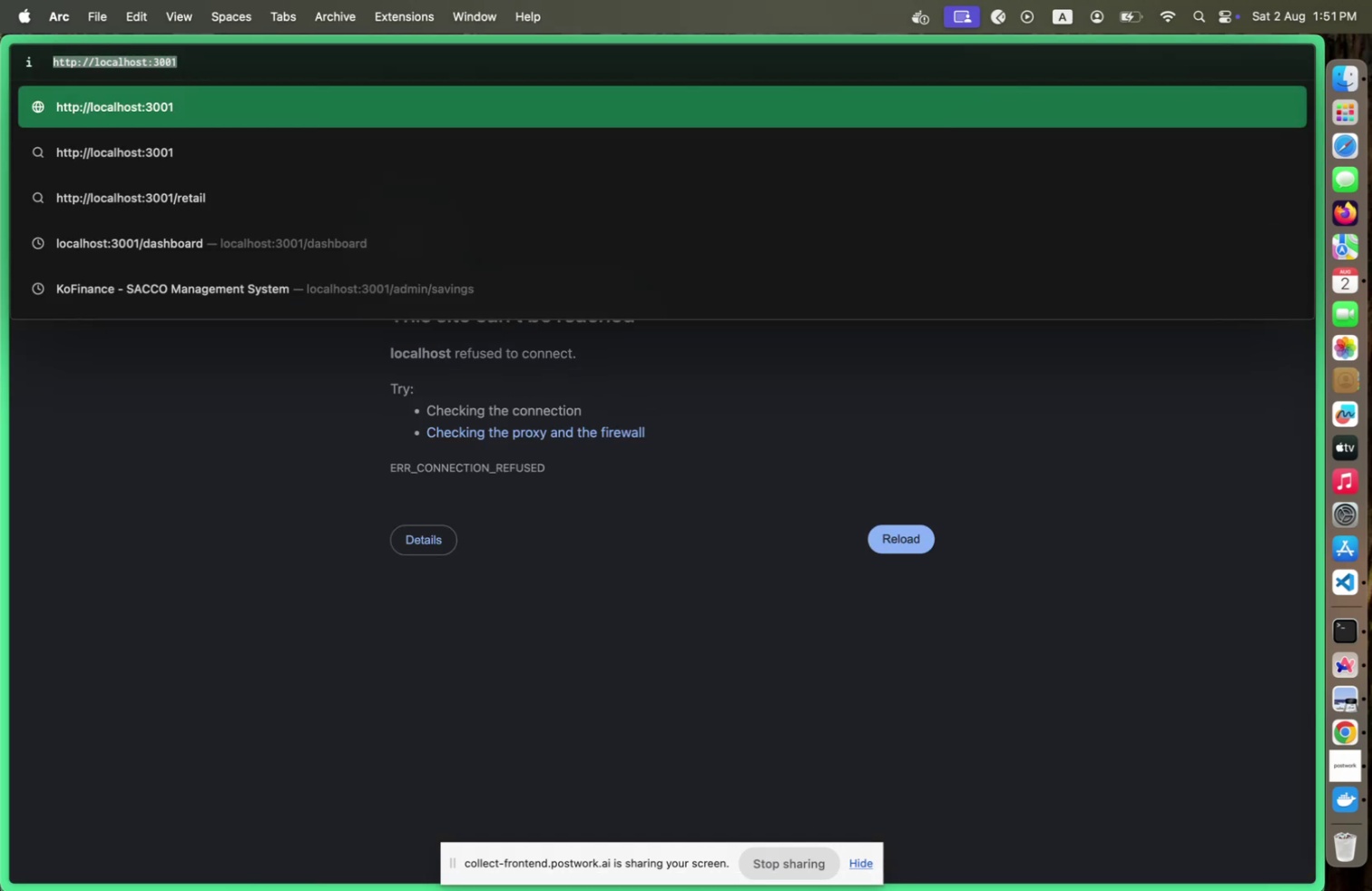 
key(Enter)
 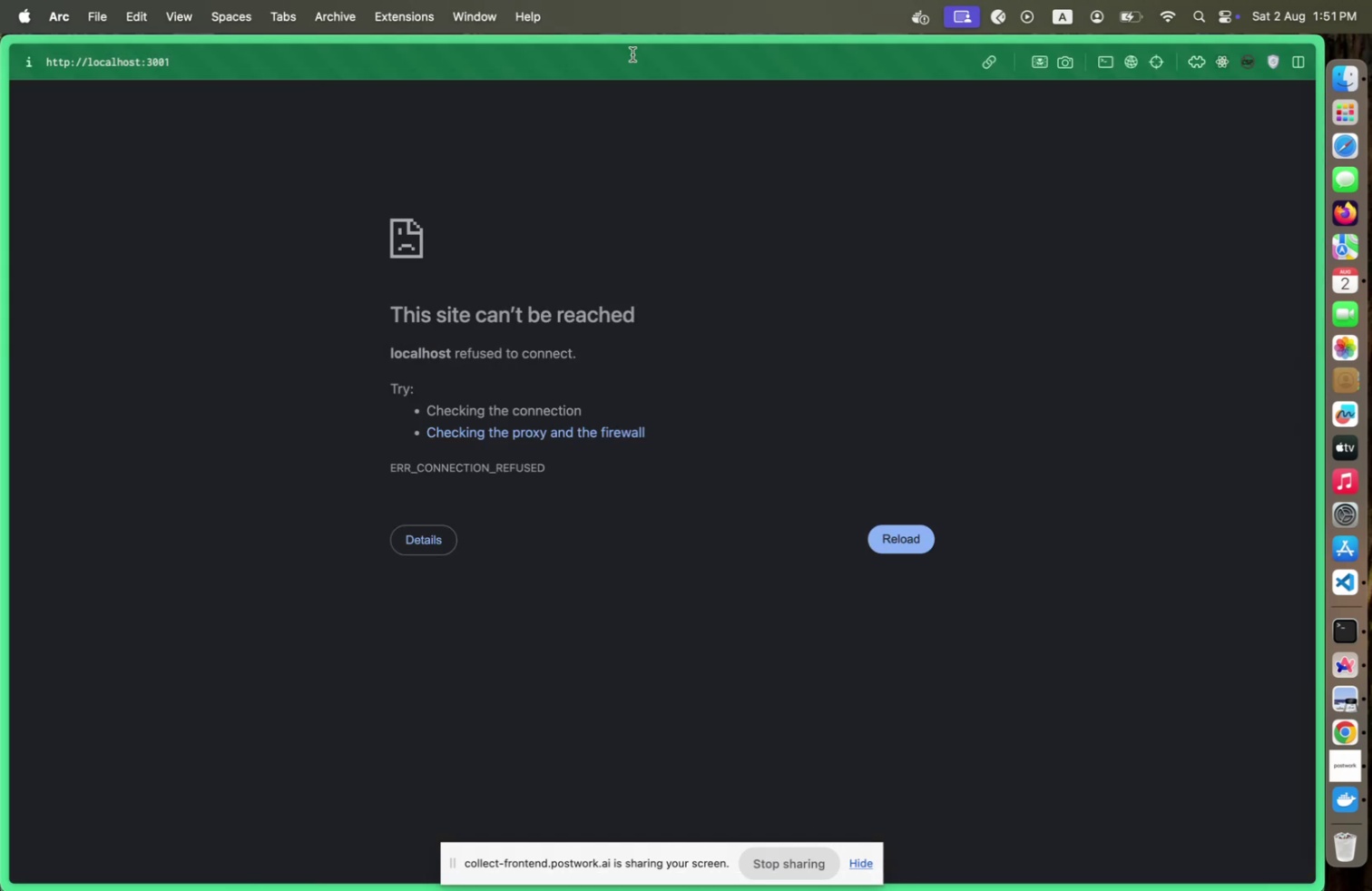 
key(Meta+CommandLeft)
 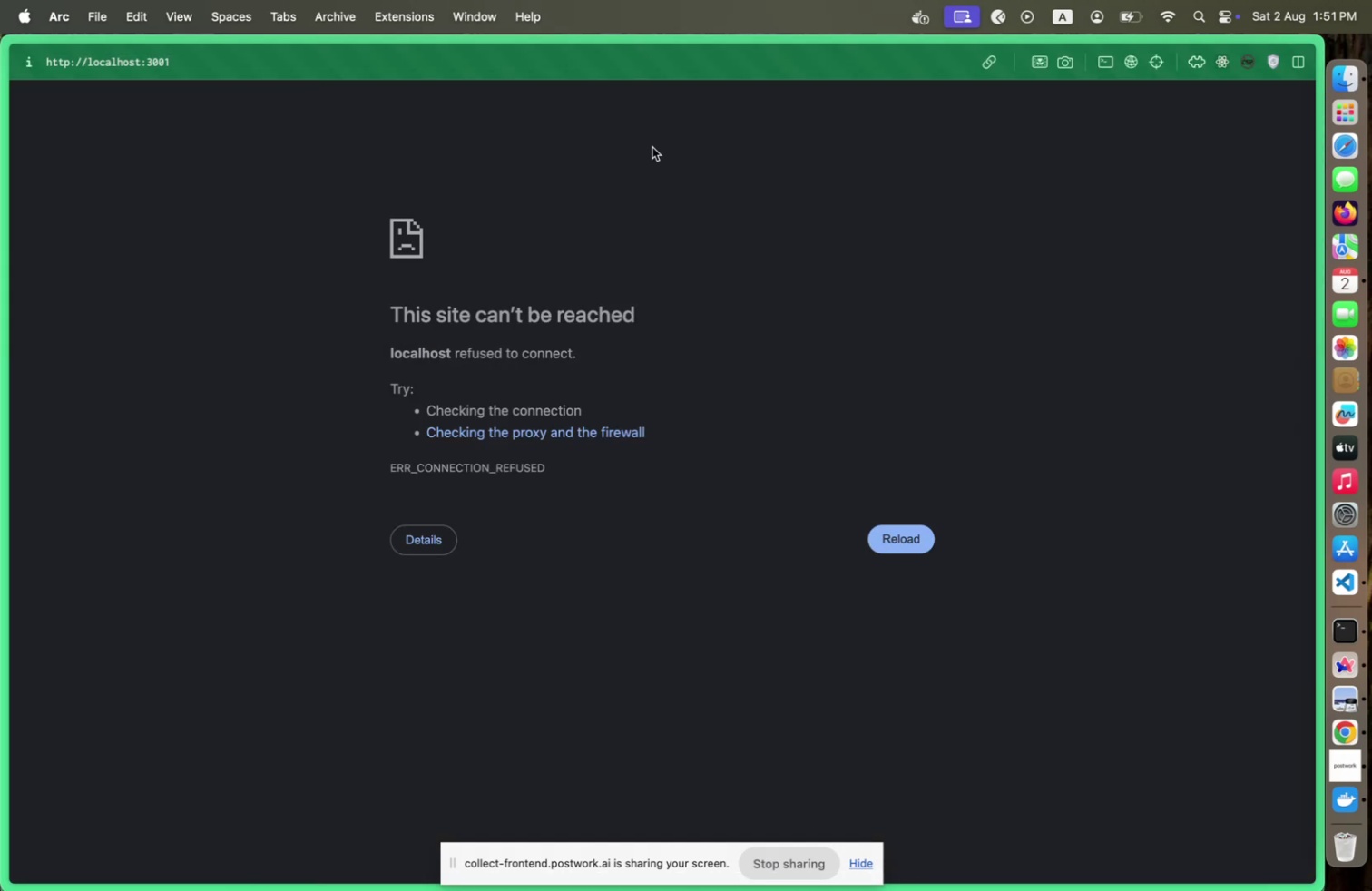 
key(Meta+Tab)
 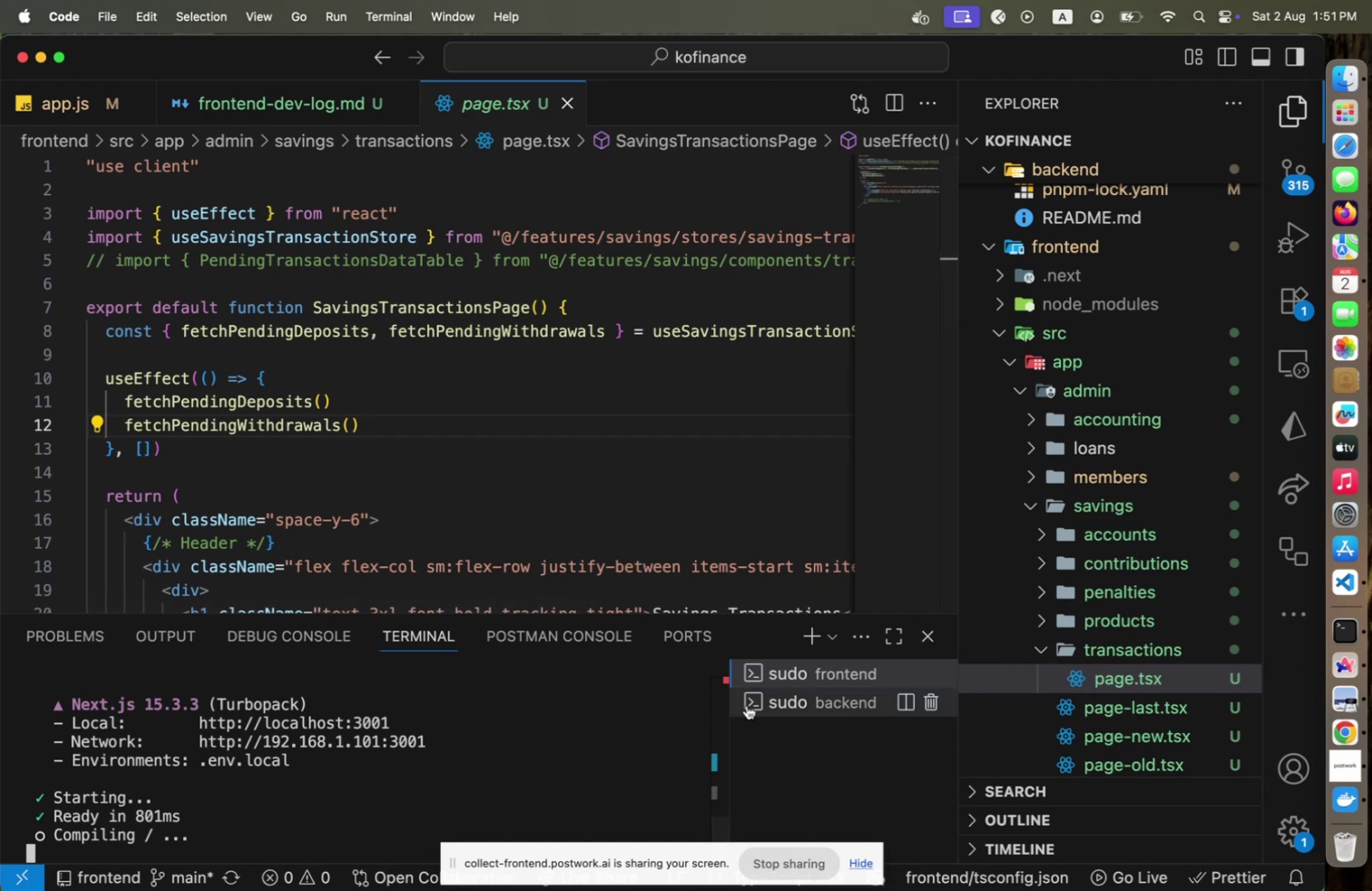 
left_click([425, 737])
 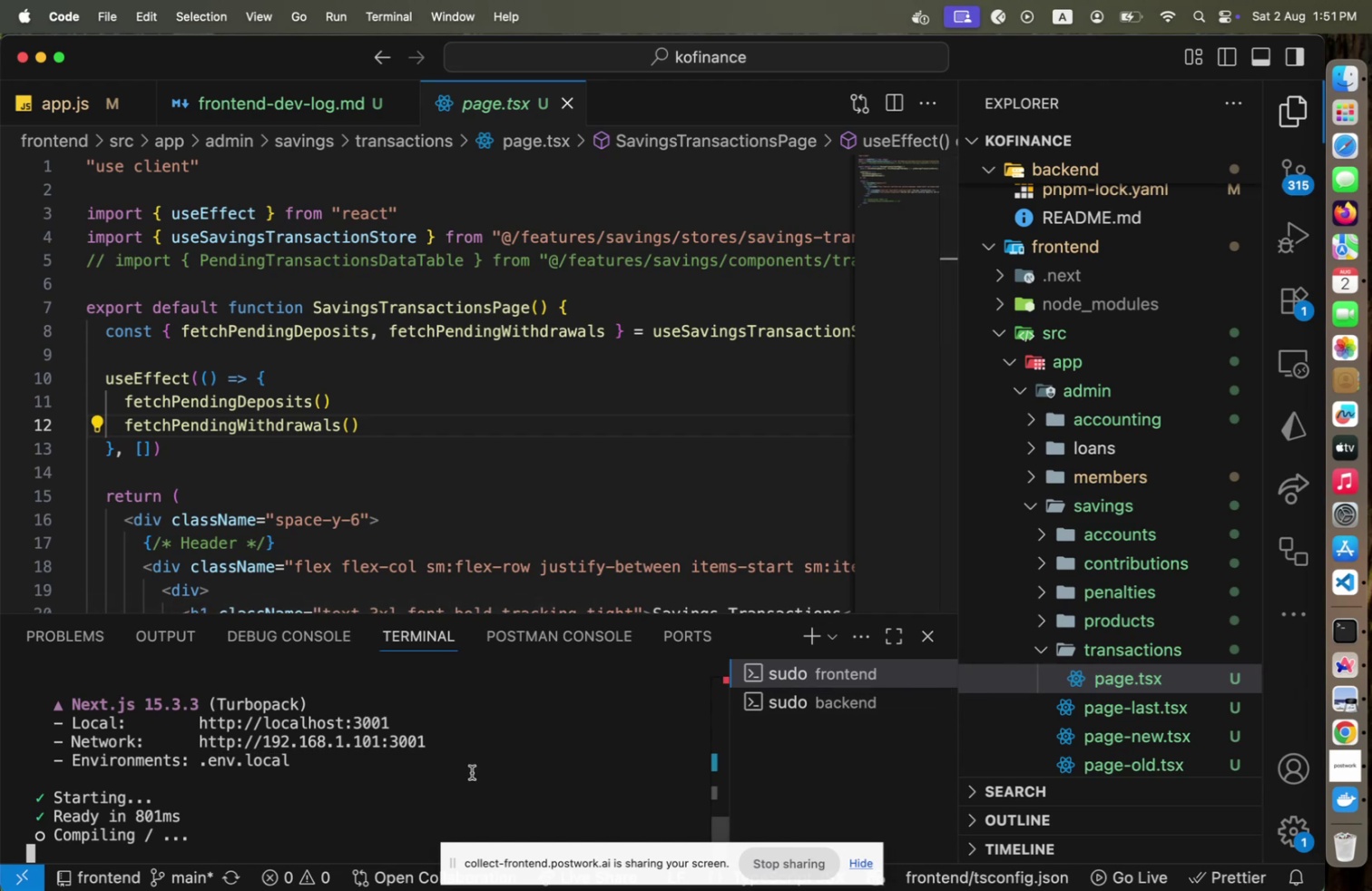 
left_click([472, 771])
 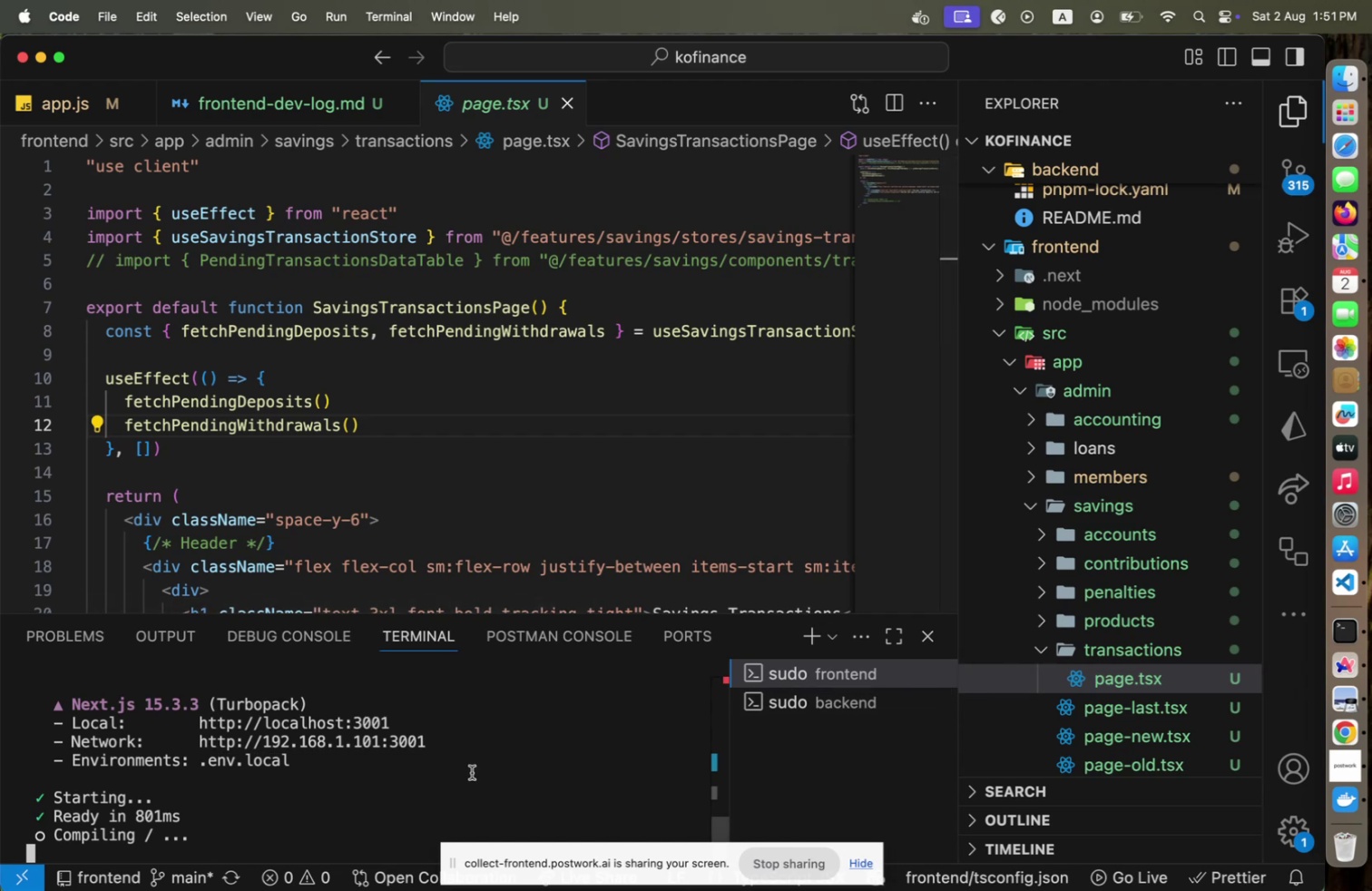 
key(Control+C)
 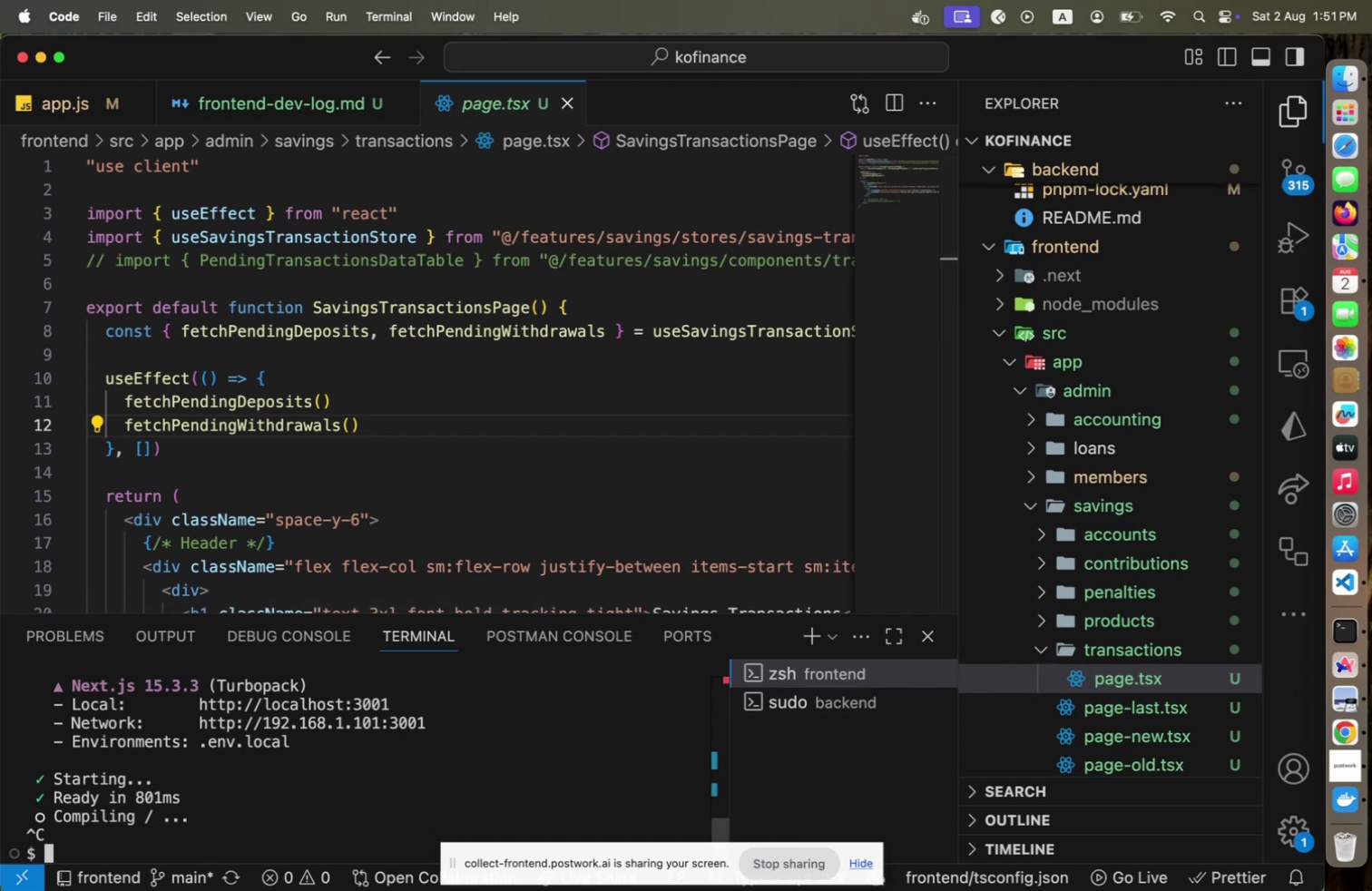 
key(ArrowUp)
 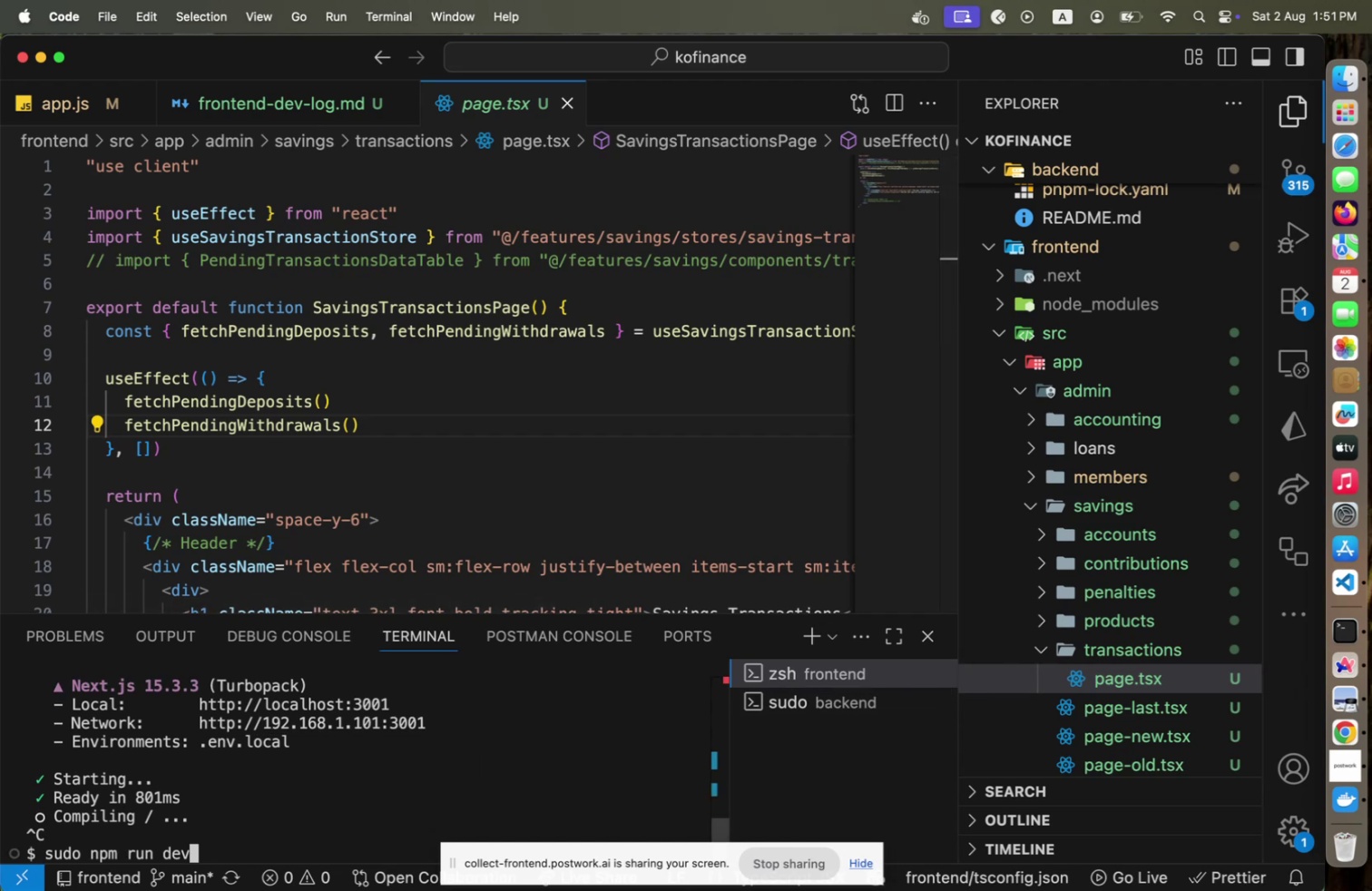 
key(Enter)
 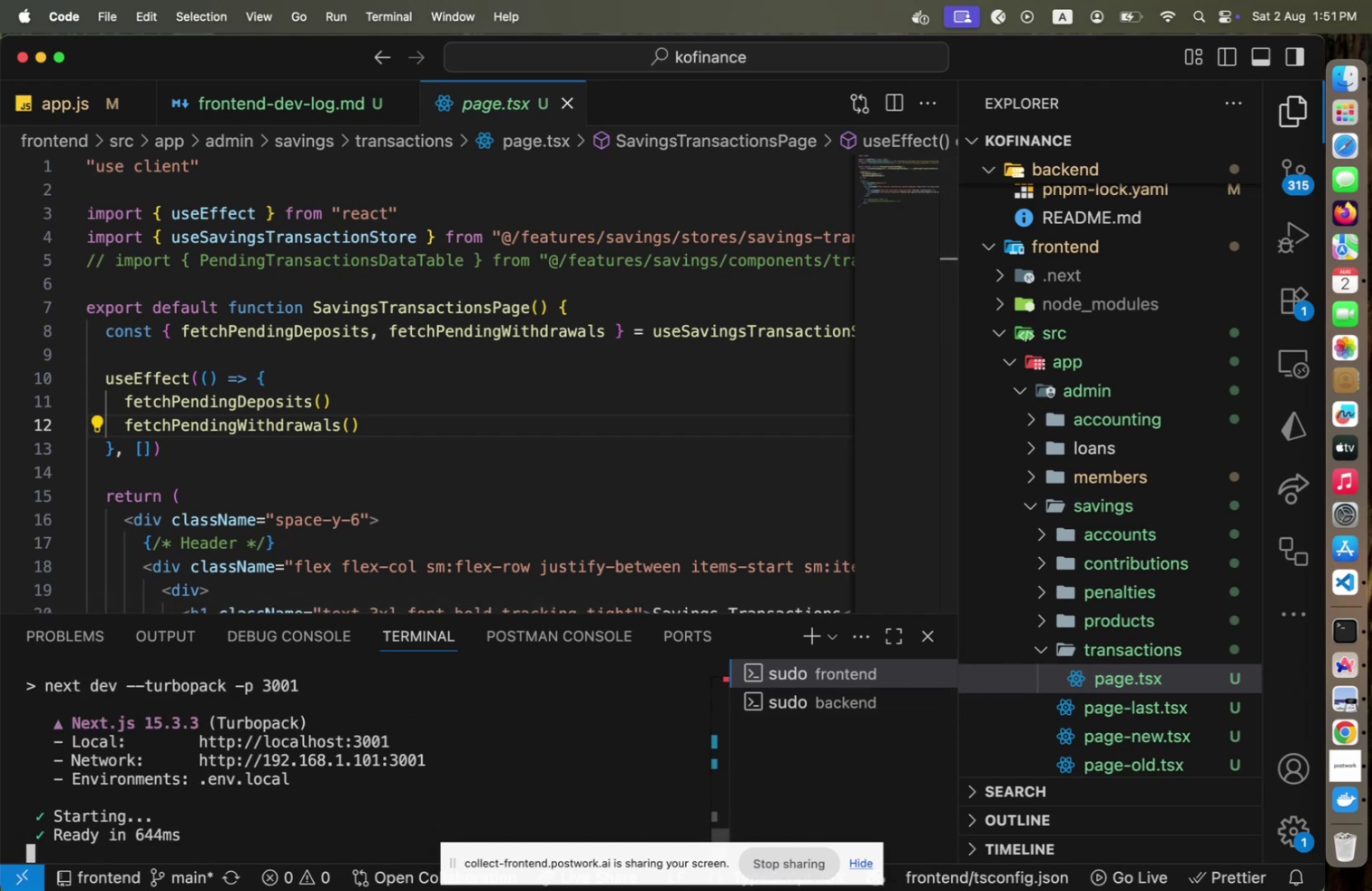 
key(Meta+CommandLeft)
 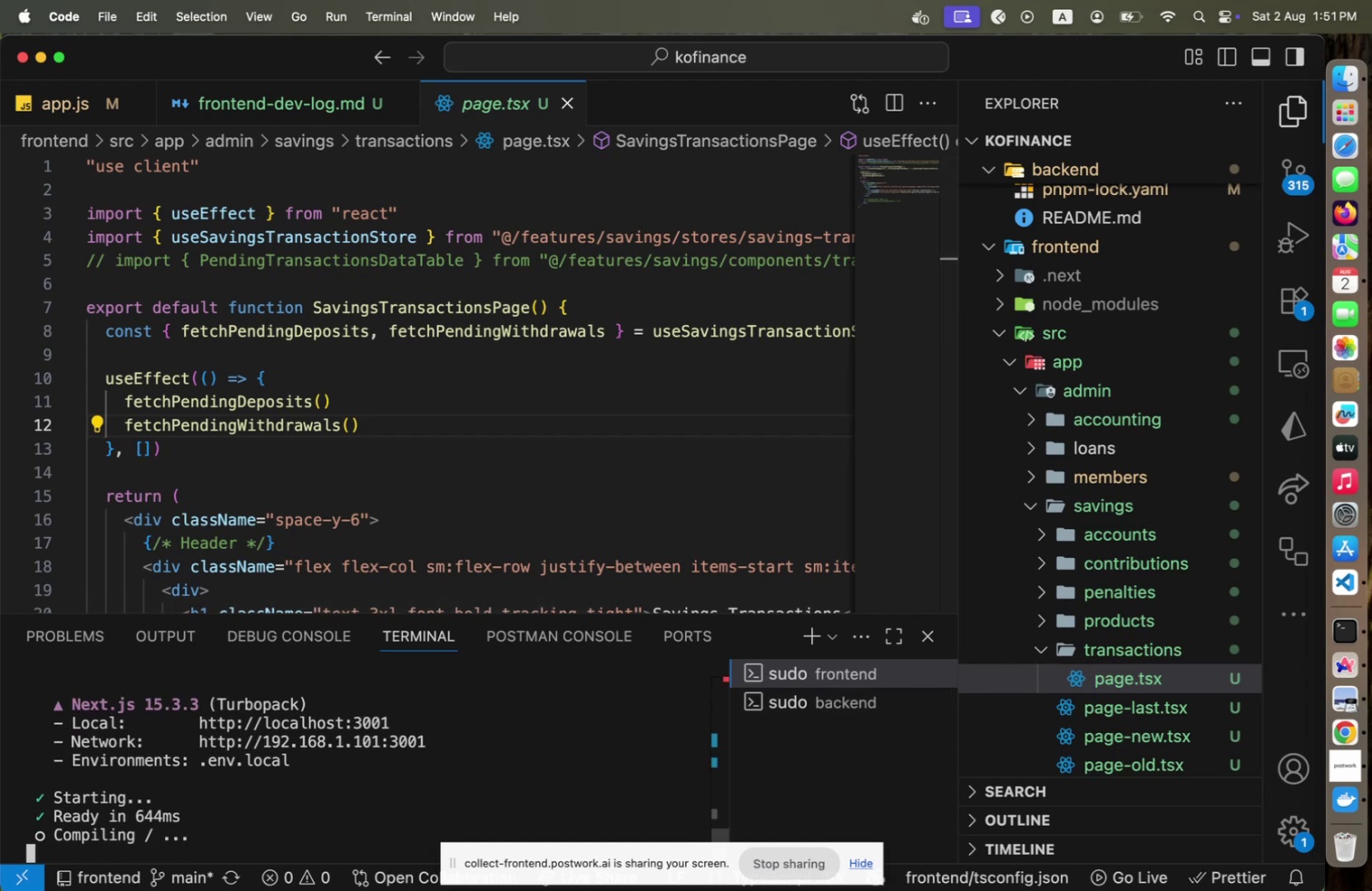 
key(Meta+Tab)
 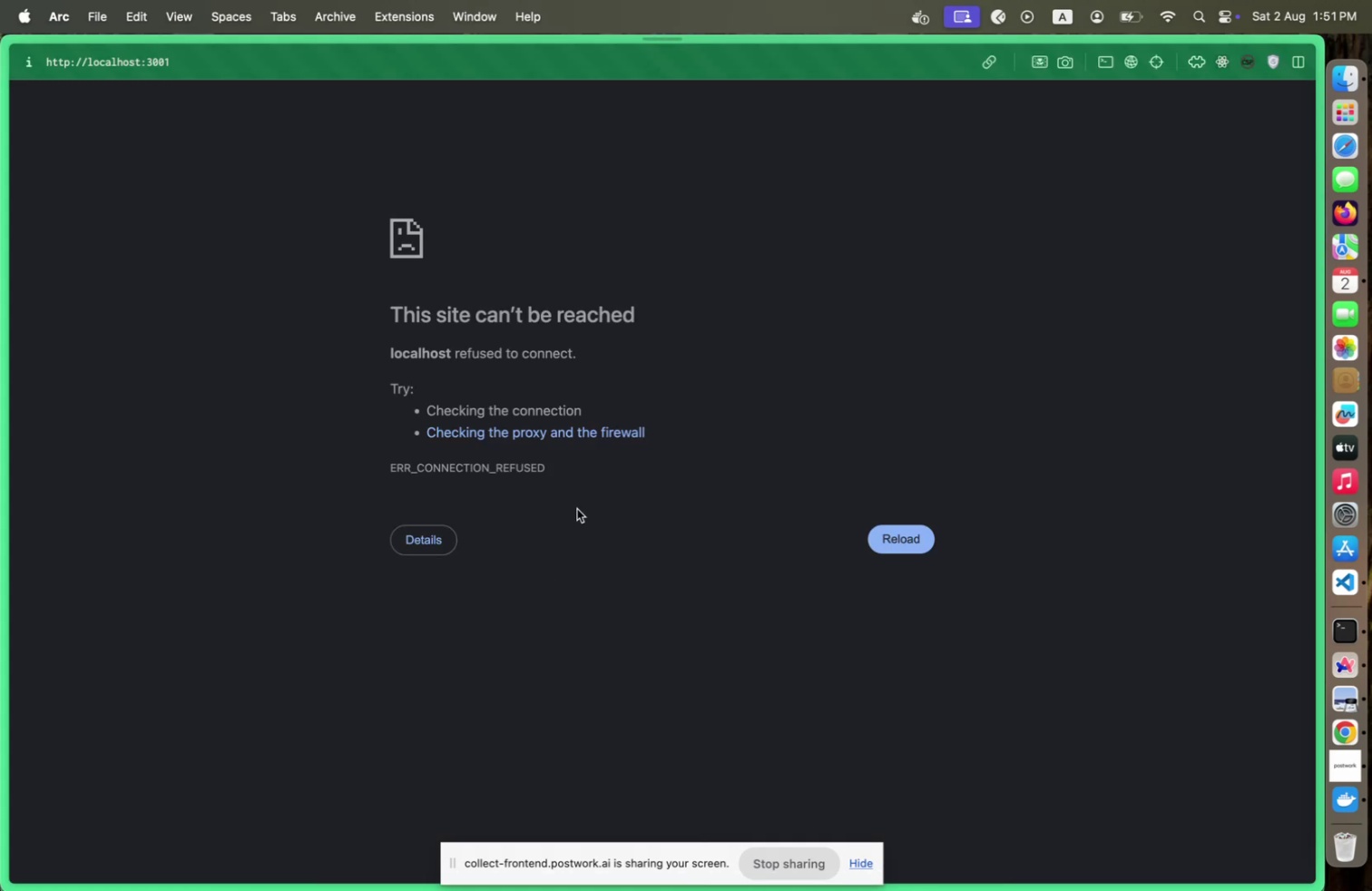 
key(Meta+CommandLeft)
 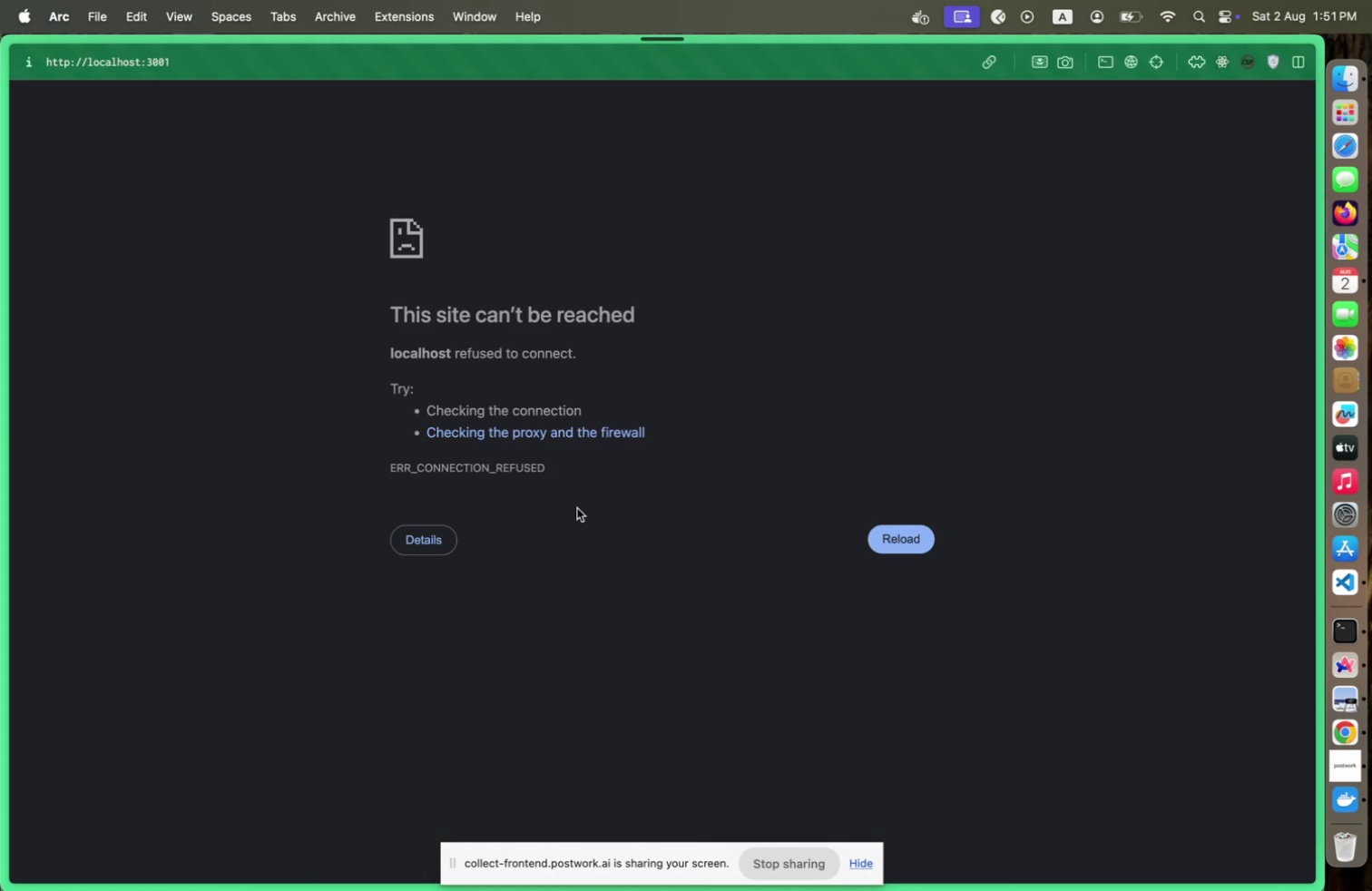 
key(Meta+Tab)
 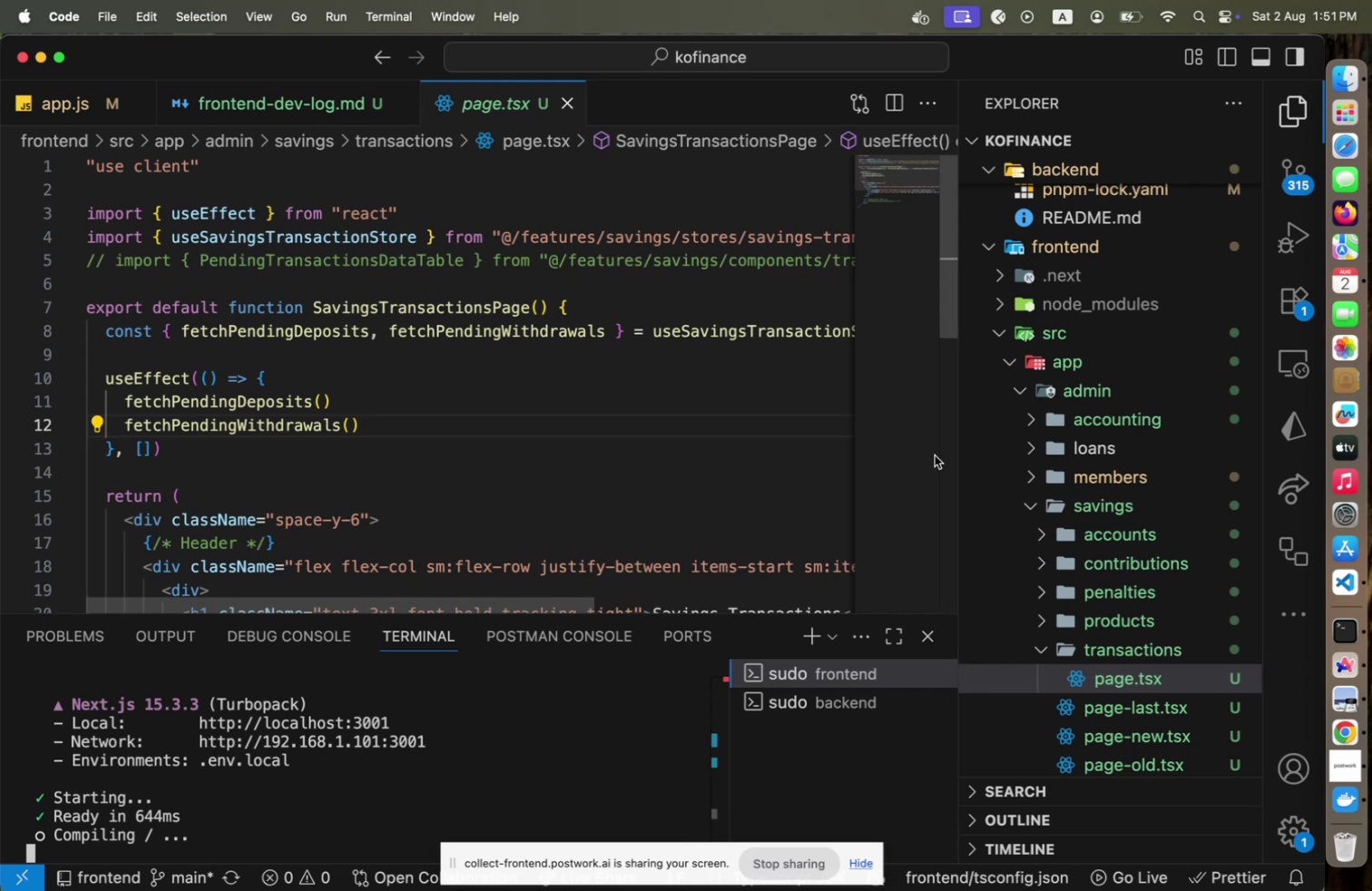 
wait(9.29)
 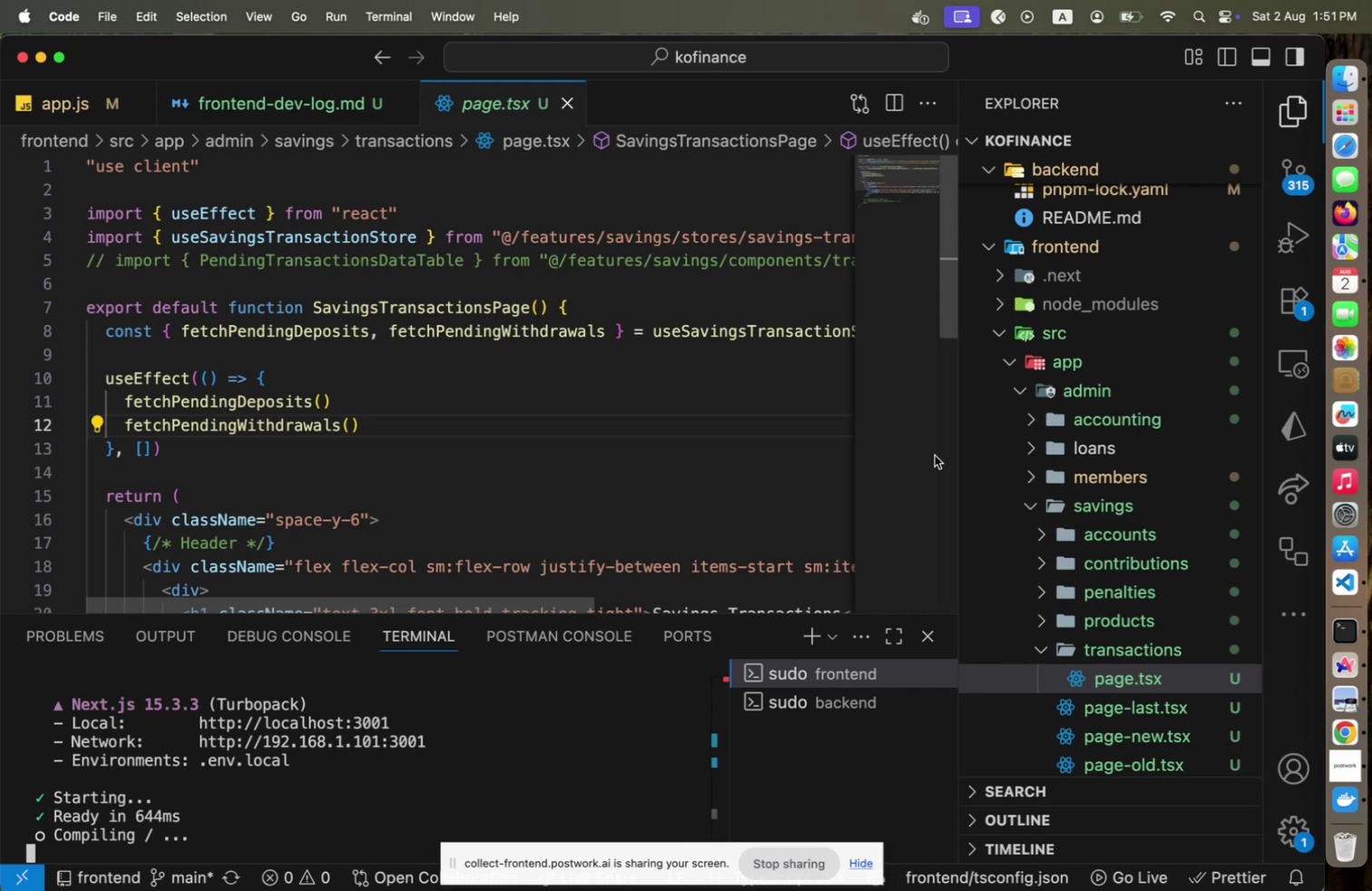 
scroll: coordinate [1148, 662], scroll_direction: down, amount: 36.0
 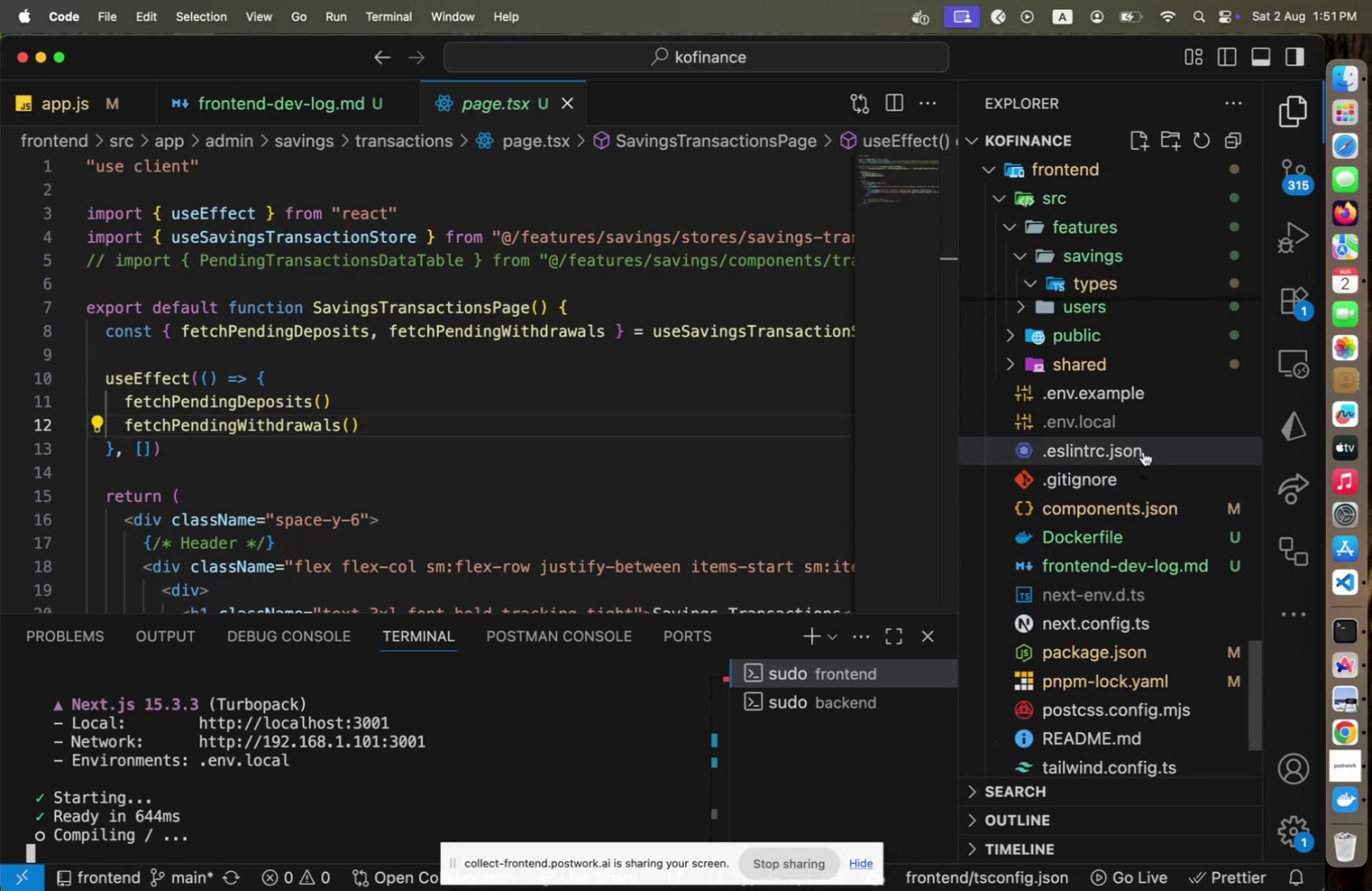 
left_click([1161, 432])
 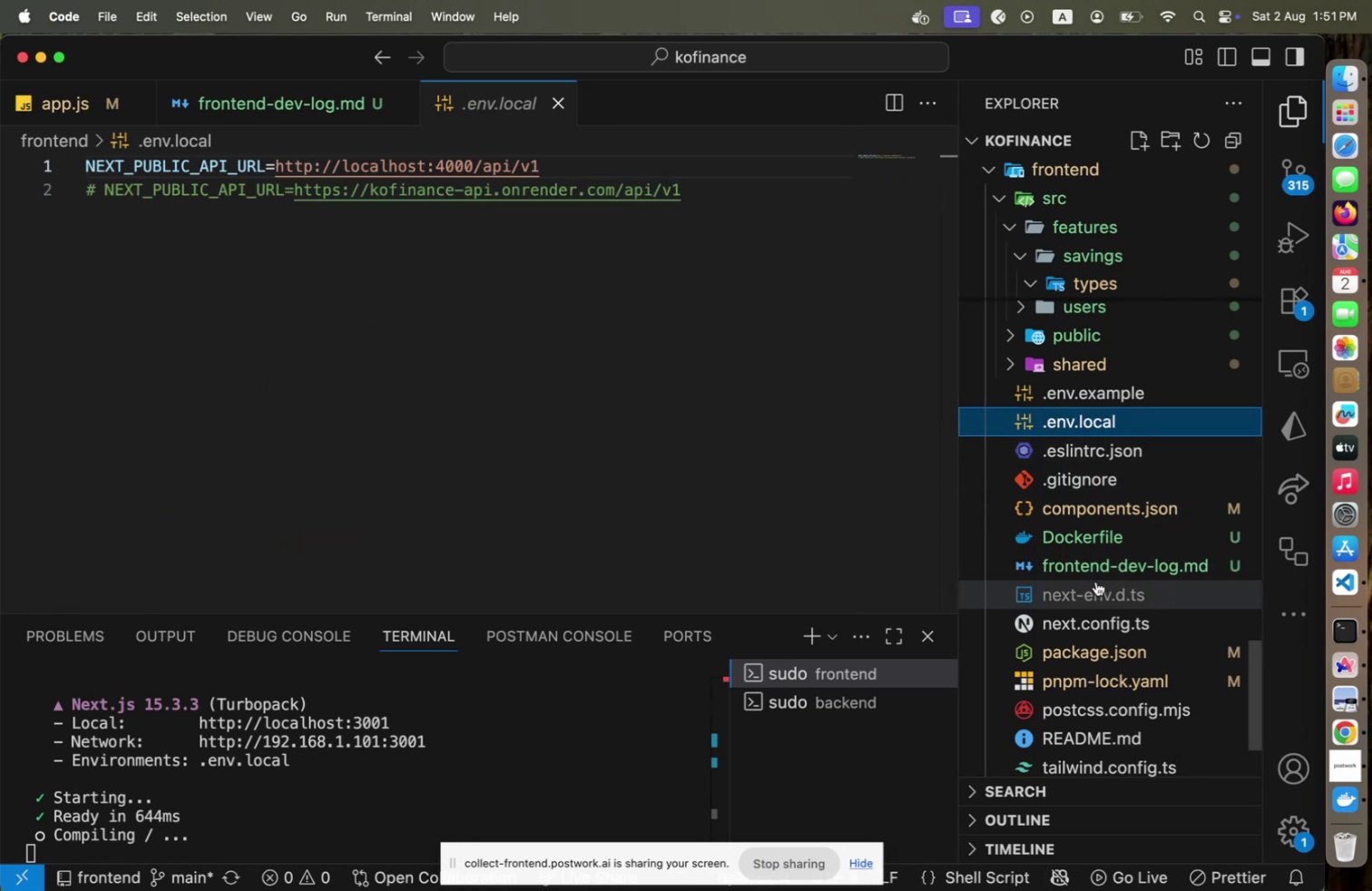 
scroll: coordinate [1080, 644], scroll_direction: down, amount: 2.0
 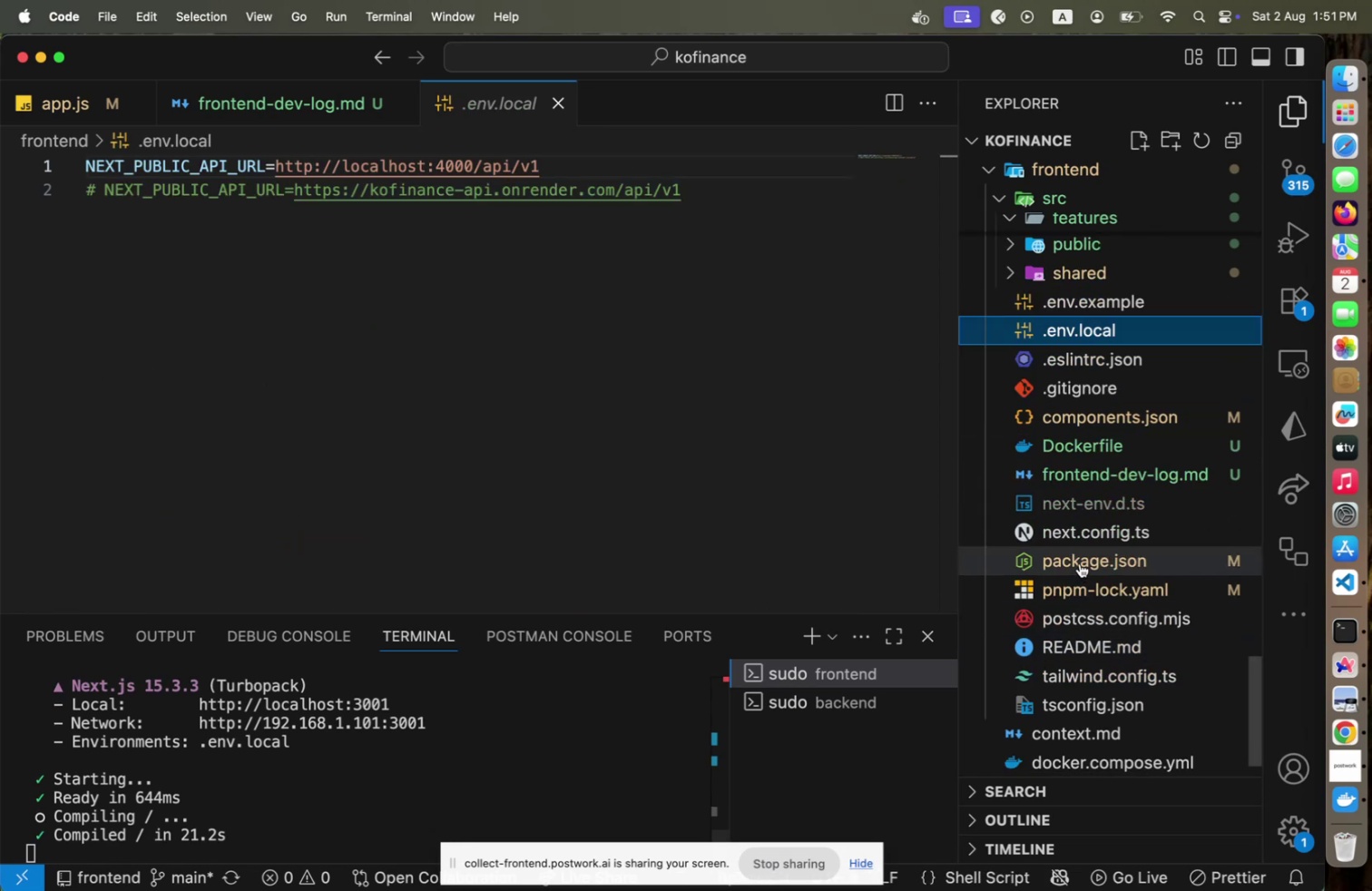 
left_click([1080, 563])
 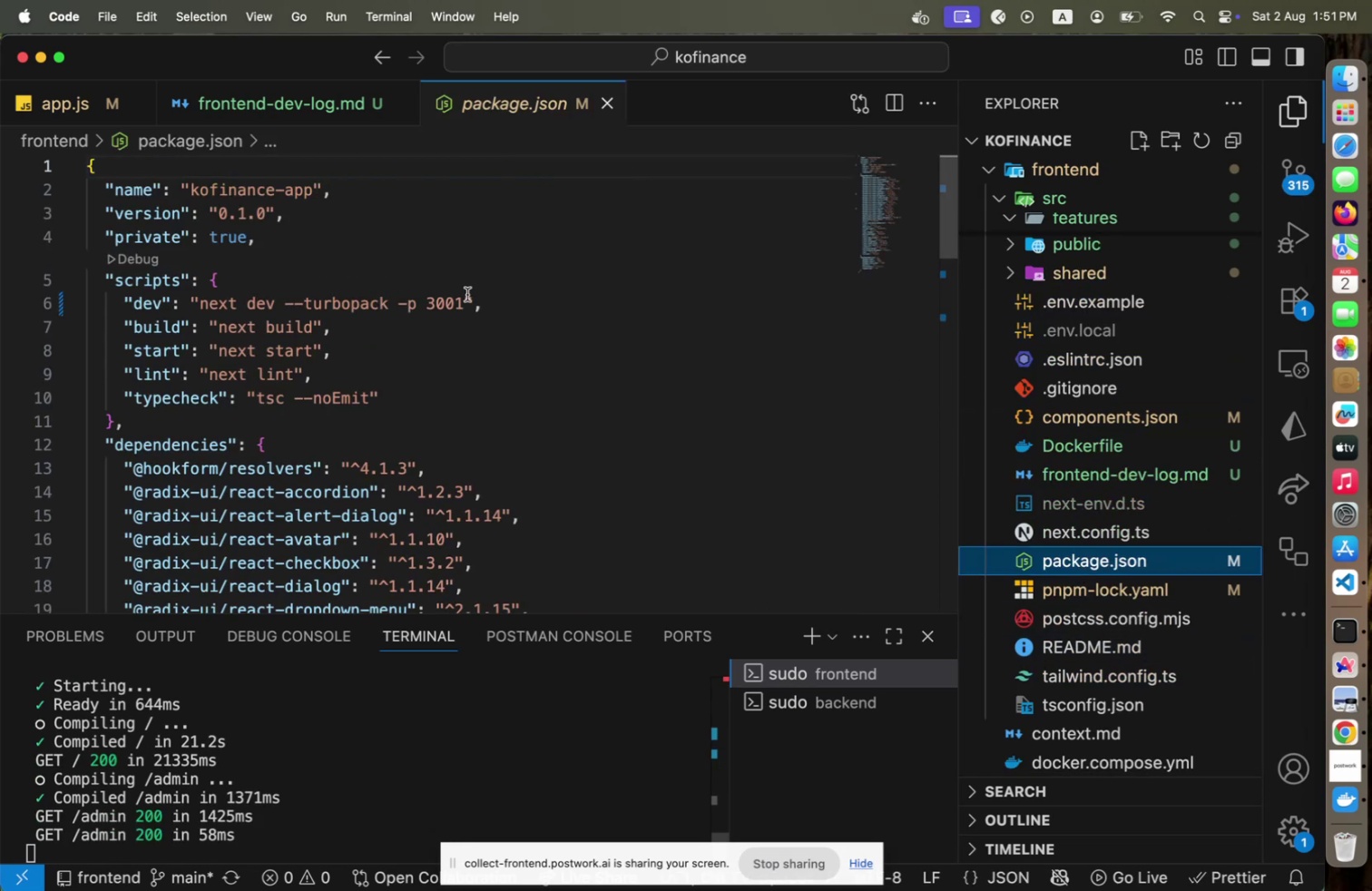 
left_click([461, 296])
 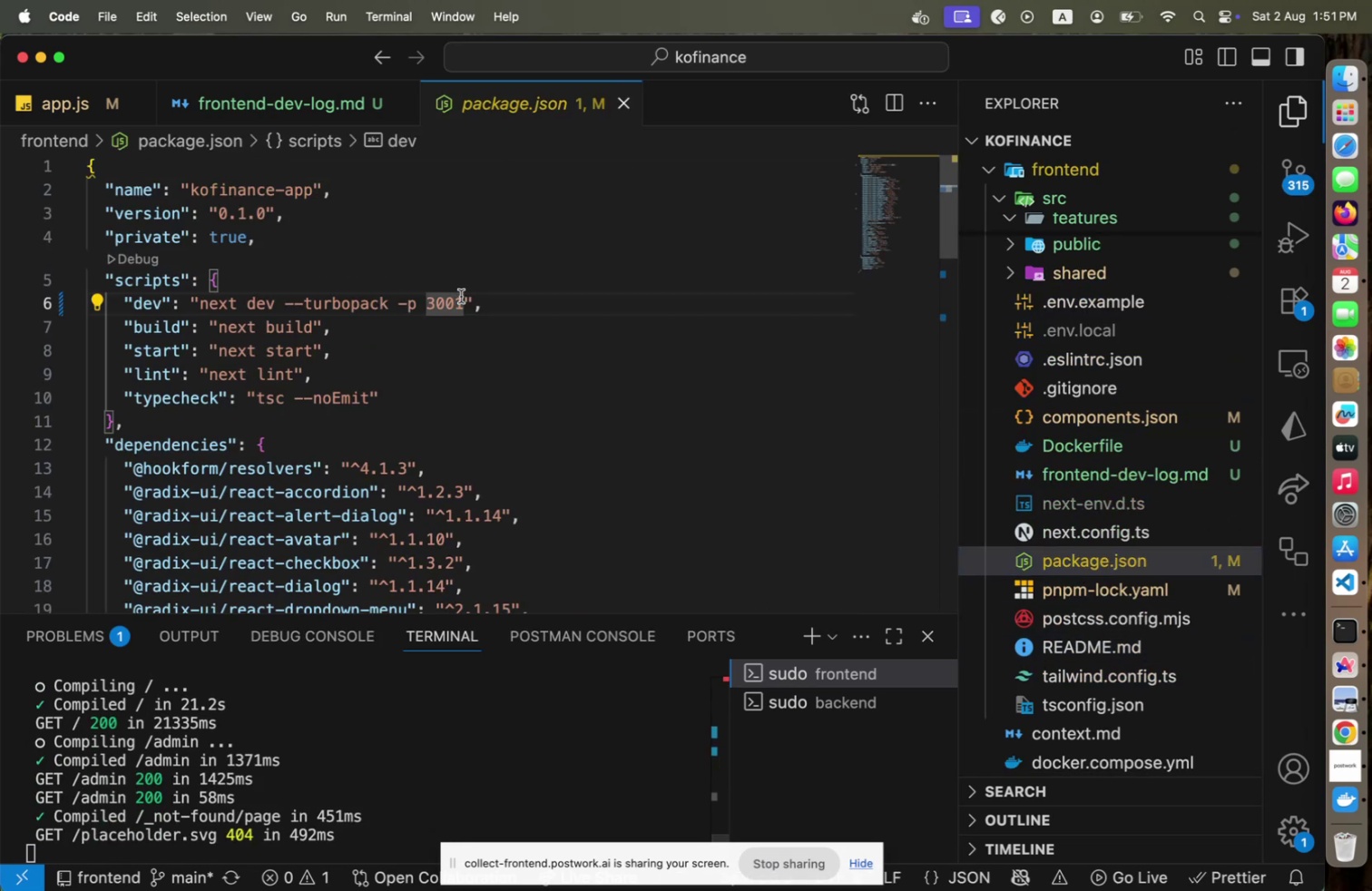 
key(Shift+ArrowLeft)
 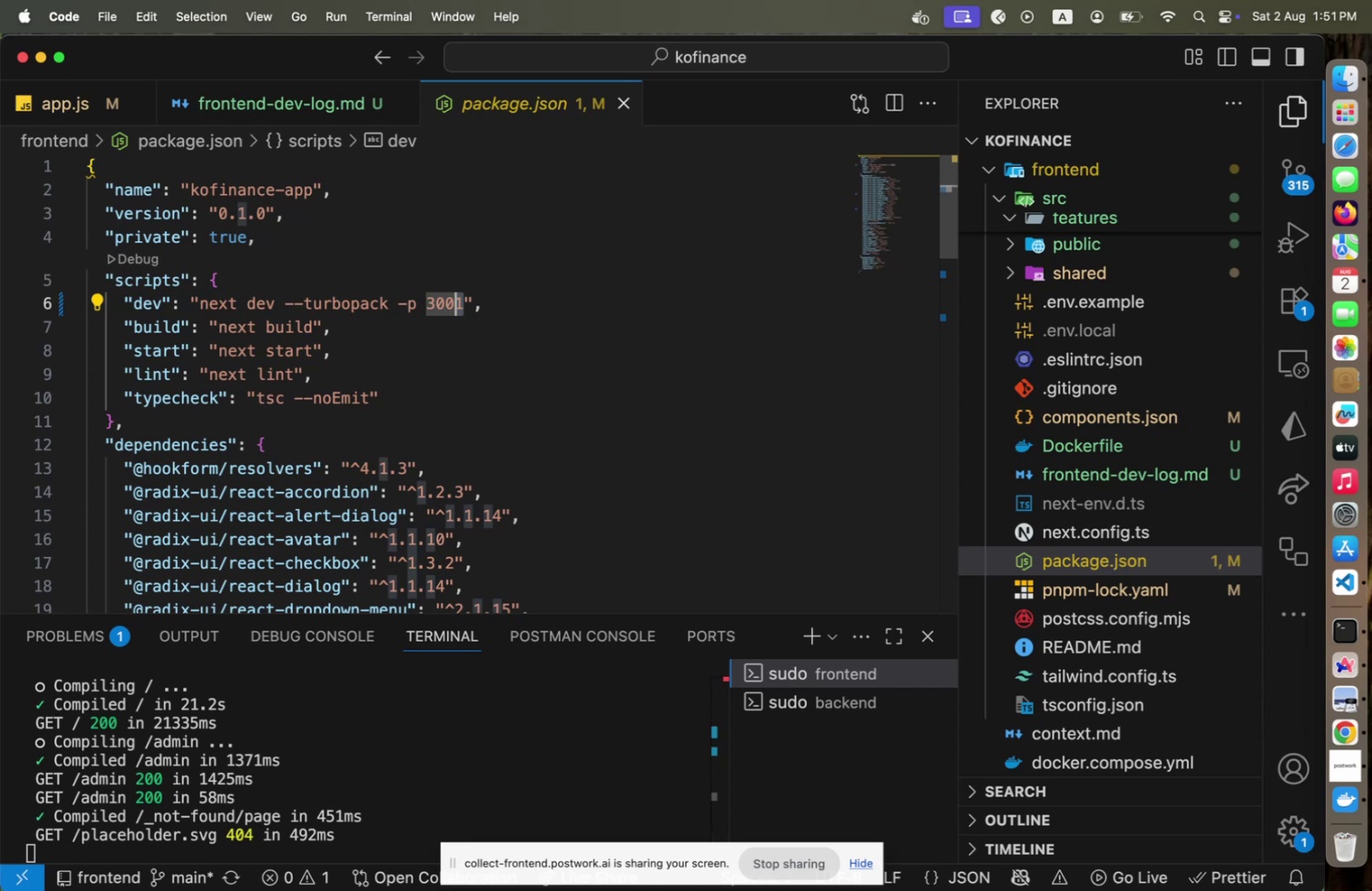 
key(0)
 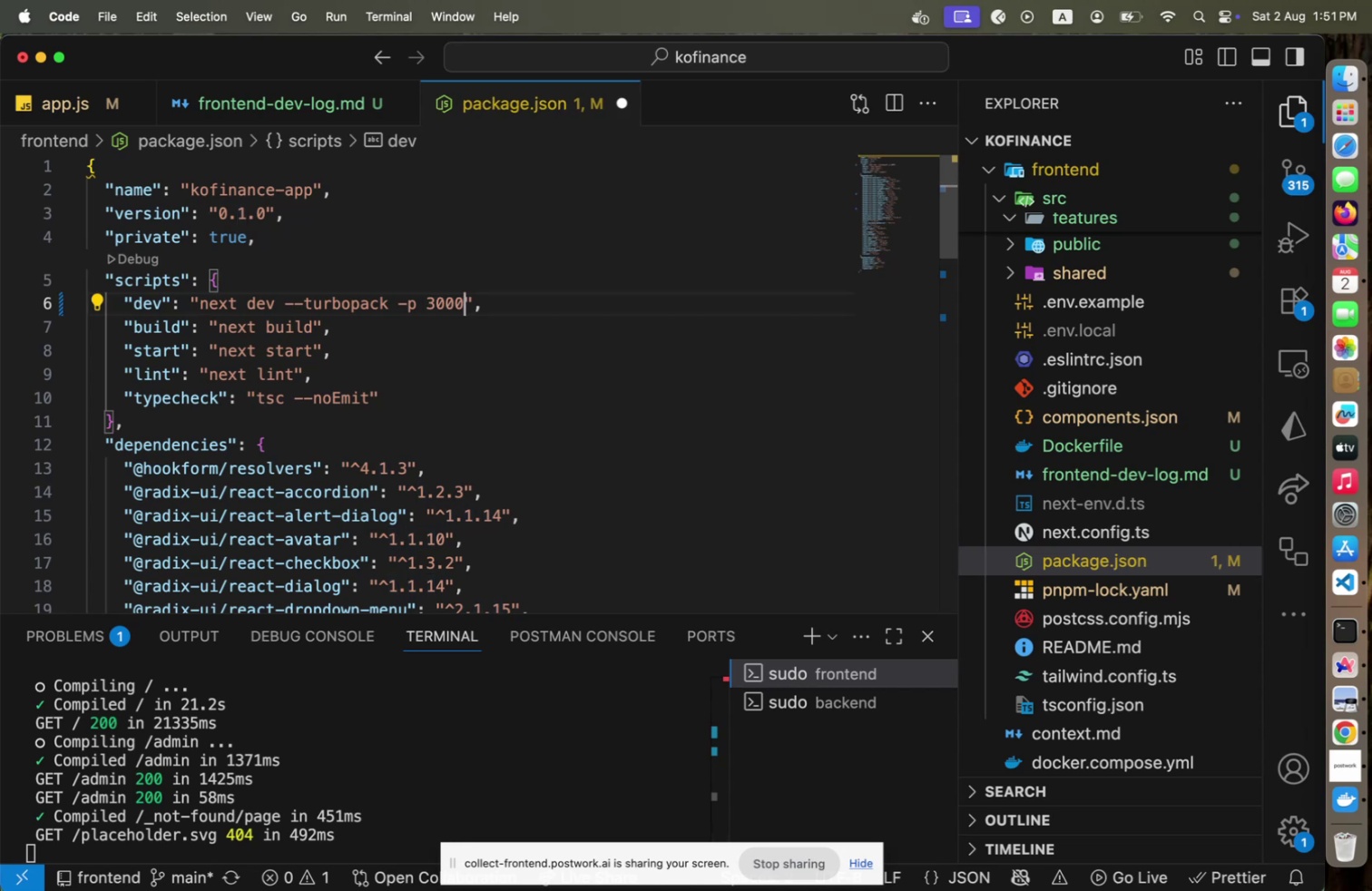 
key(Meta+CommandLeft)
 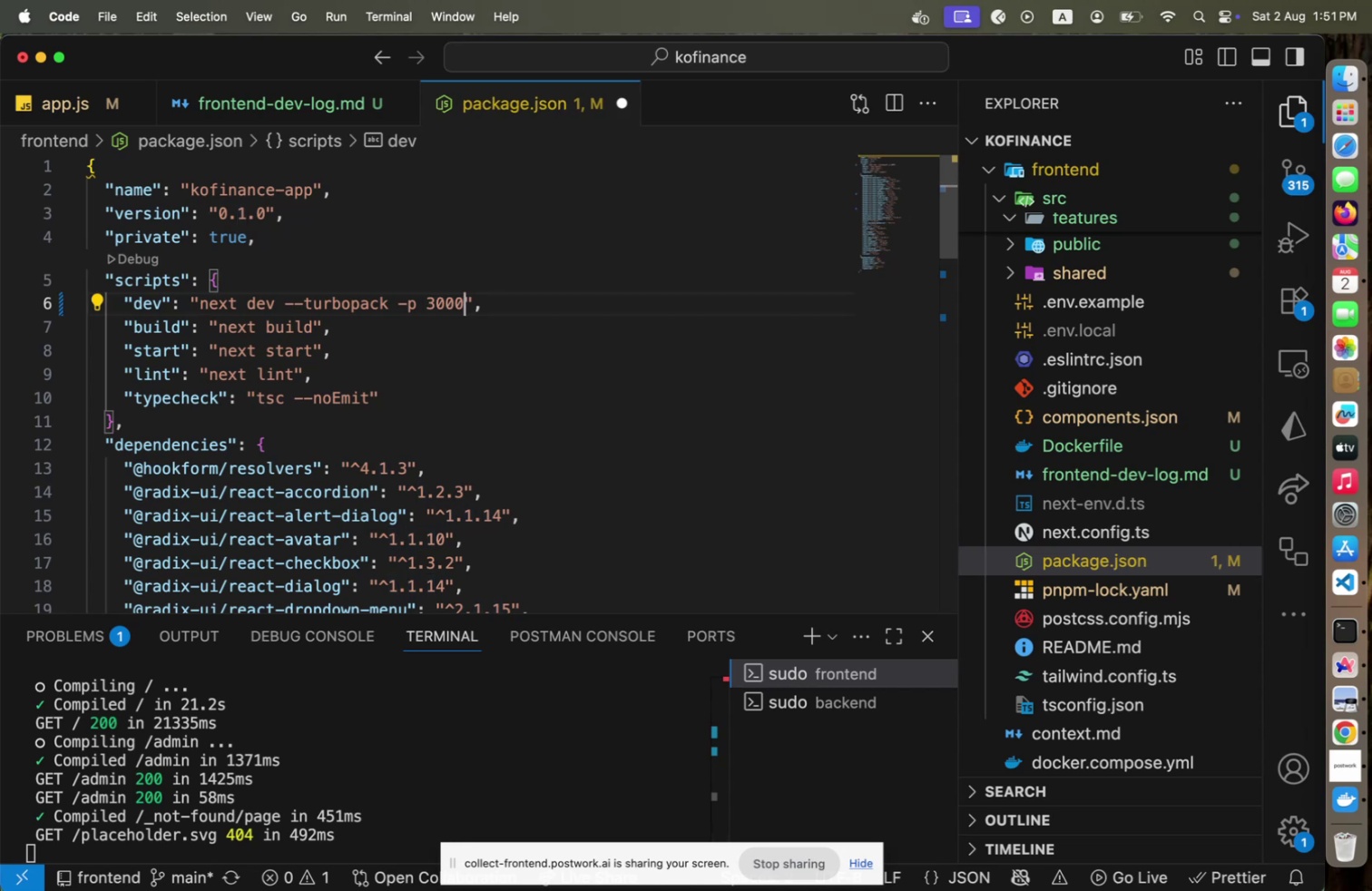 
key(Meta+S)
 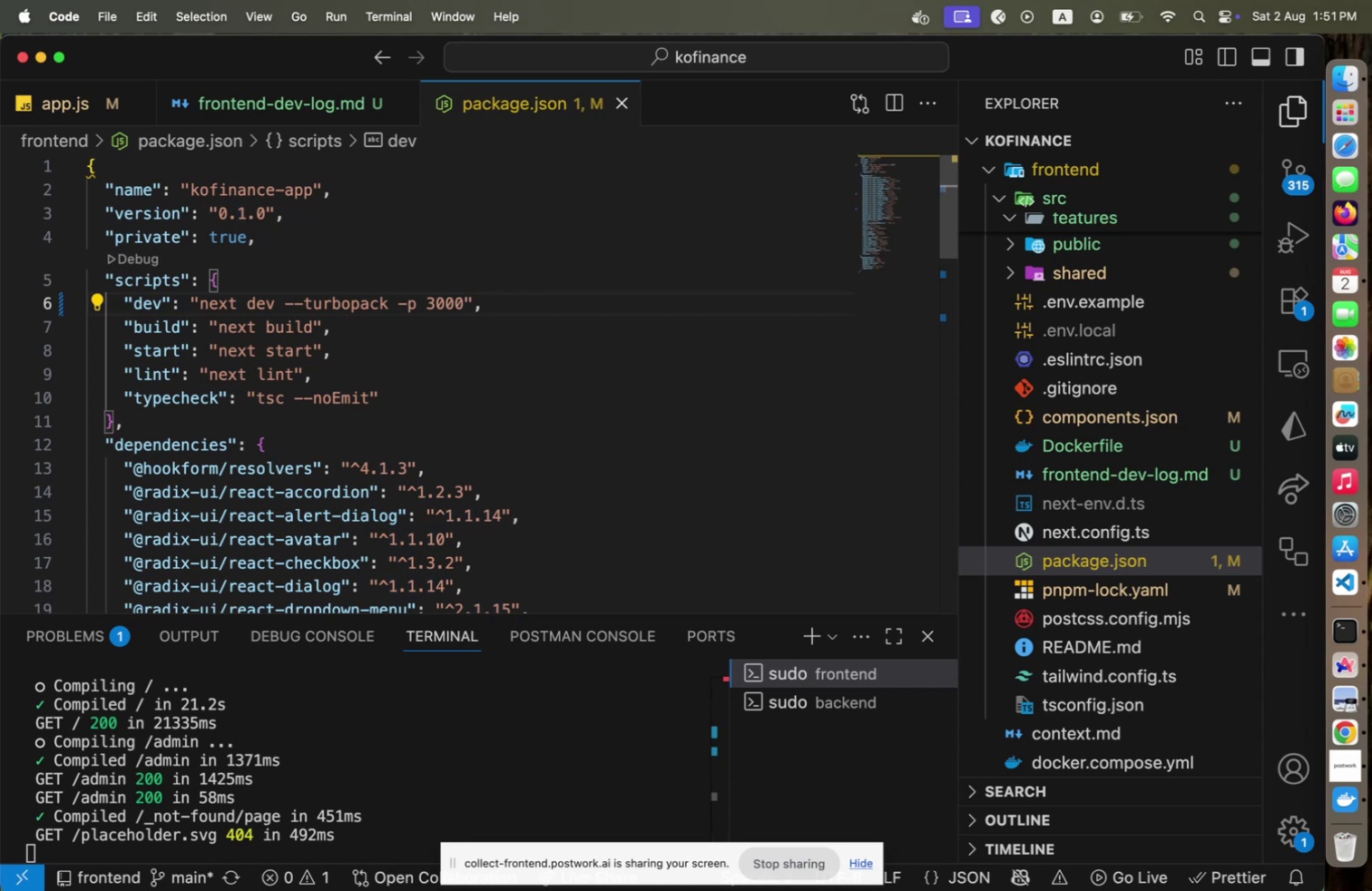 
key(Meta+CommandLeft)
 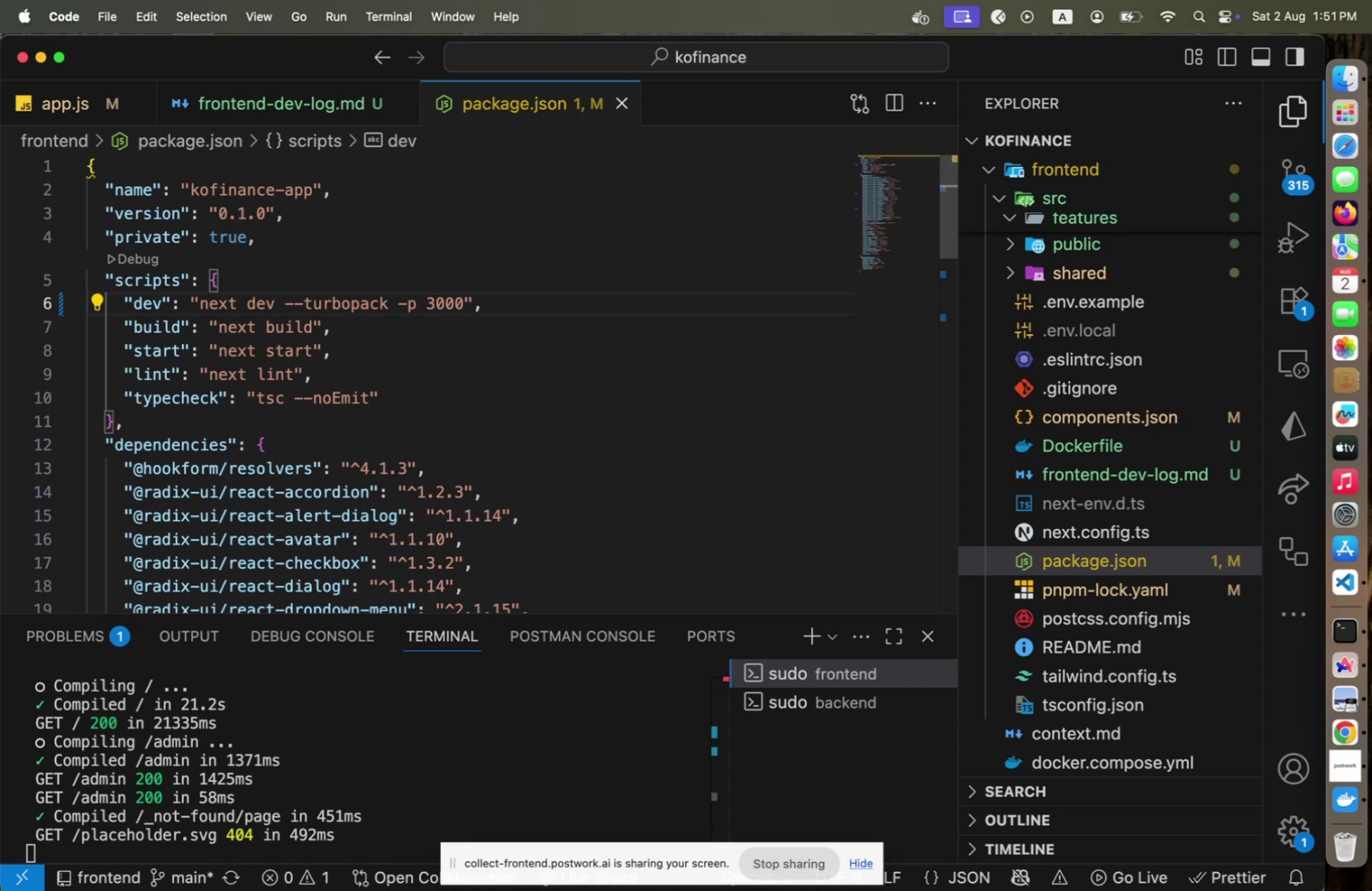 
key(Meta+Tab)
 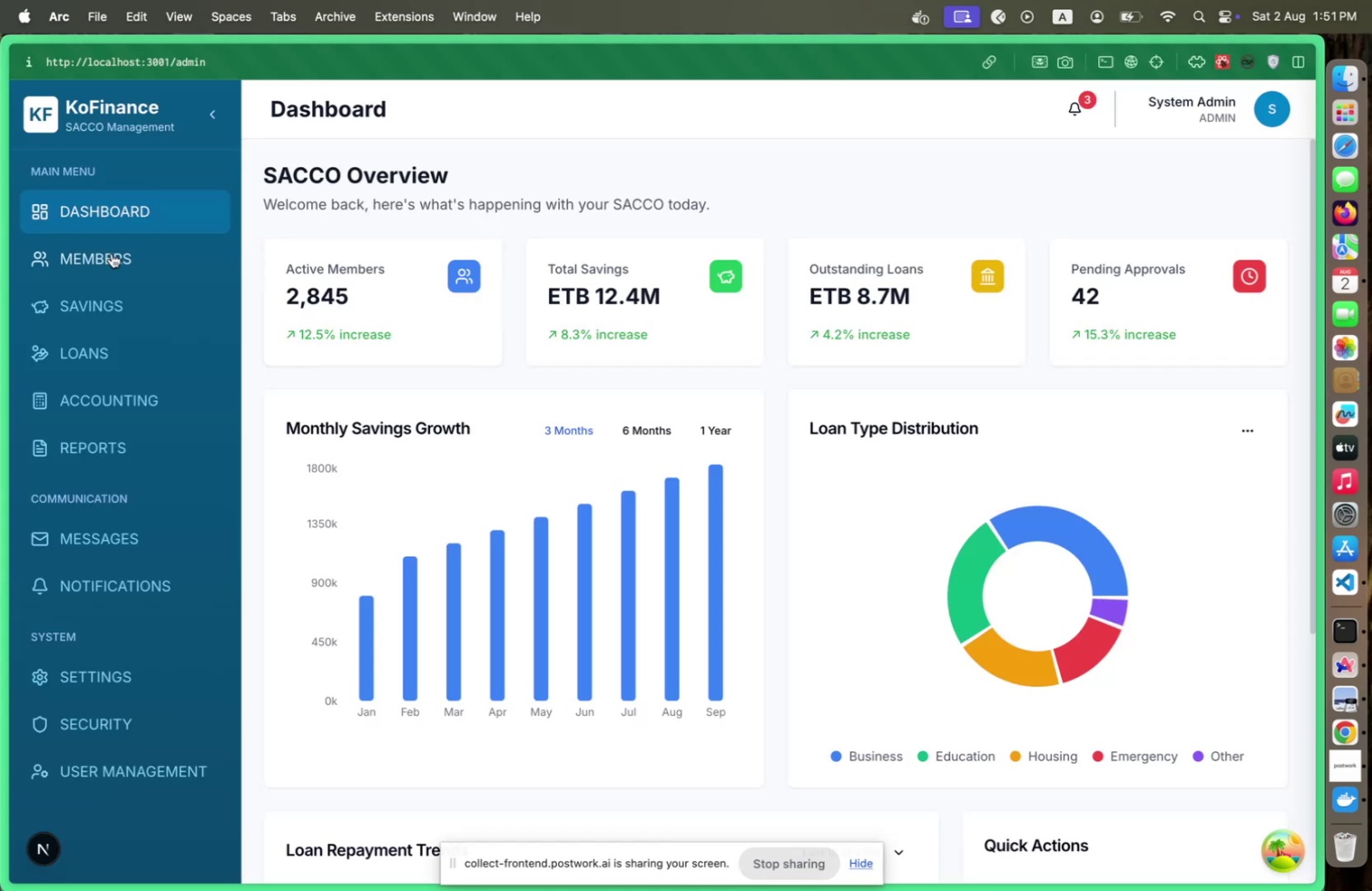 
left_click([91, 253])
 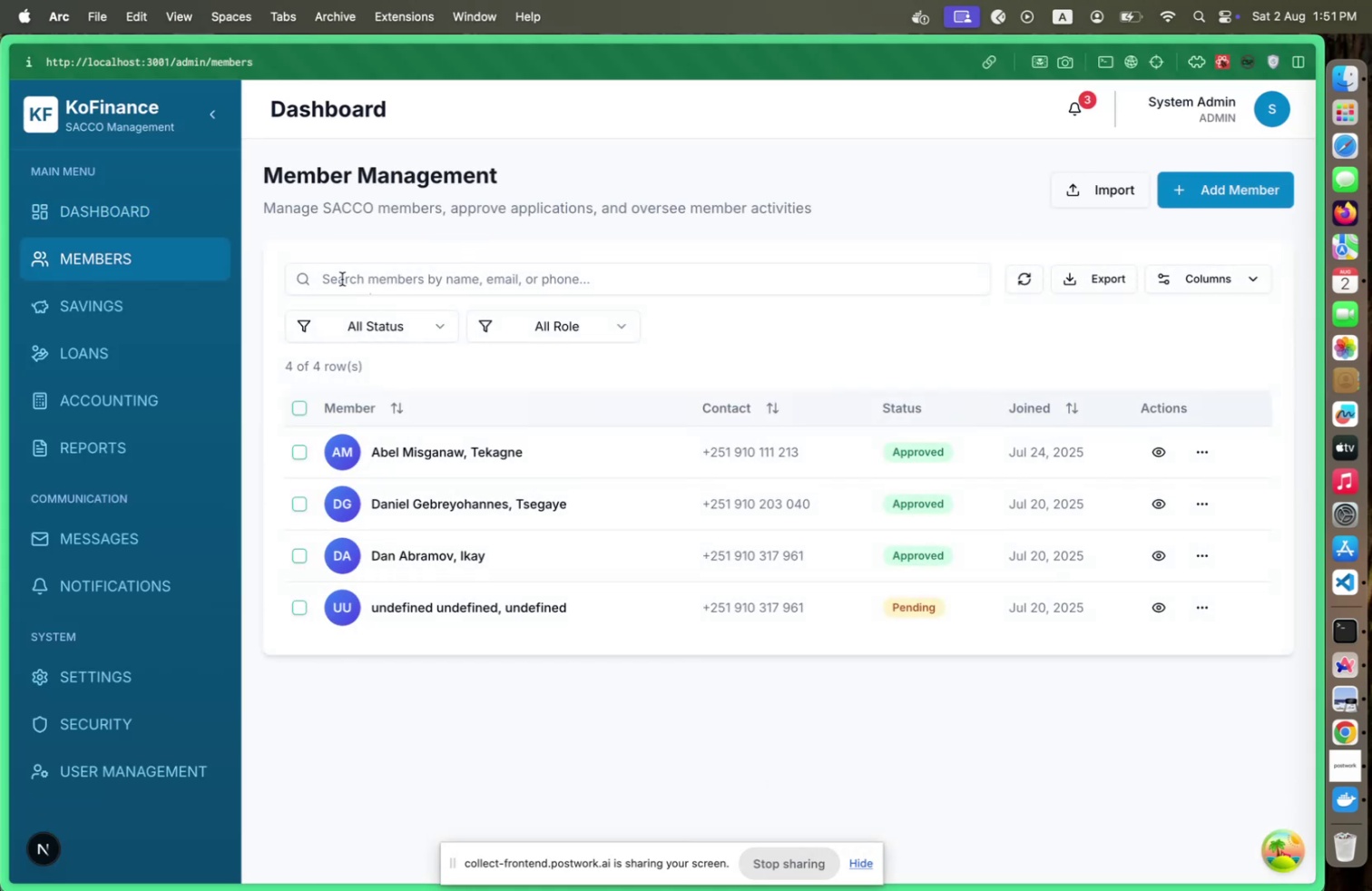 
left_click([131, 302])
 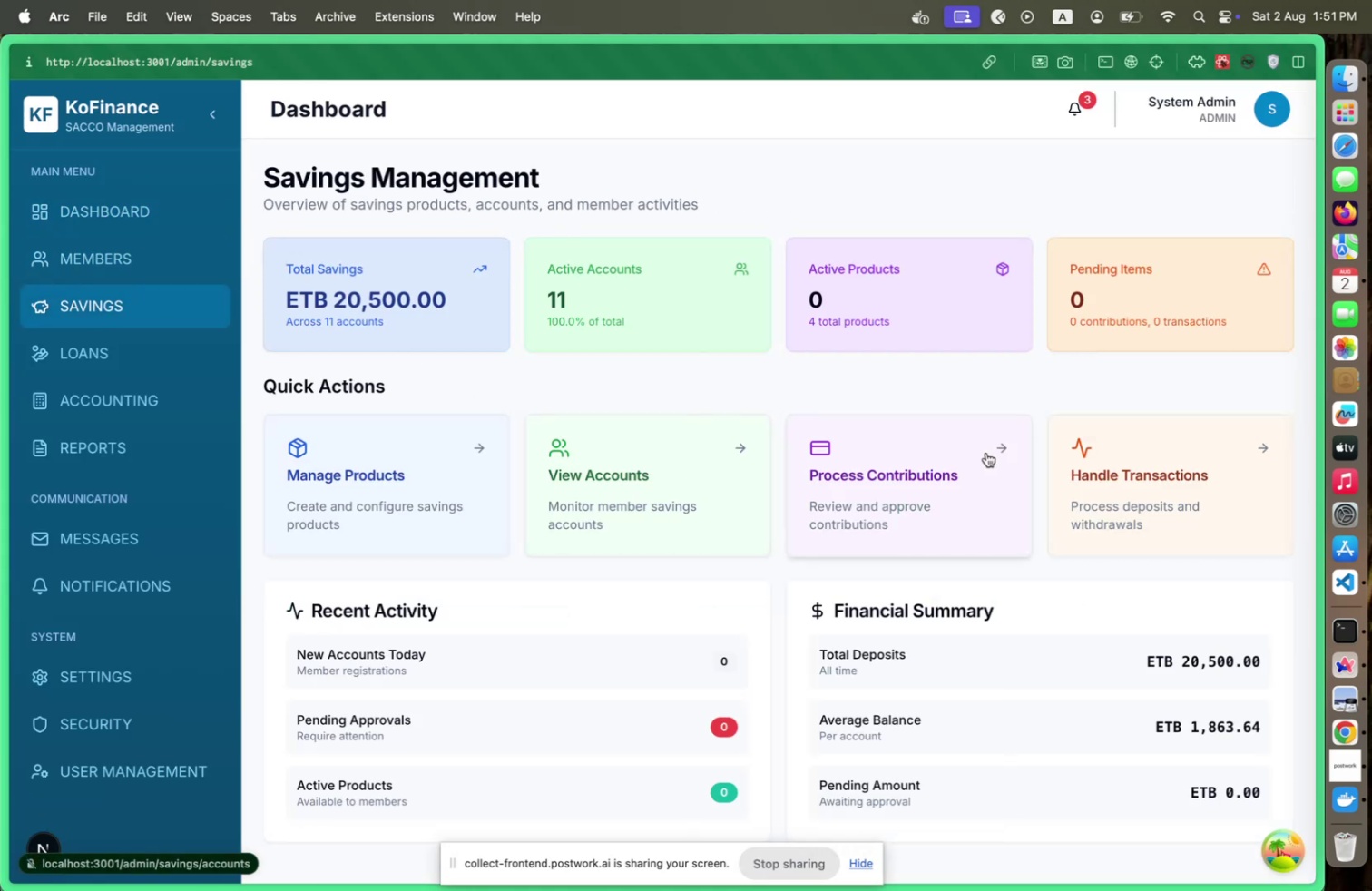 
left_click([1112, 464])
 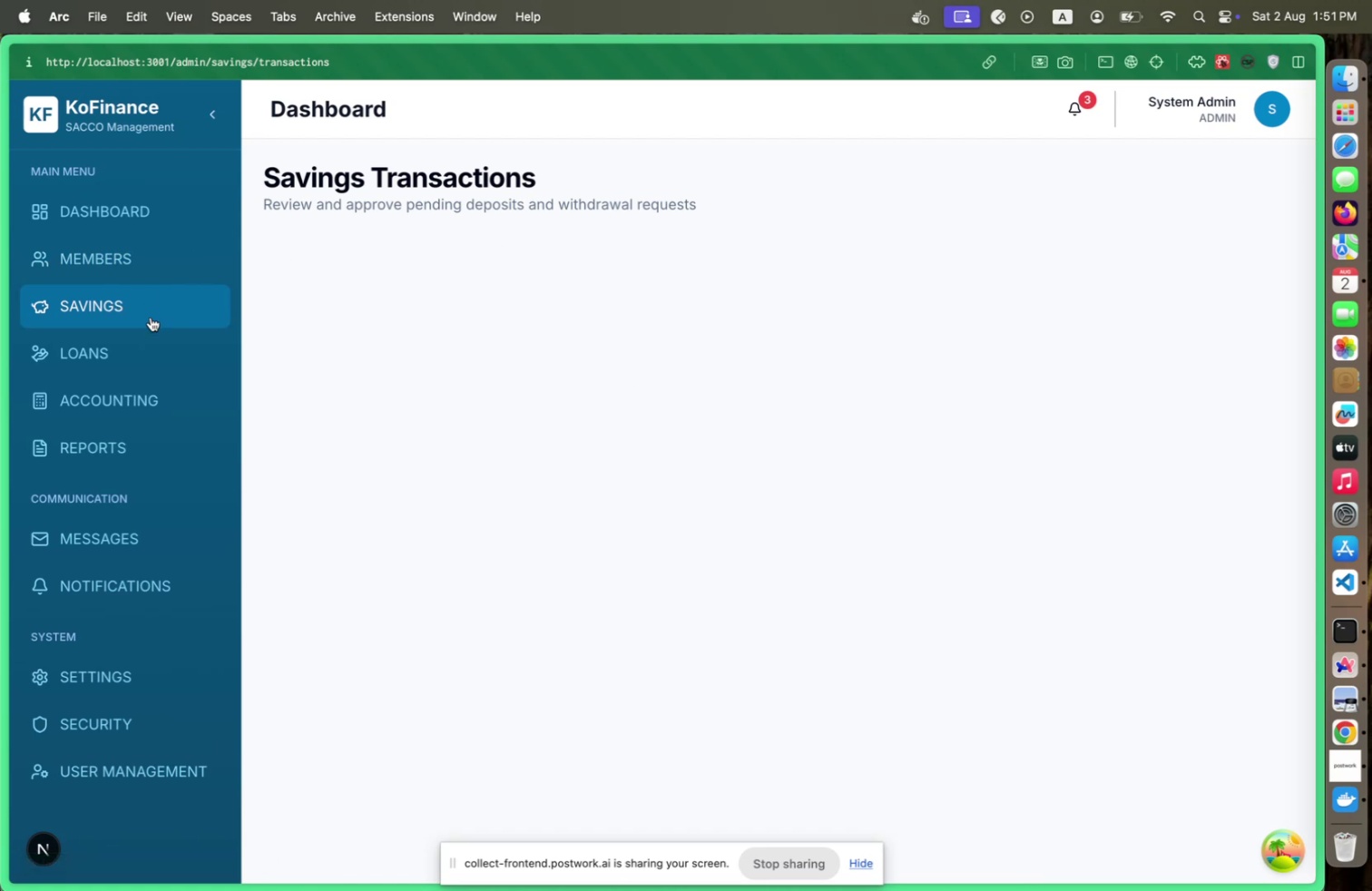 
wait(5.05)
 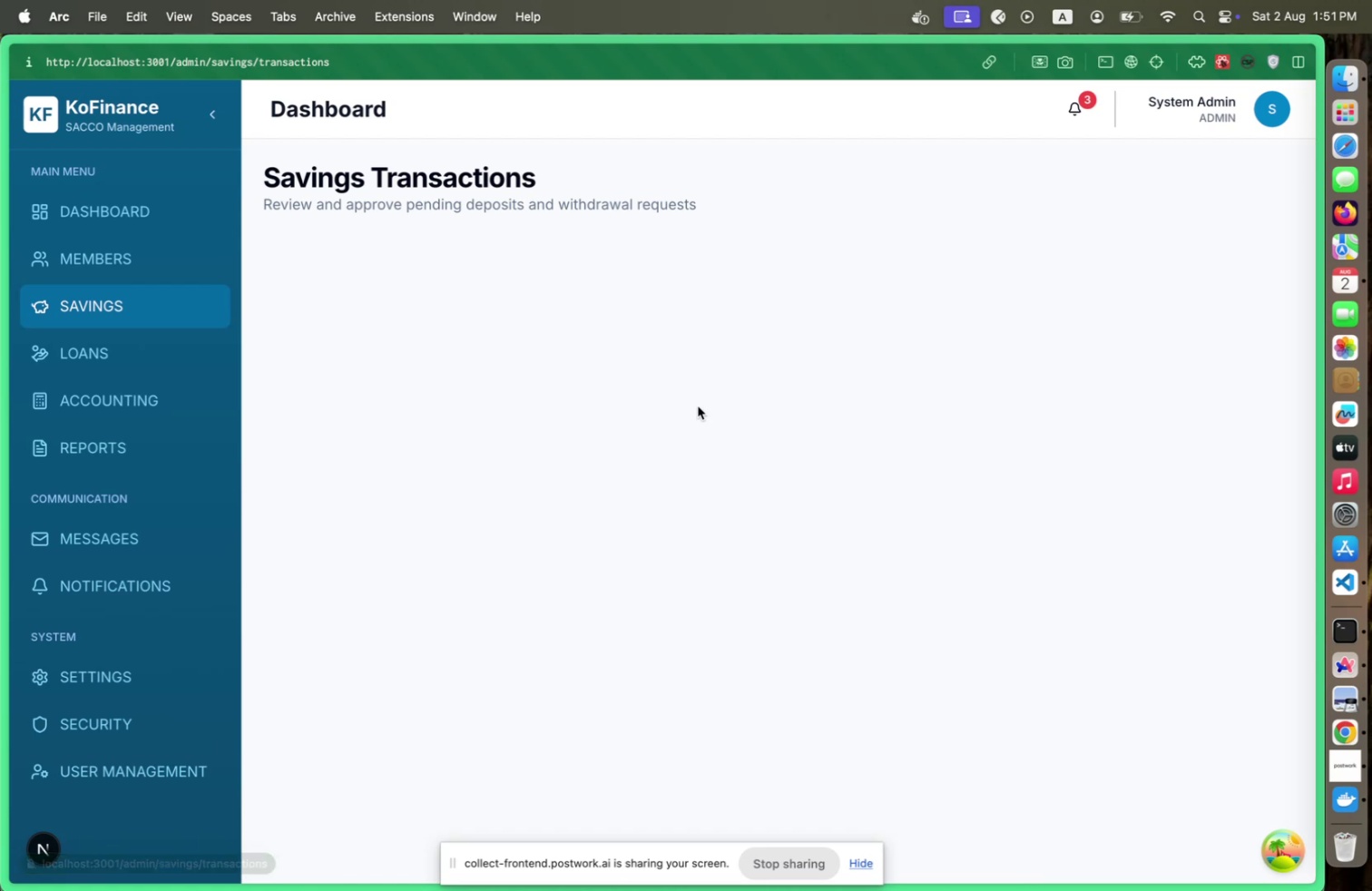 
left_click([145, 318])
 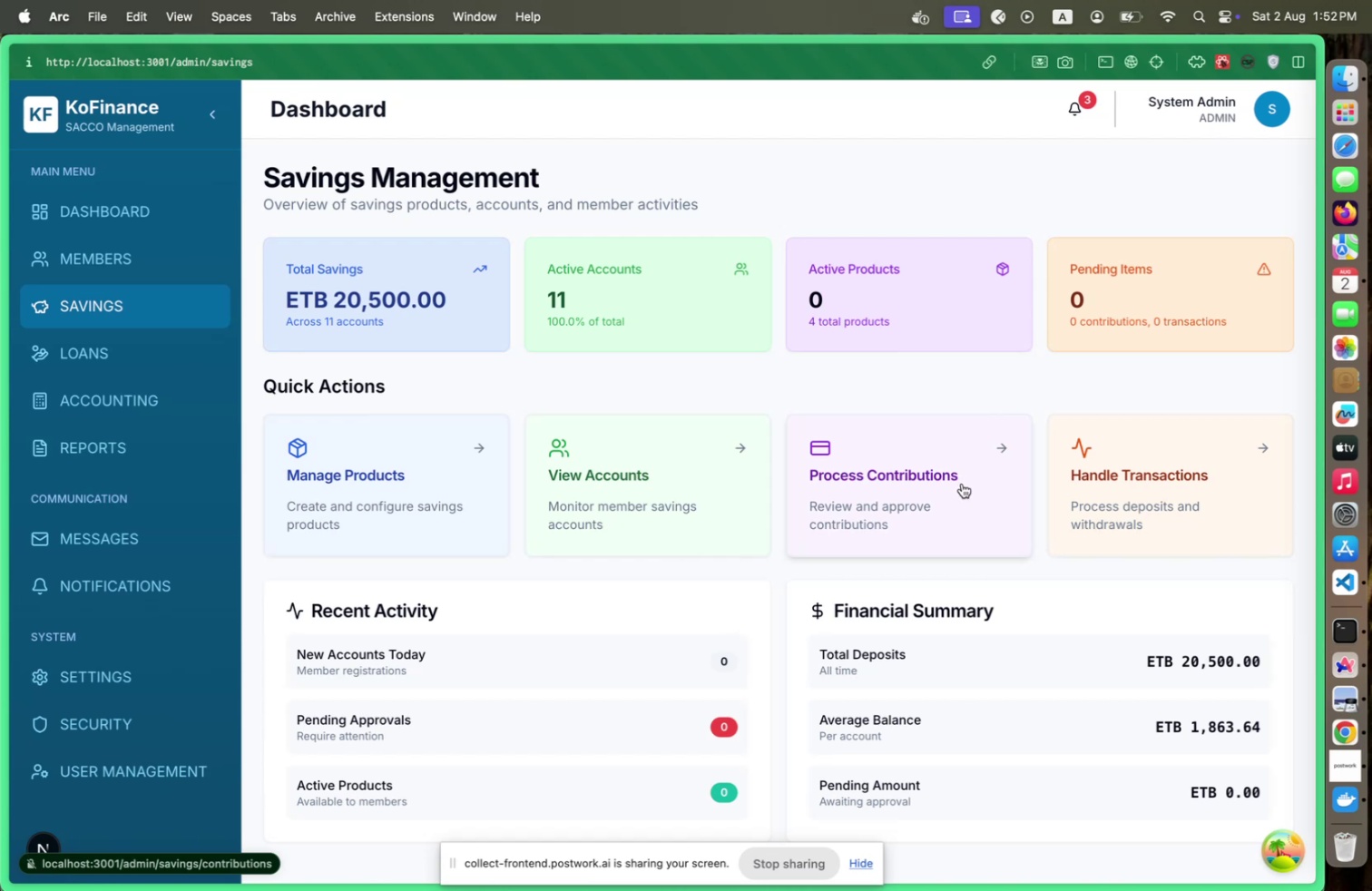 
wait(13.76)
 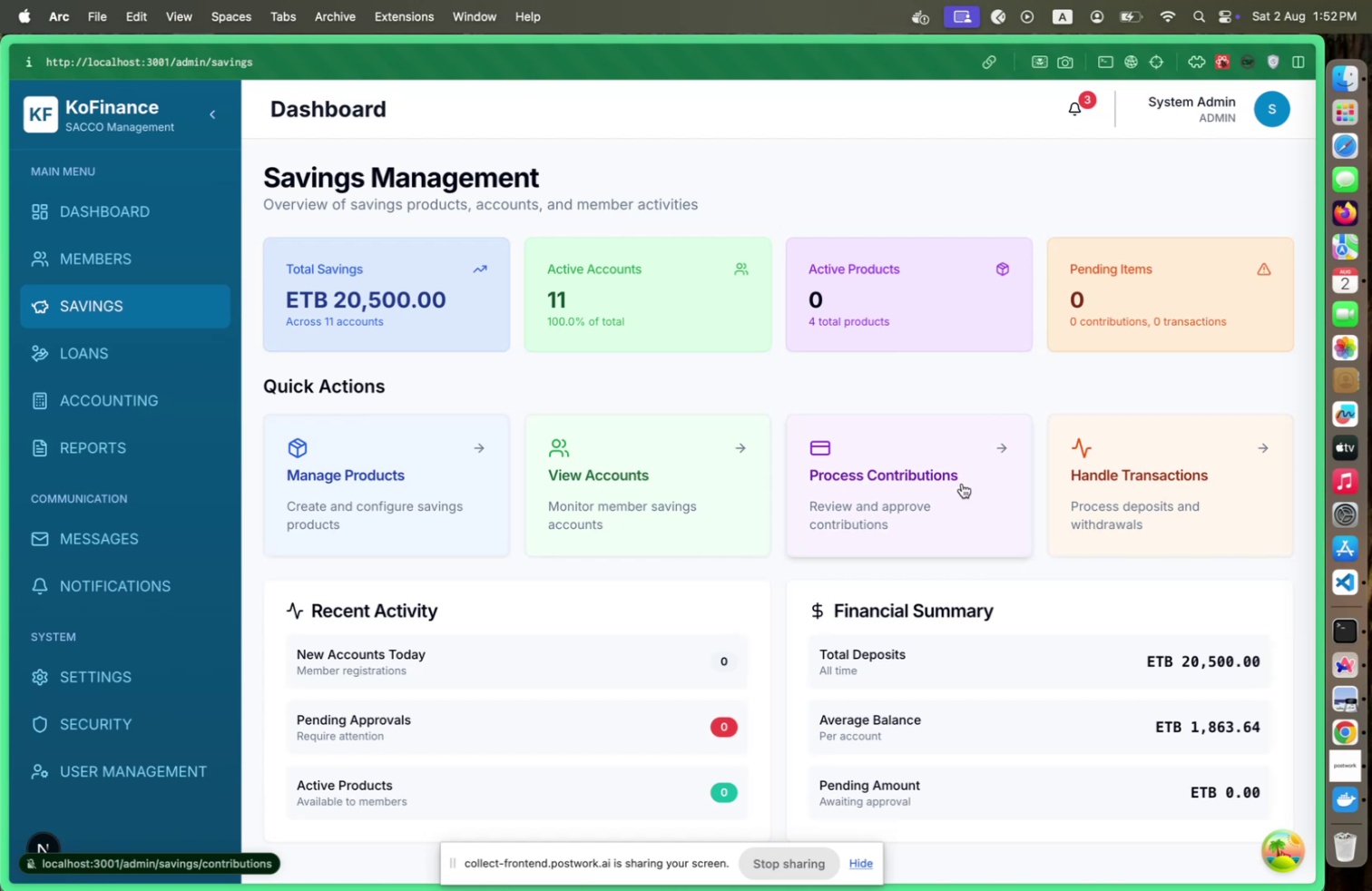 
left_click([98, 394])
 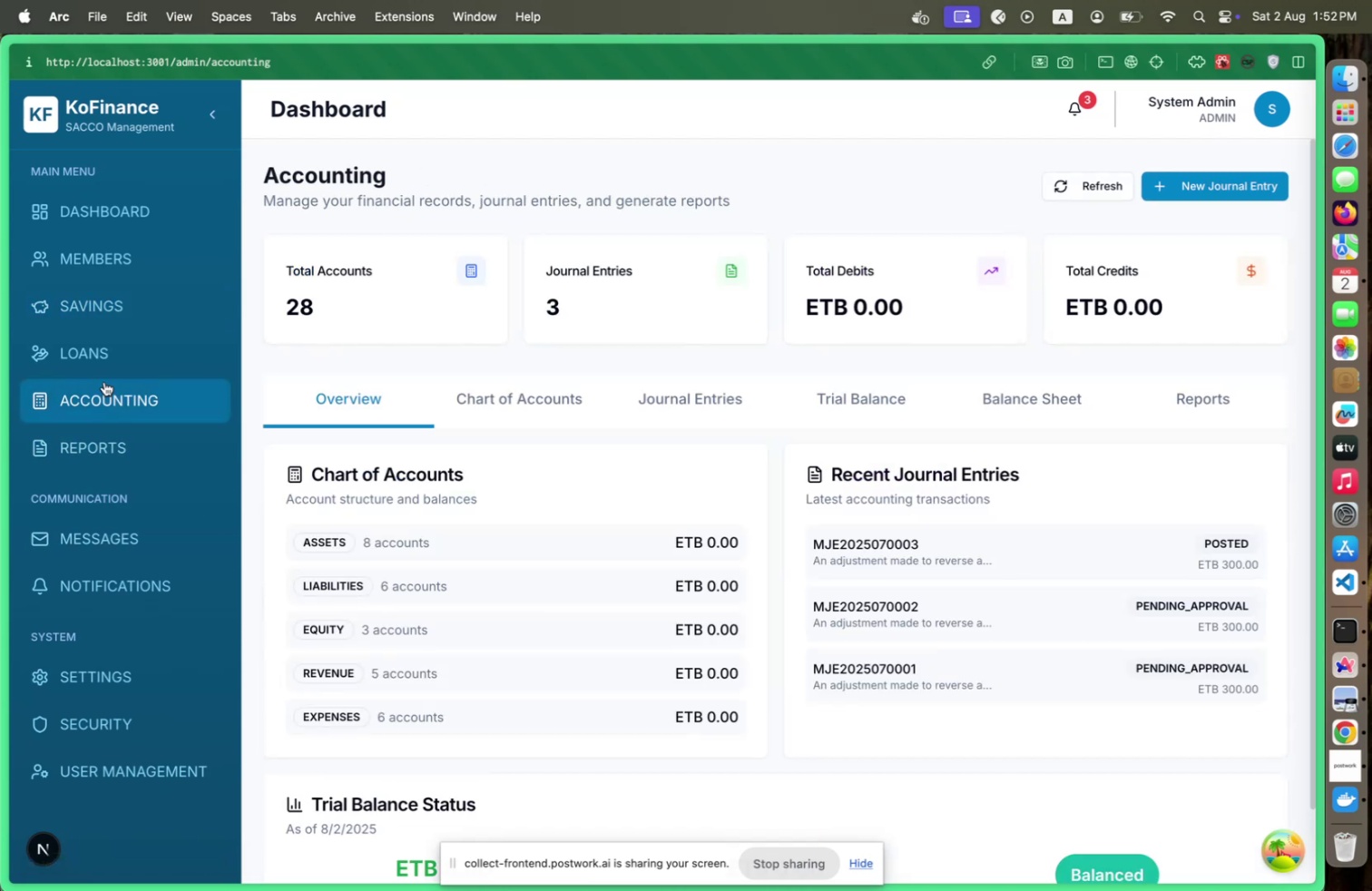 
left_click([115, 290])
 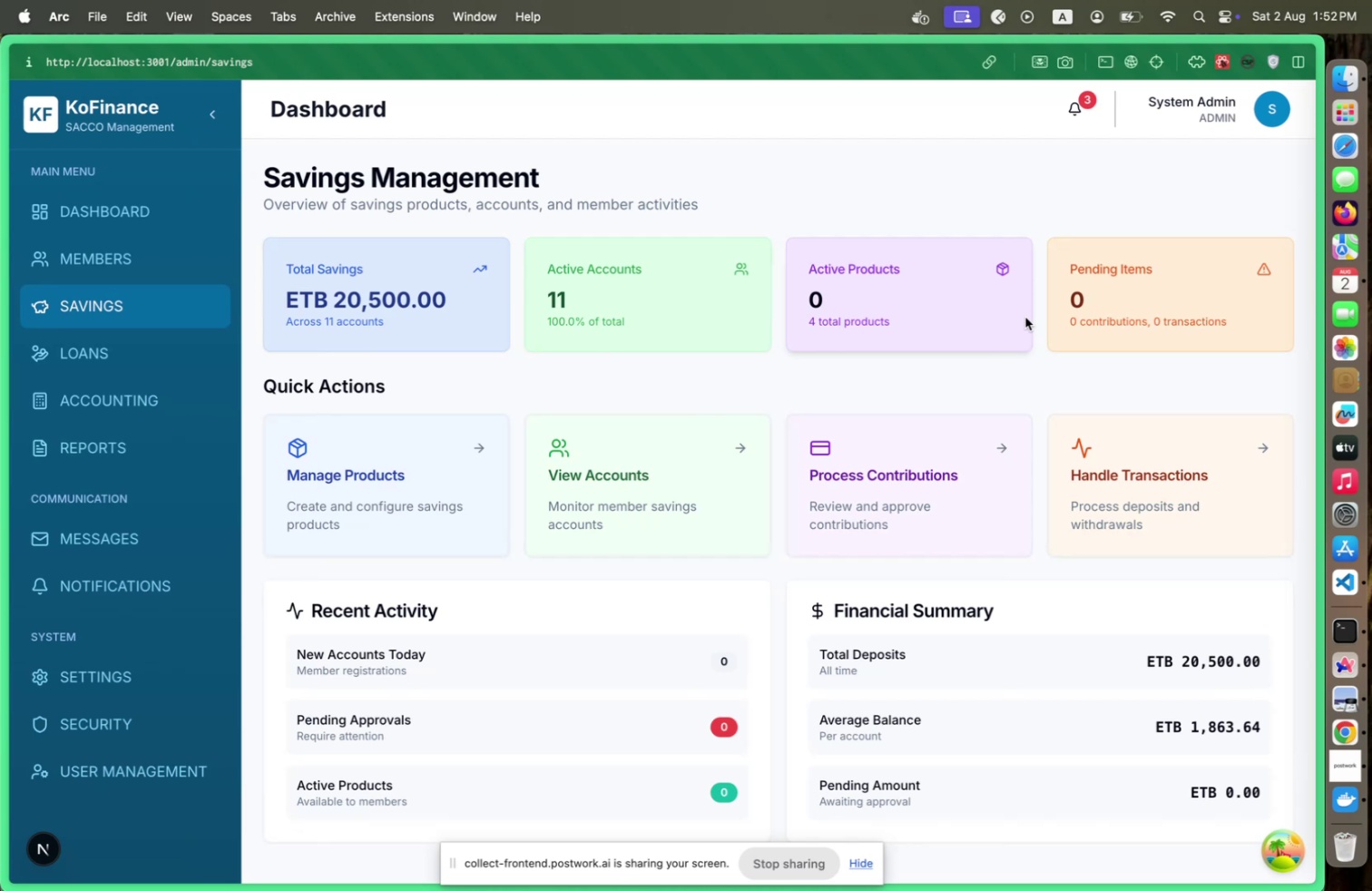 
wait(16.71)
 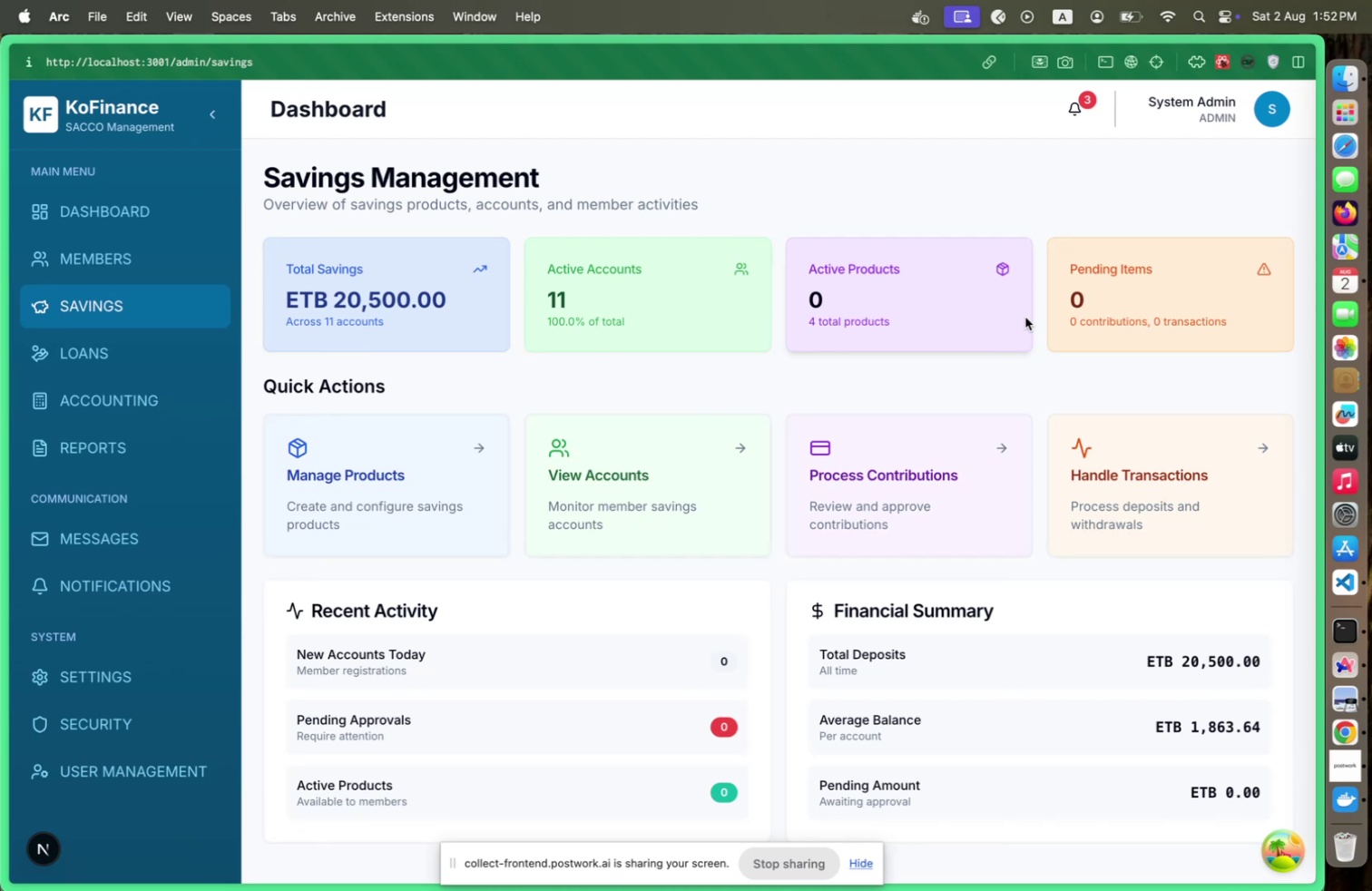 
key(Meta+CommandLeft)
 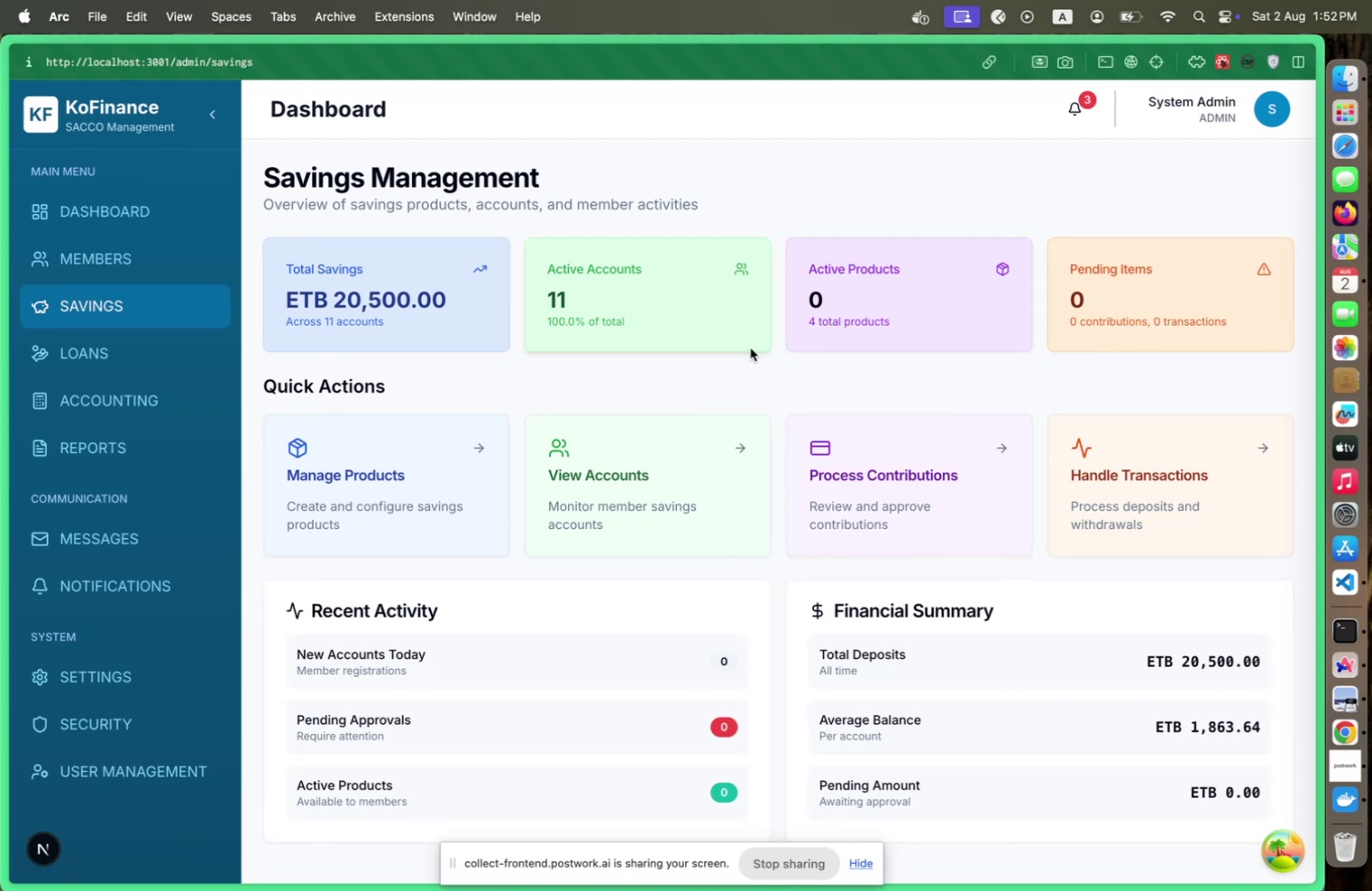 
key(Meta+Tab)
 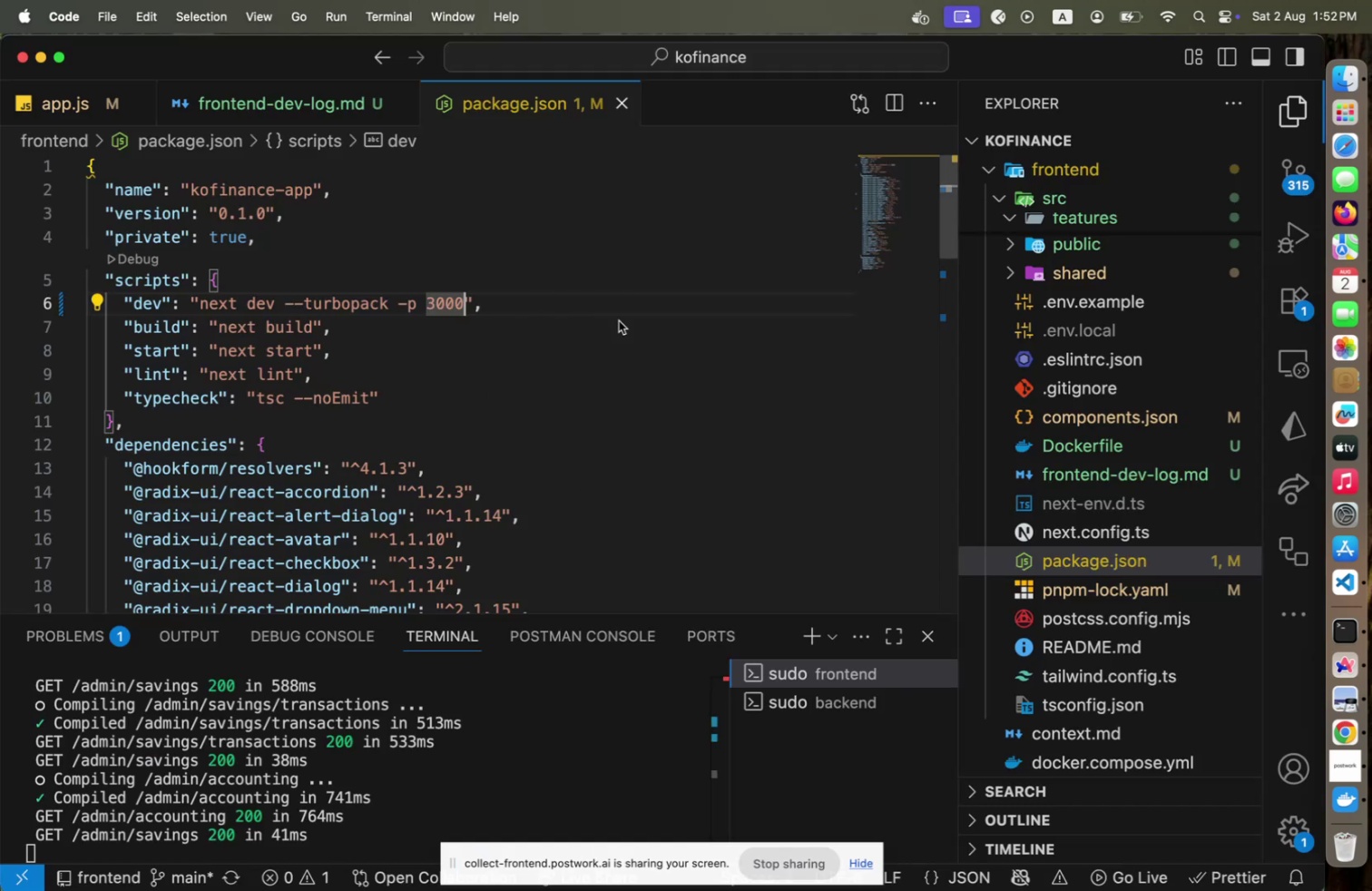 
left_click([628, 103])
 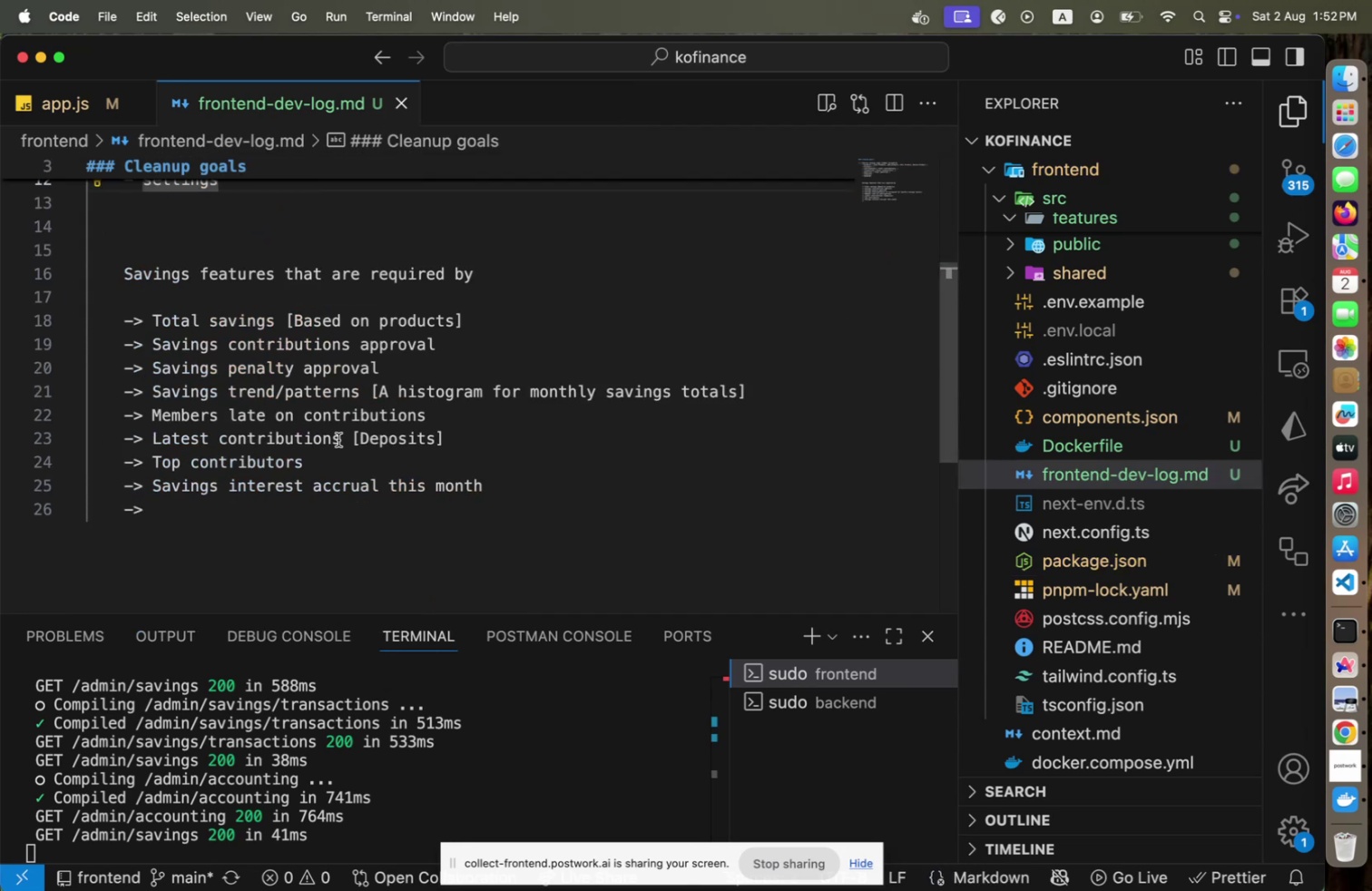 
left_click([294, 443])
 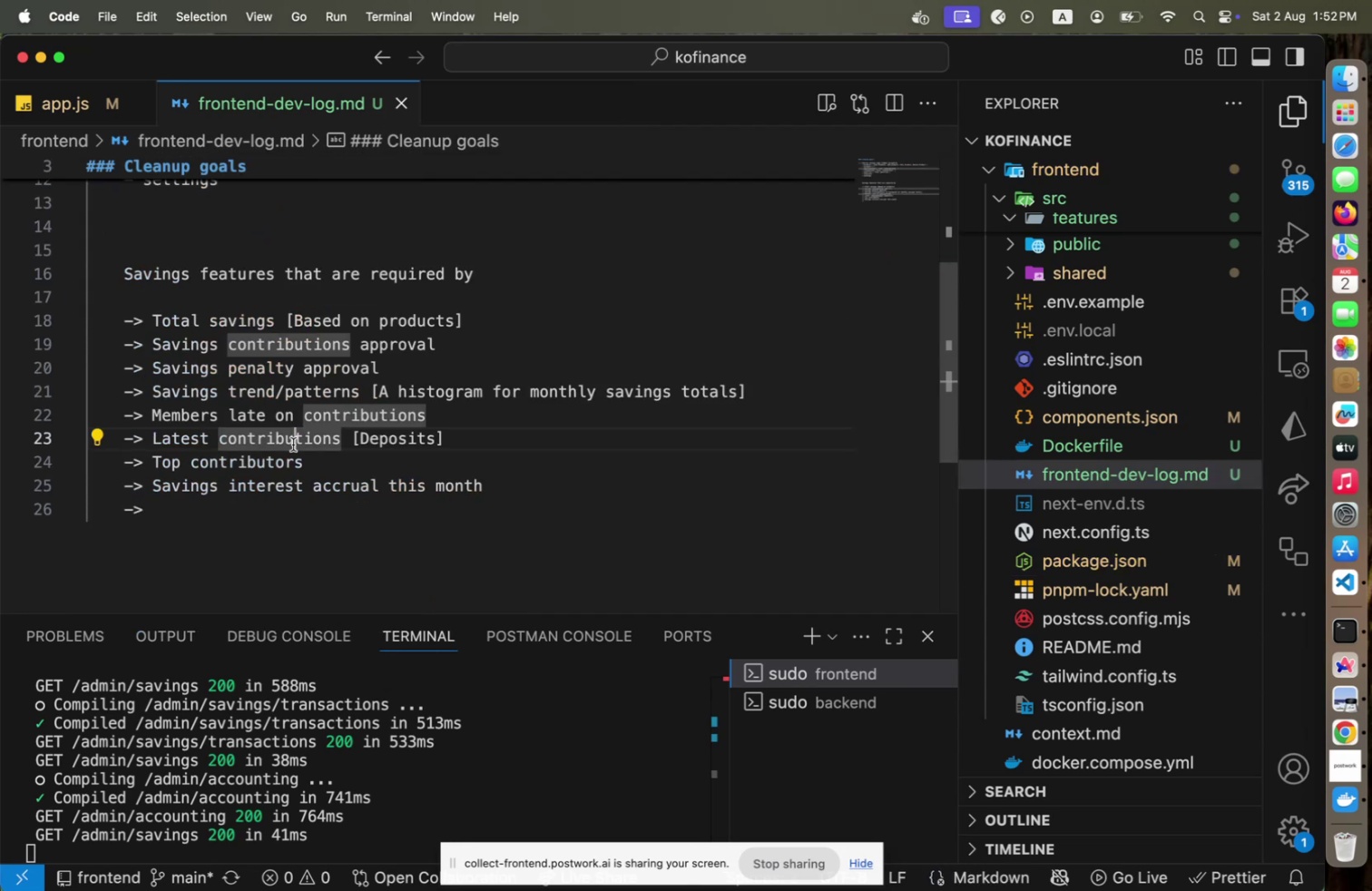 
scroll: coordinate [293, 444], scroll_direction: up, amount: 3.0
 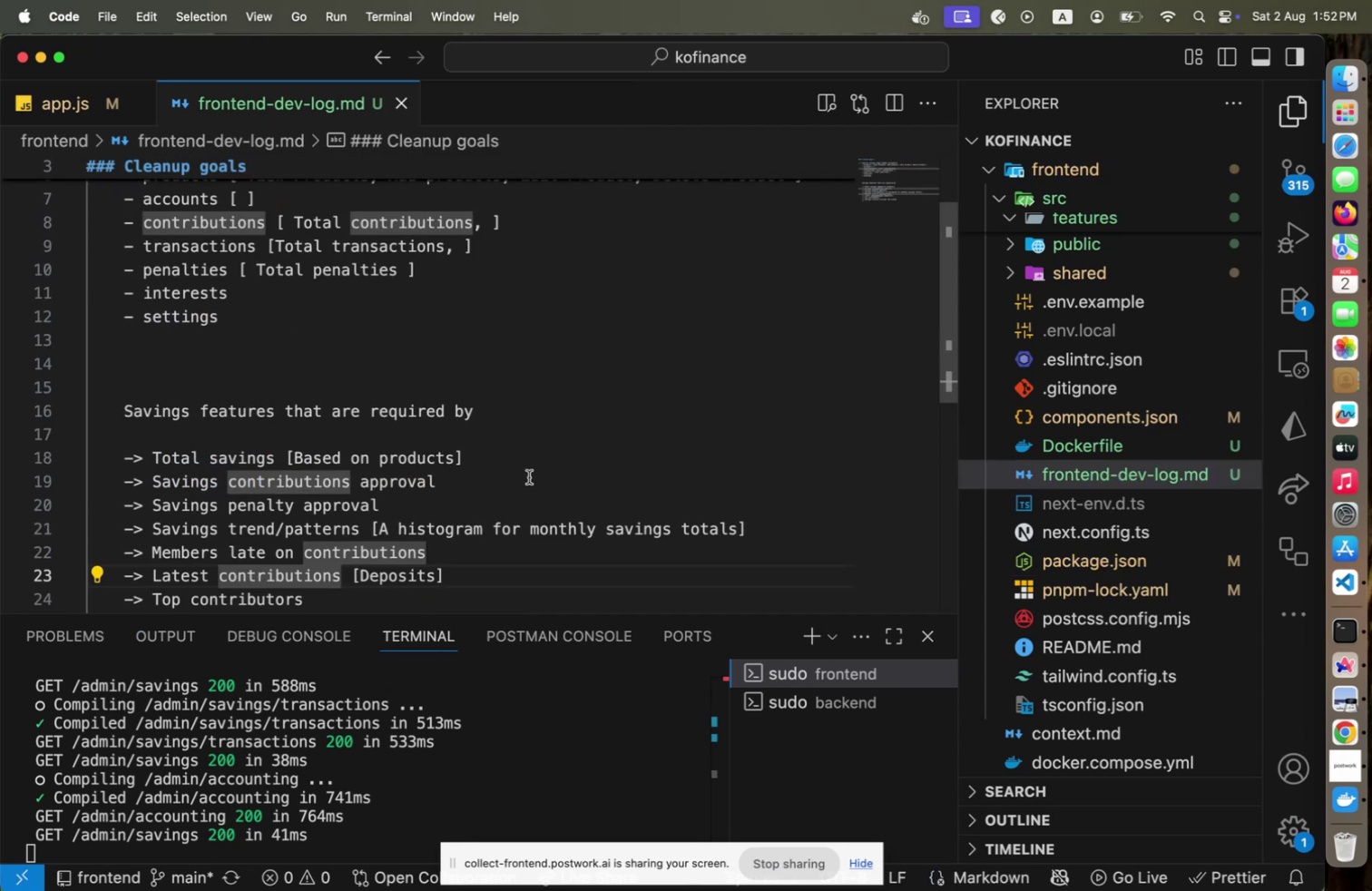 
left_click_drag(start_coordinate=[523, 451], to_coordinate=[101, 455])
 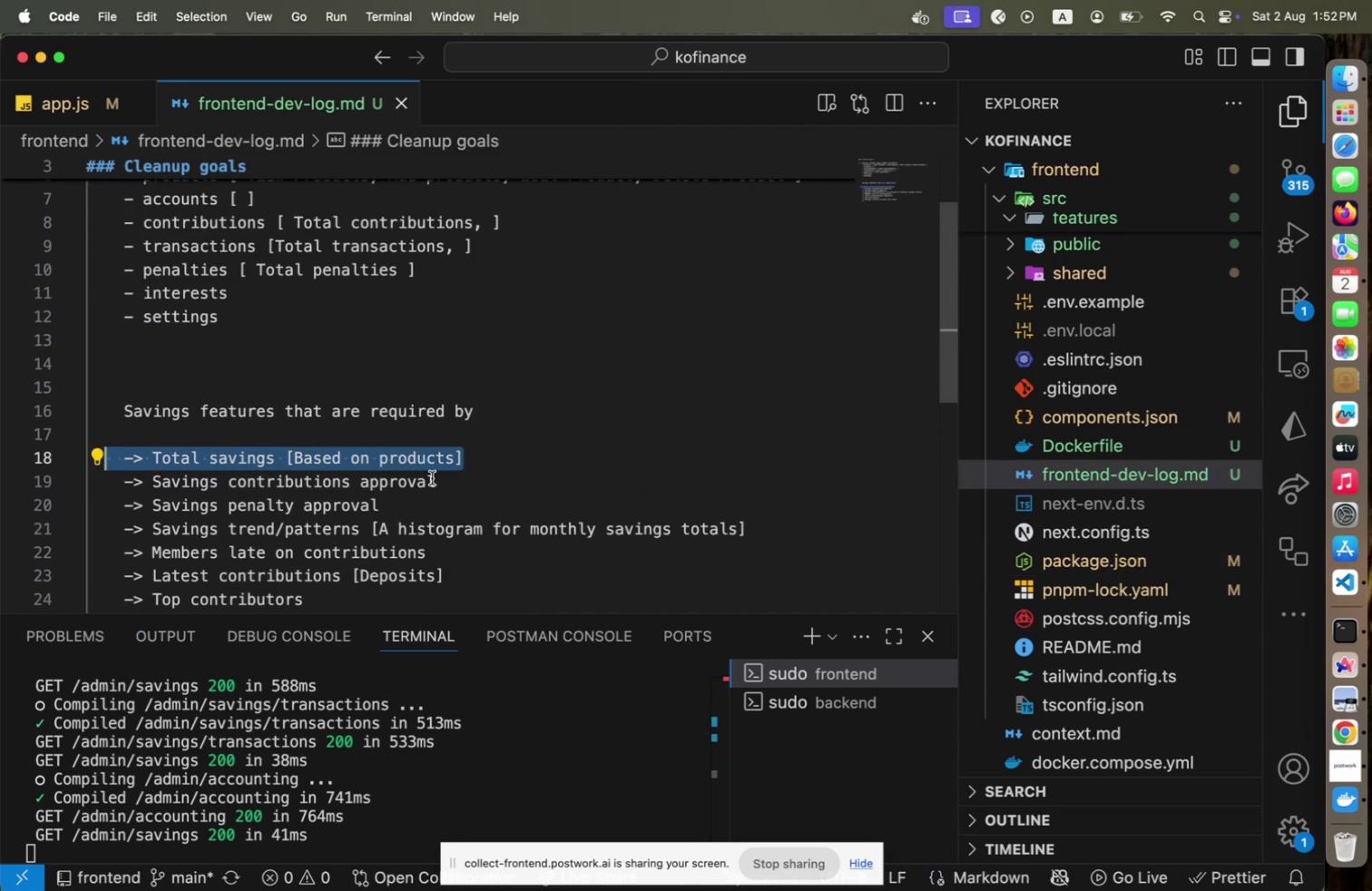 
left_click([433, 477])
 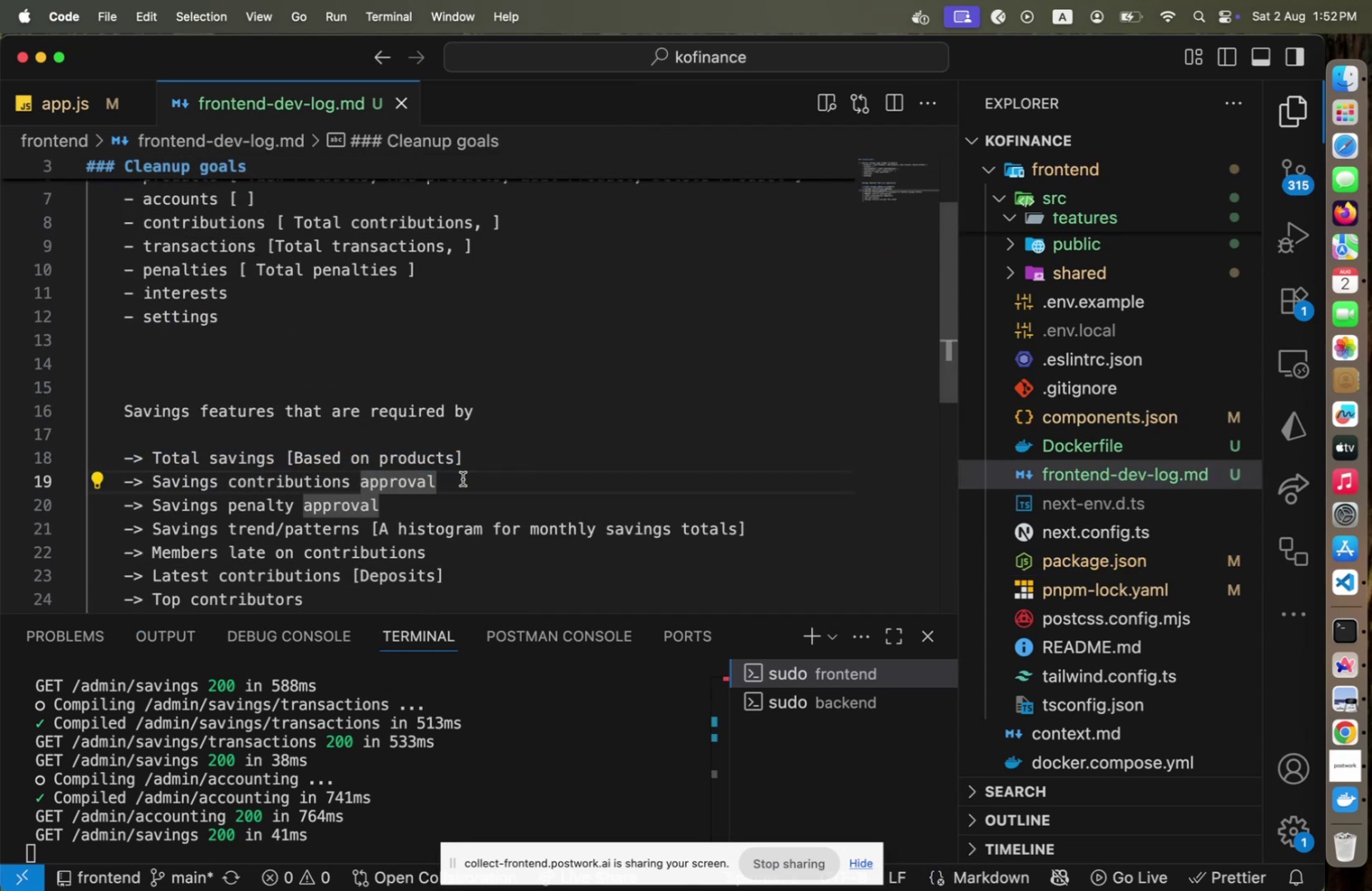 
left_click_drag(start_coordinate=[463, 478], to_coordinate=[95, 466])
 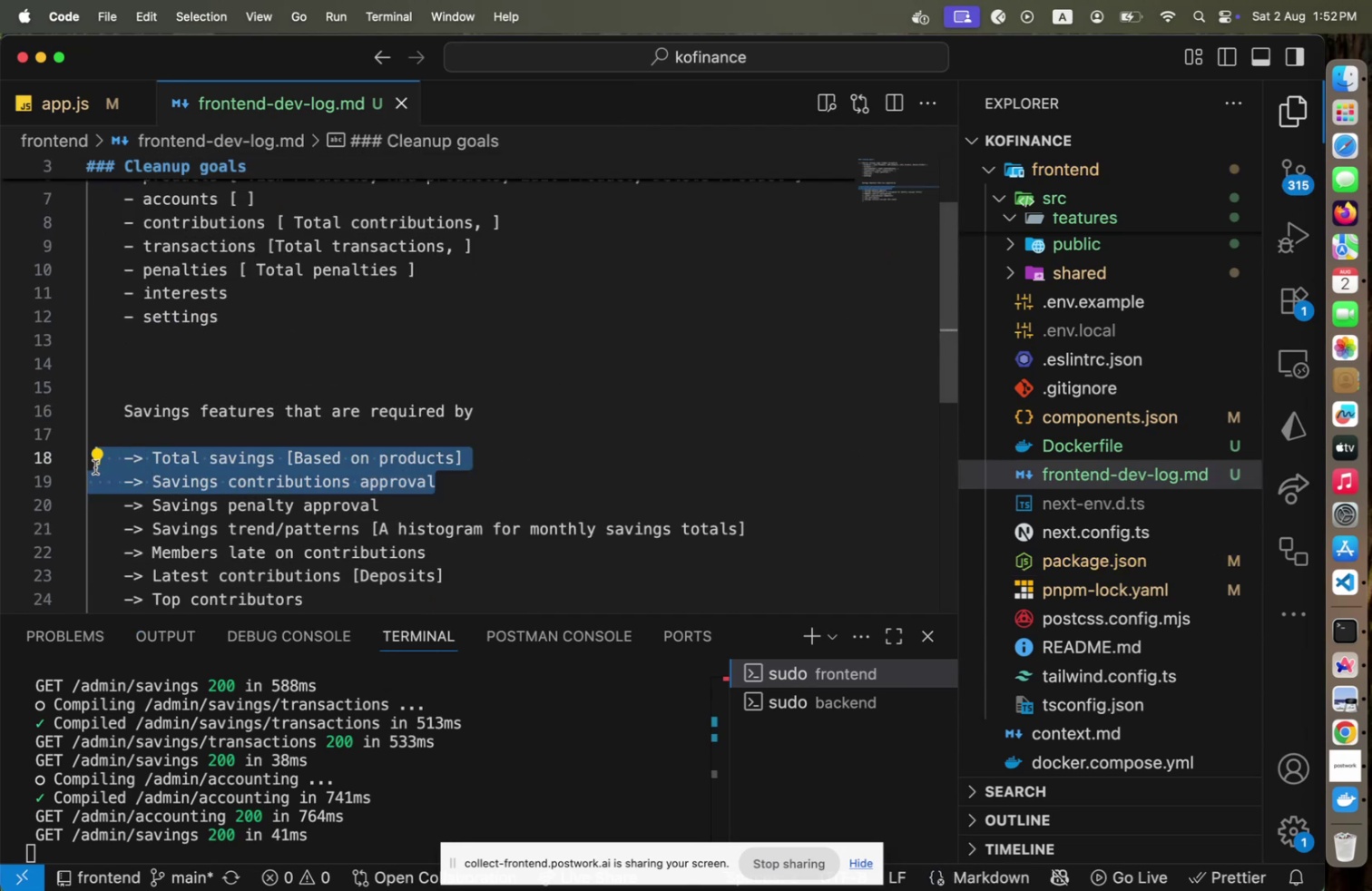 
key(Meta+CommandLeft)
 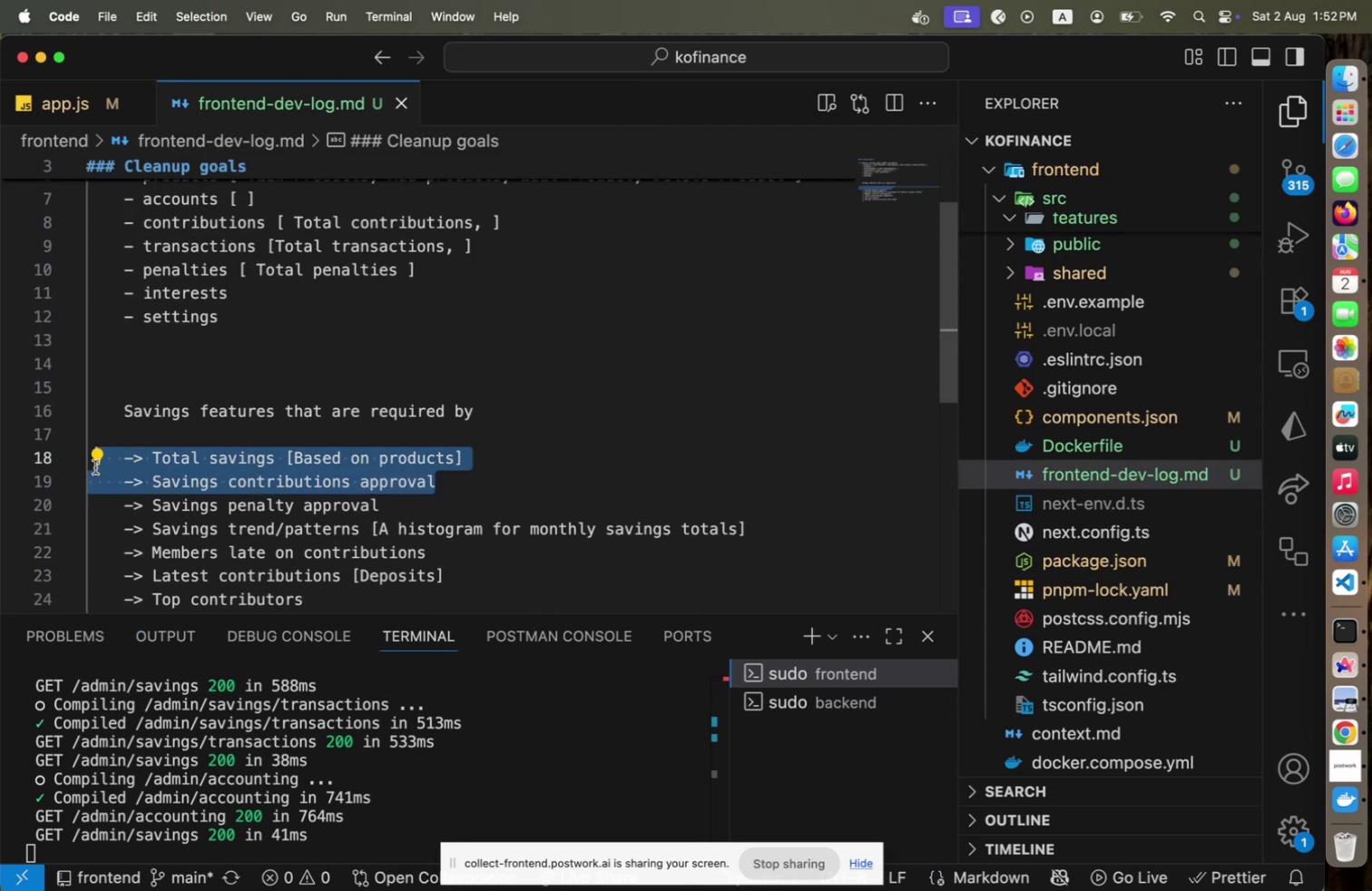 
key(Meta+Tab)
 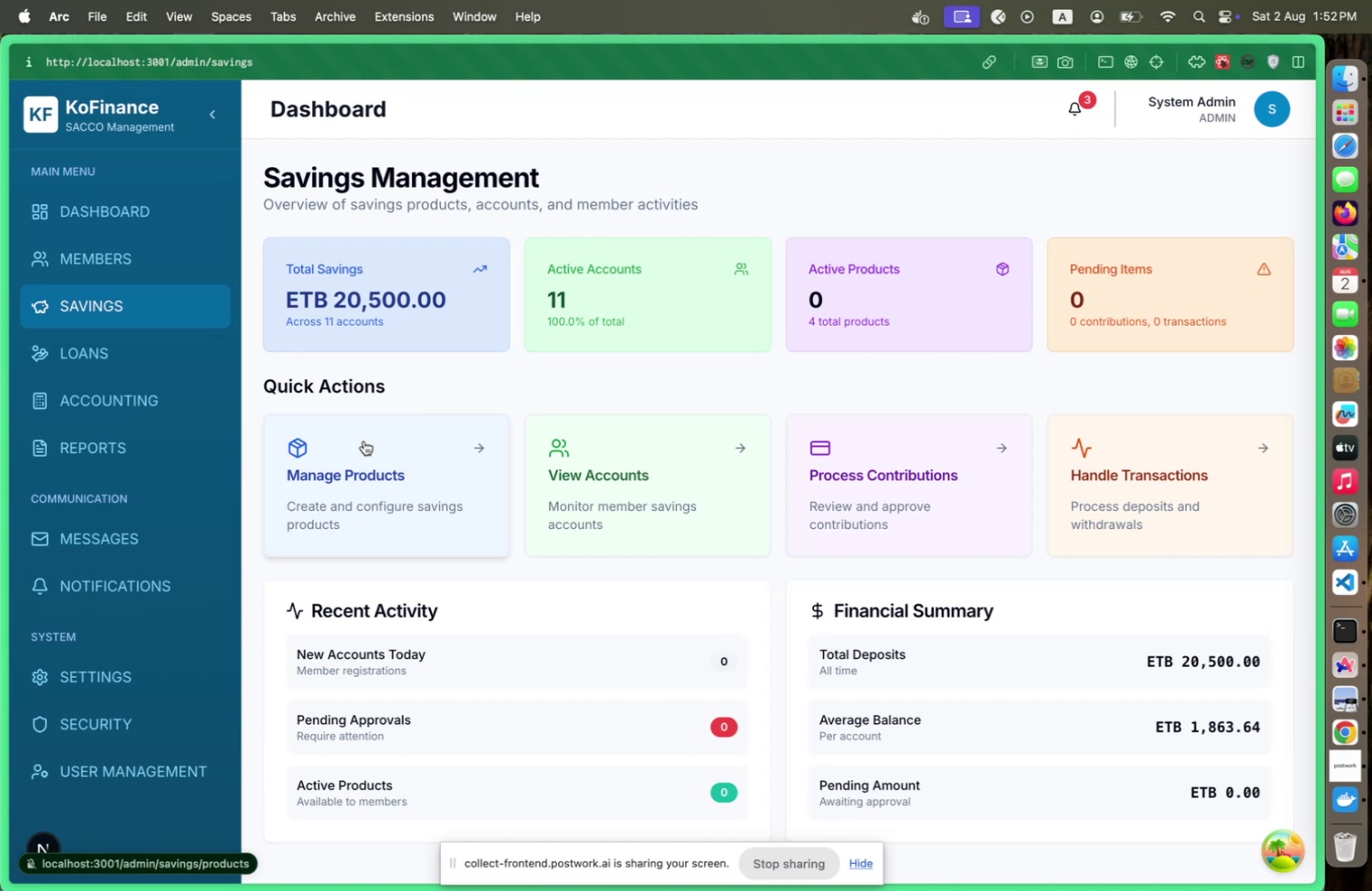 
key(Meta+CommandLeft)
 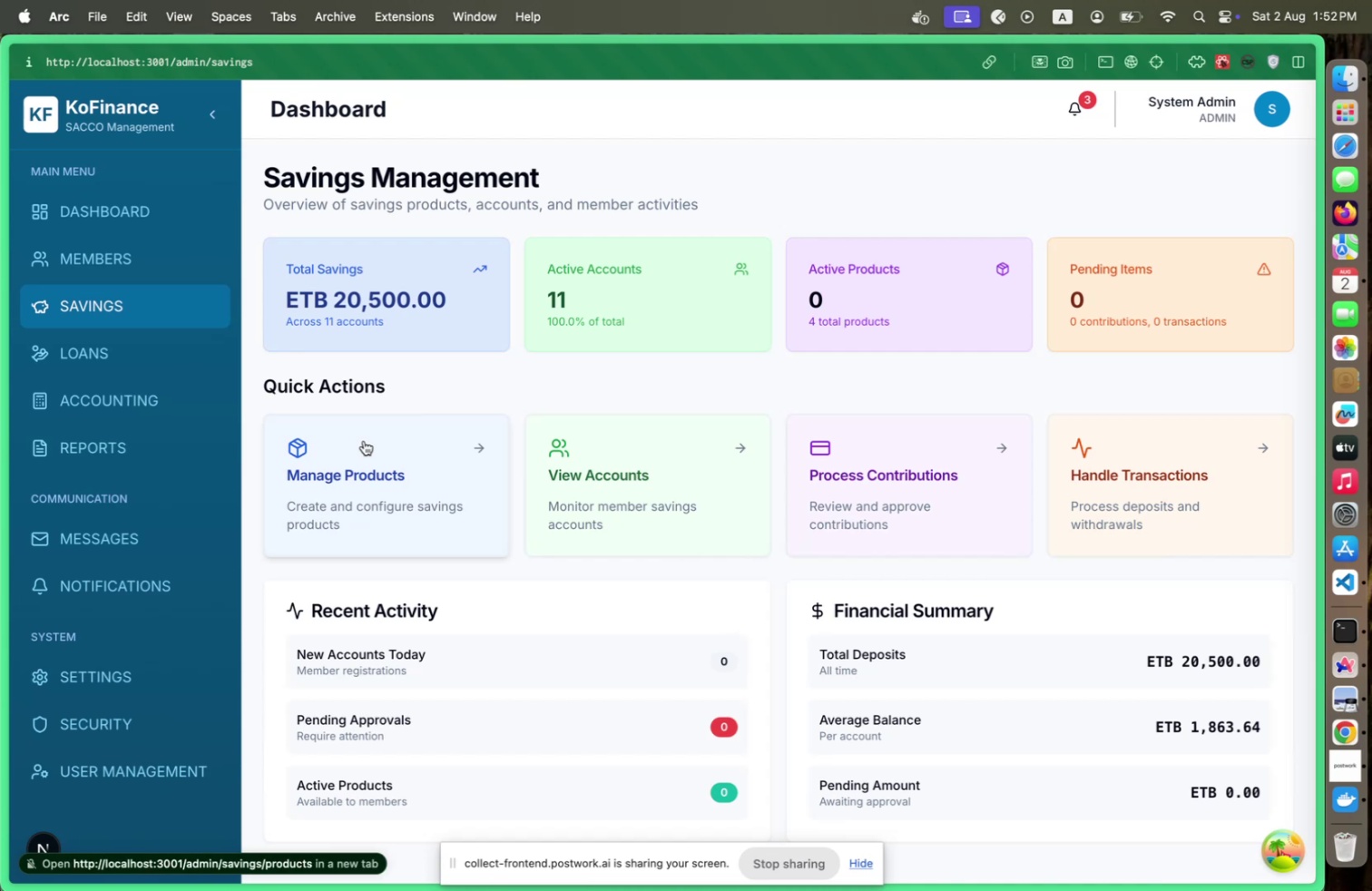 
key(Meta+Tab)
 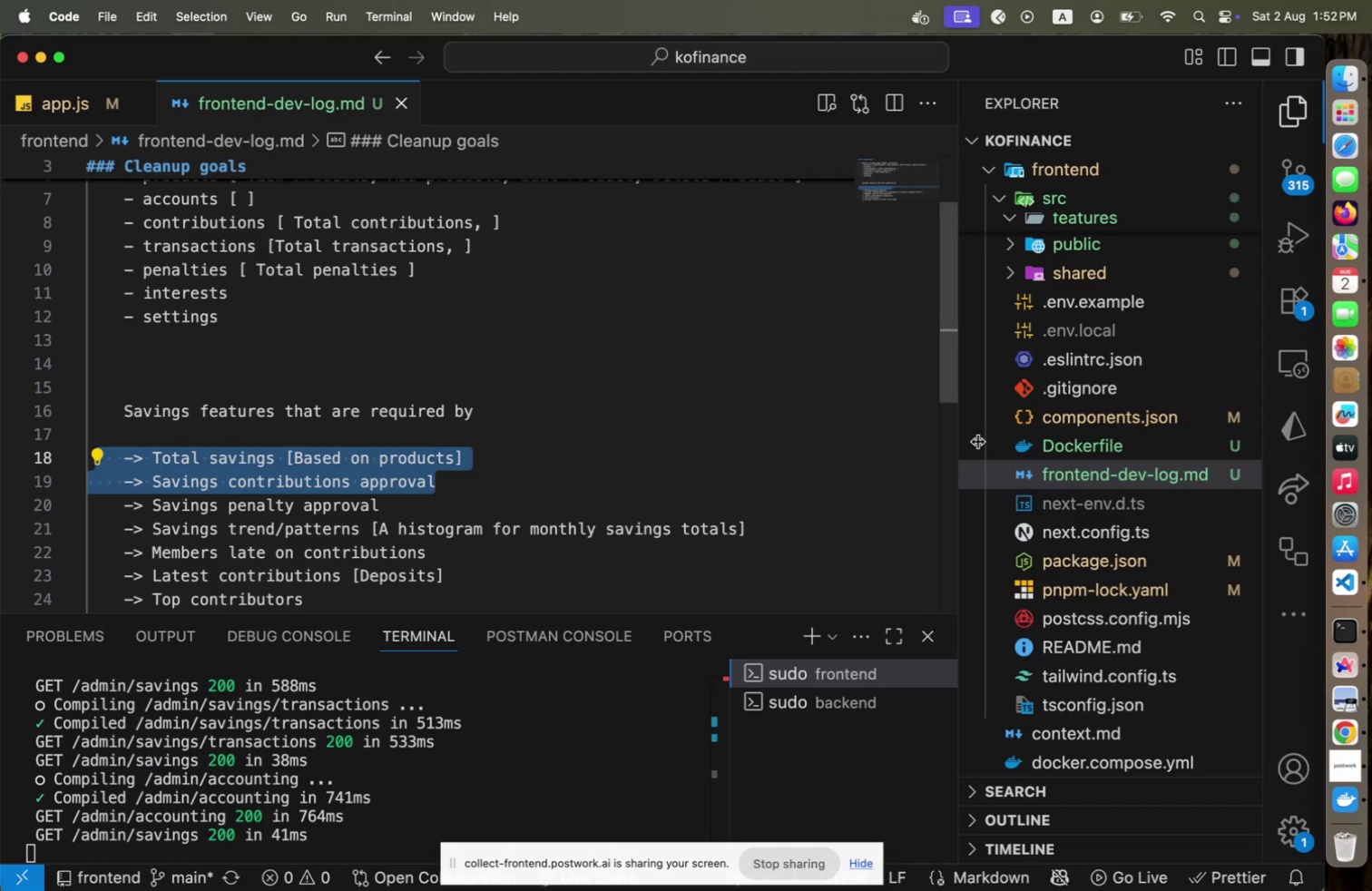 
scroll: coordinate [1108, 657], scroll_direction: up, amount: 28.0
 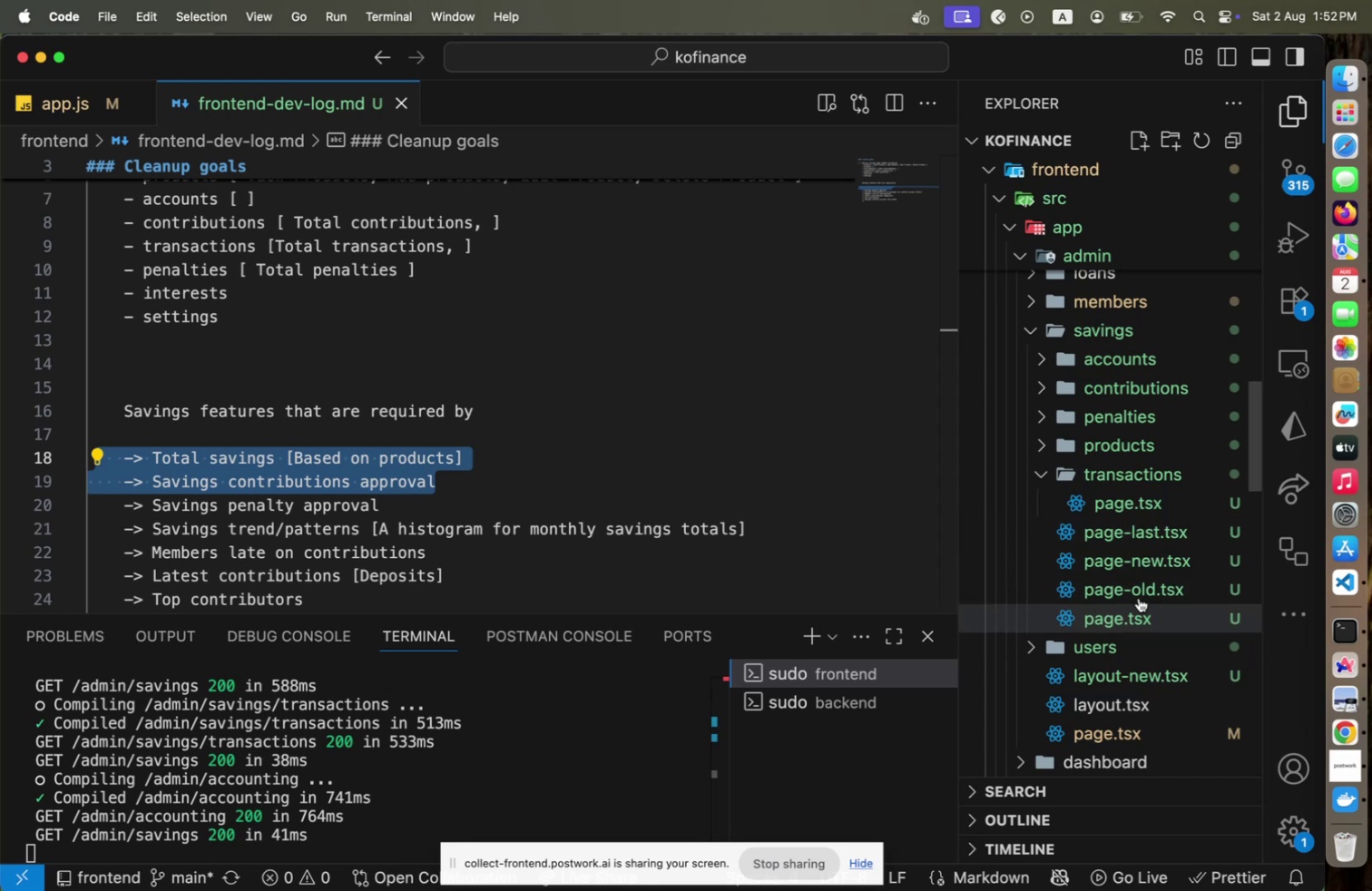 
left_click([1151, 539])
 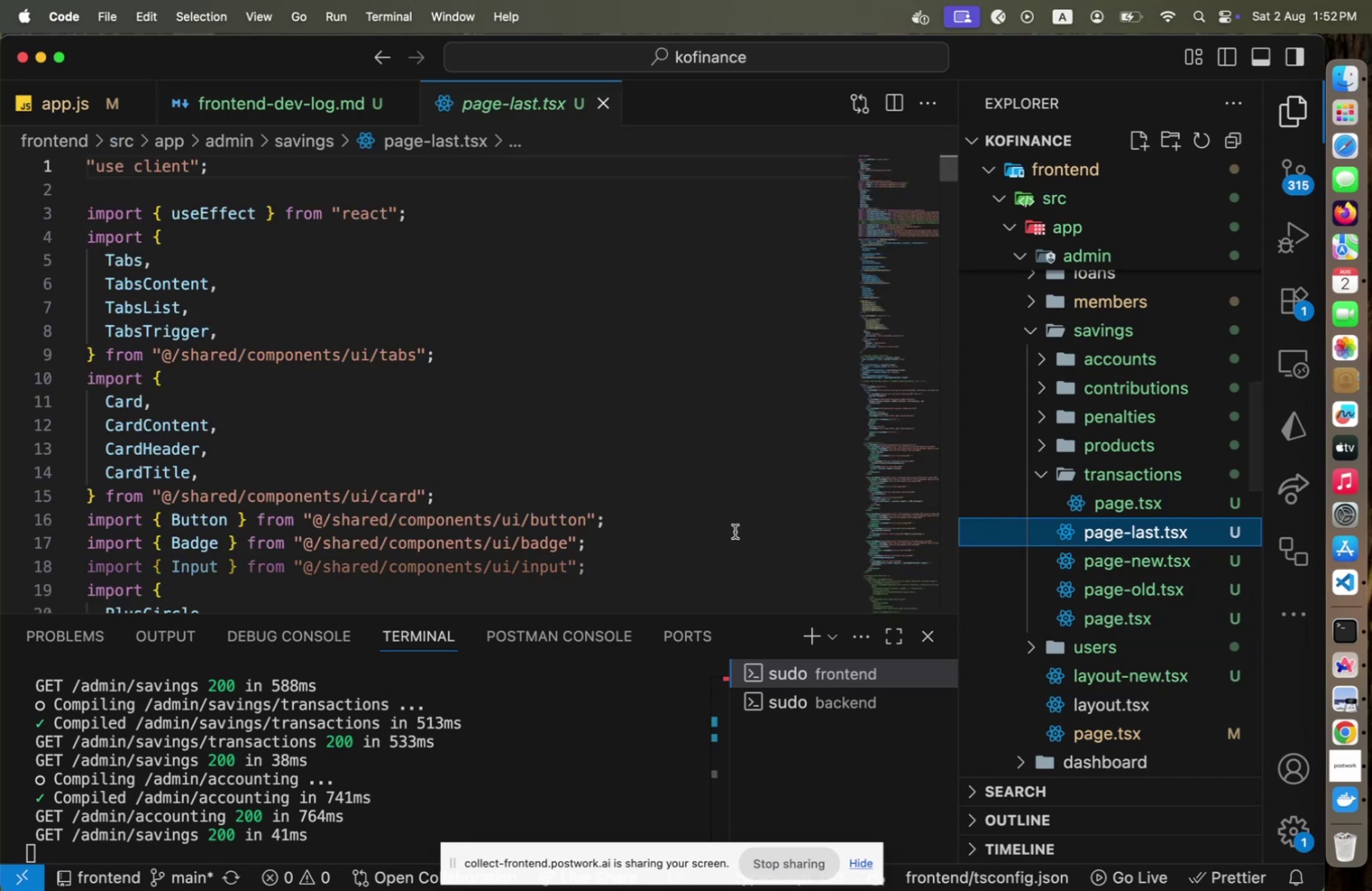 
left_click([698, 543])
 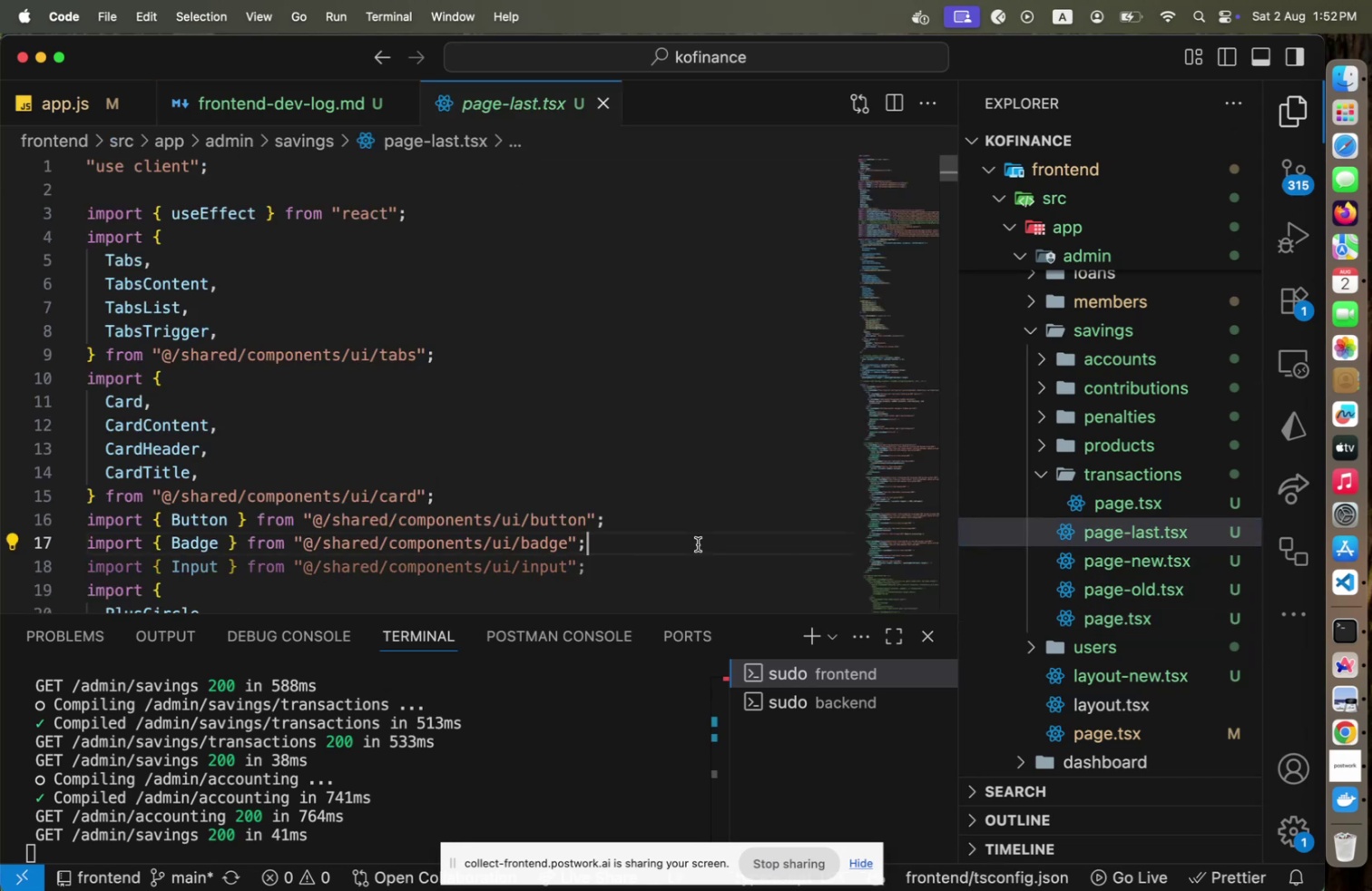 
scroll: coordinate [698, 543], scroll_direction: down, amount: 6.0
 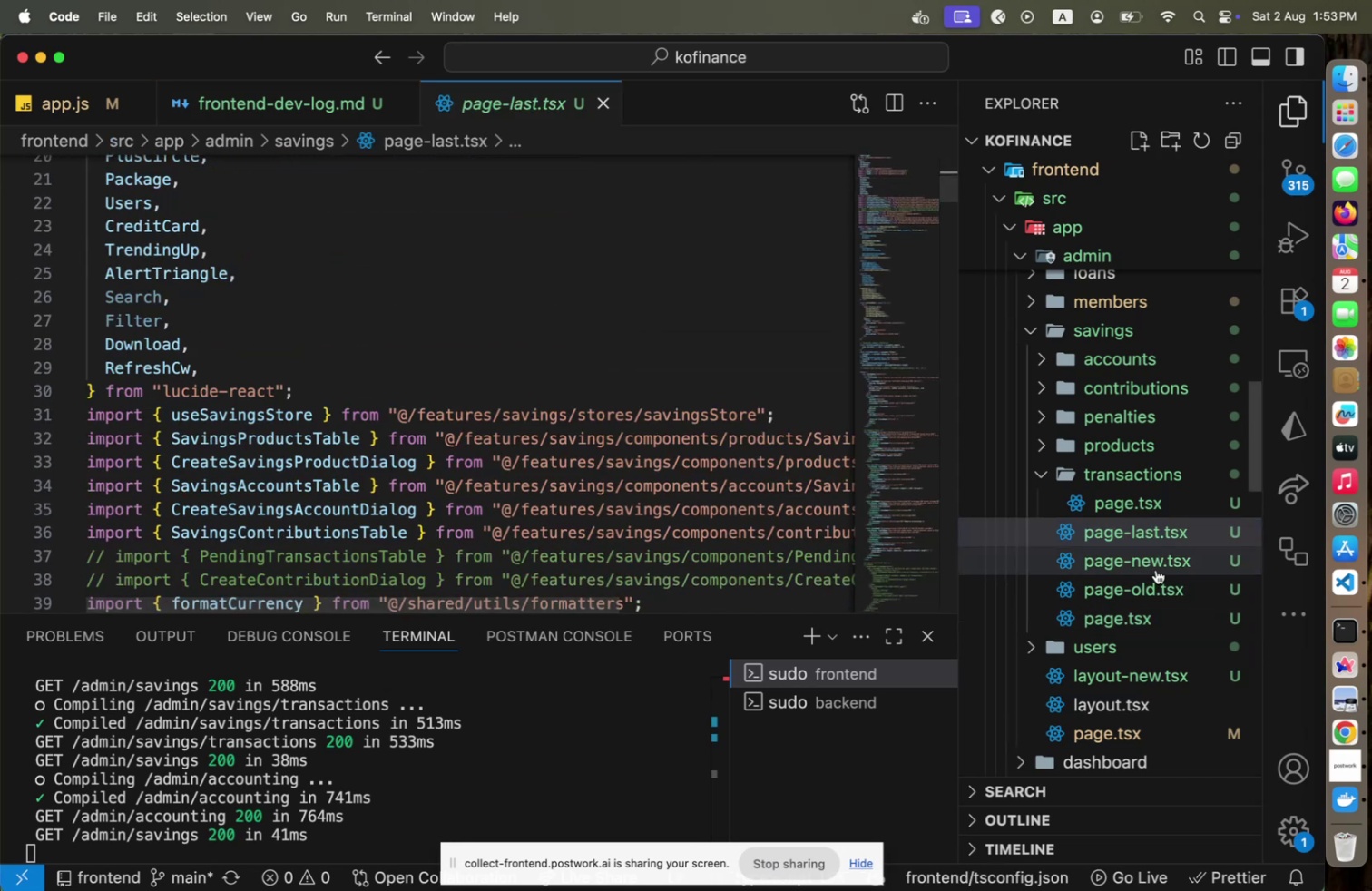 
left_click([1160, 570])
 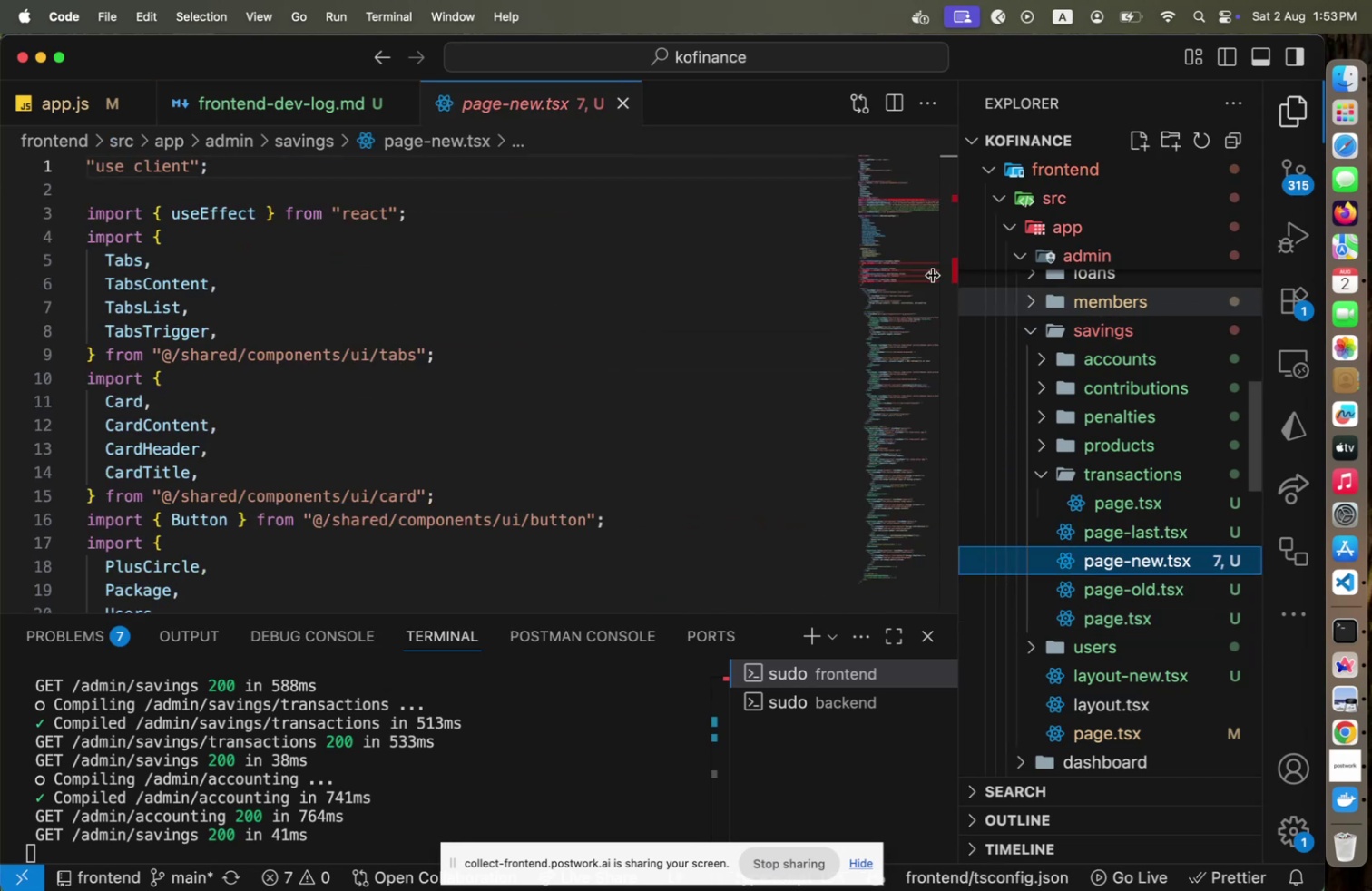 
left_click([868, 199])
 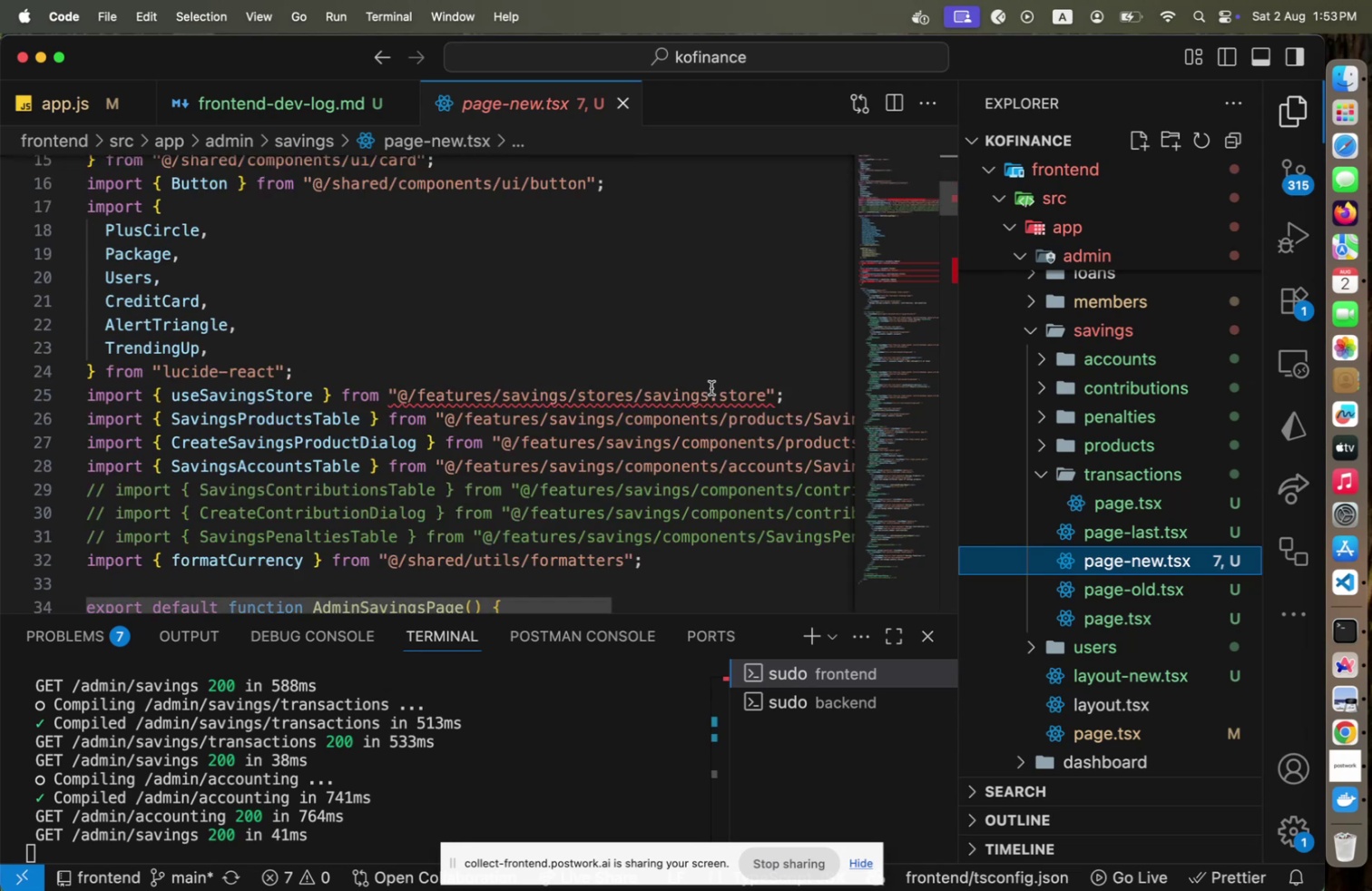 
left_click([710, 391])
 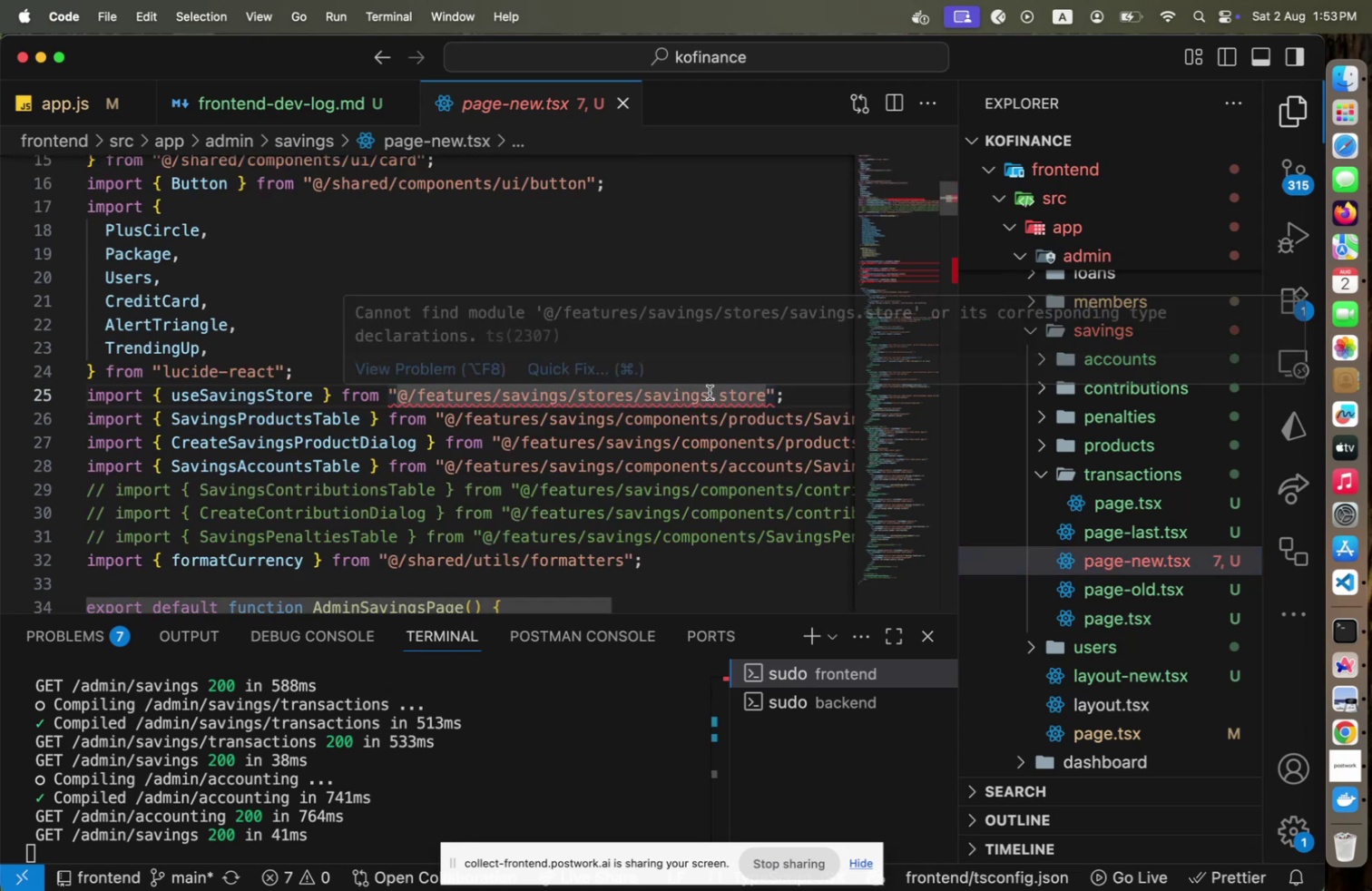 
key(Shift+ArrowRight)
 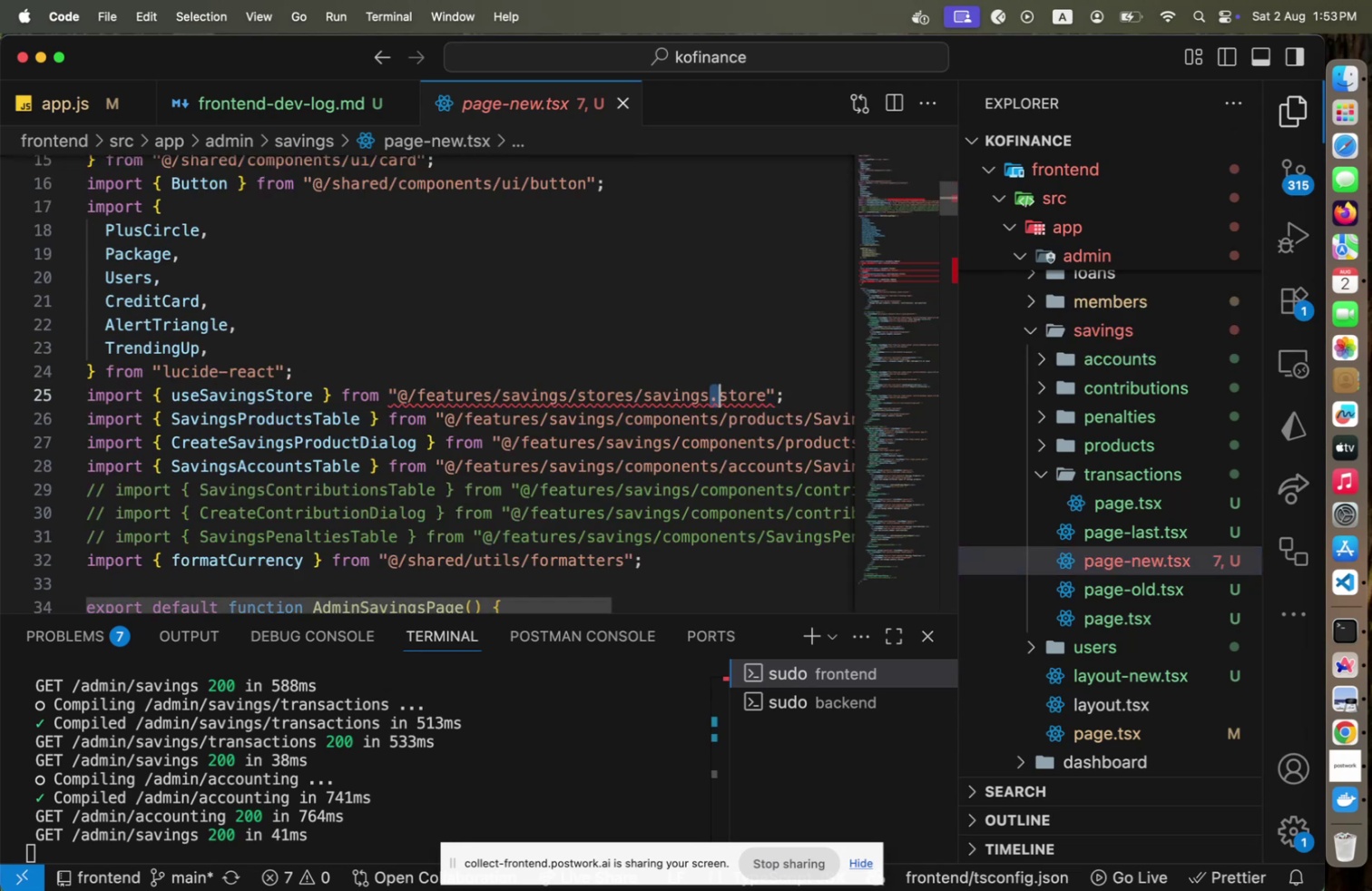 
key(Shift+ArrowRight)
 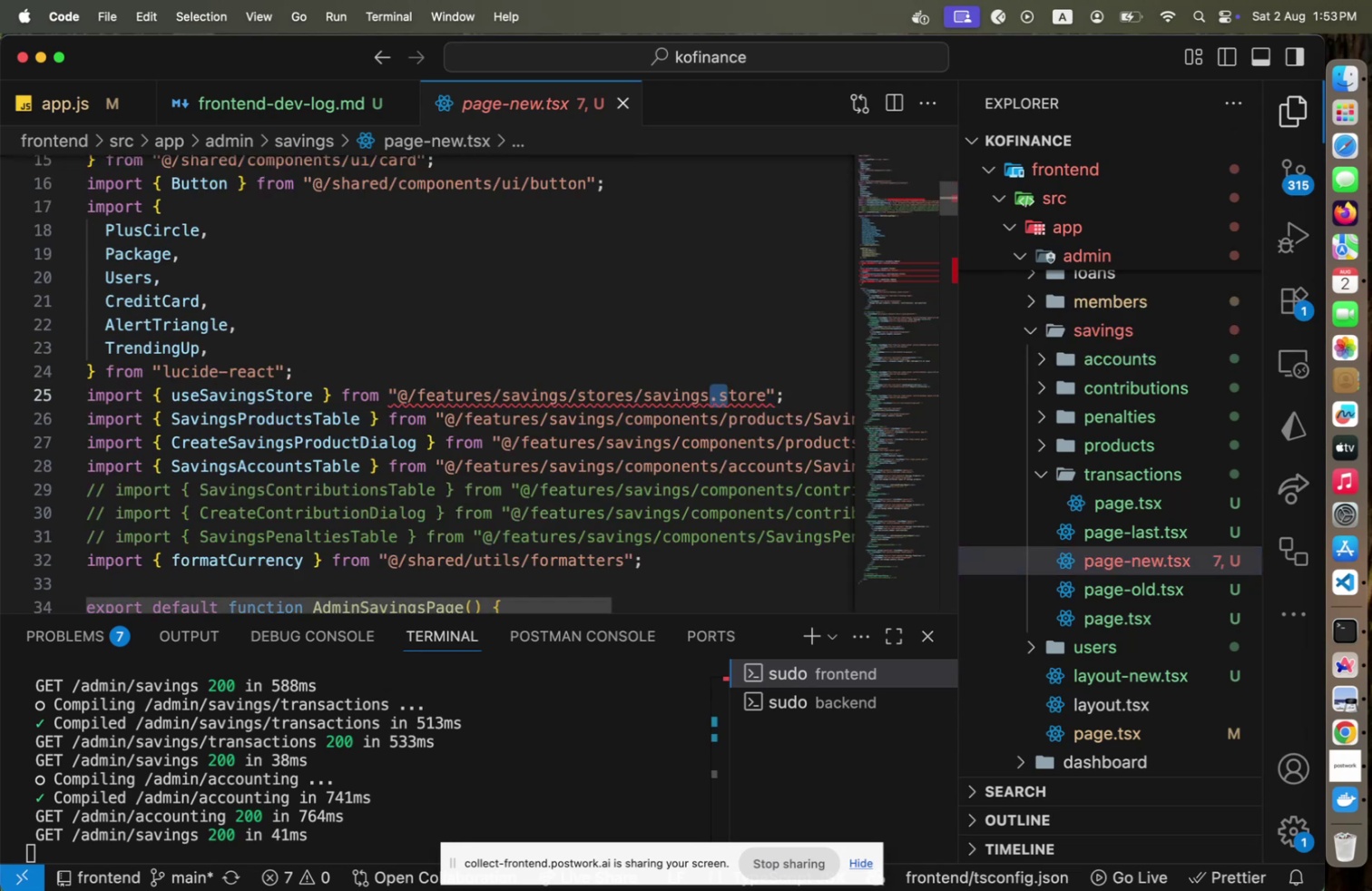 
scroll: coordinate [638, 365], scroll_direction: down, amount: 7.0
 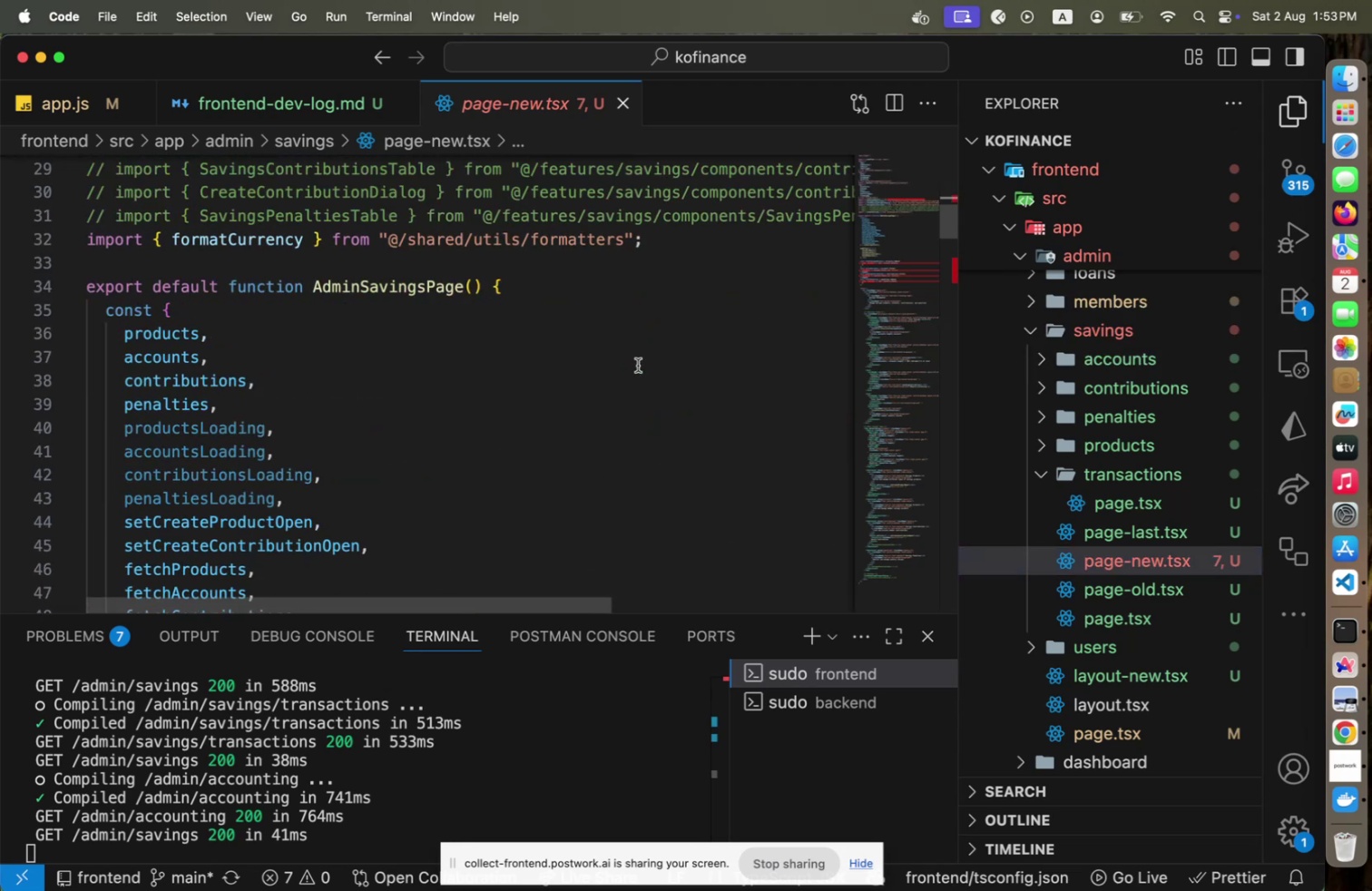 
scroll: coordinate [638, 365], scroll_direction: up, amount: 4.0
 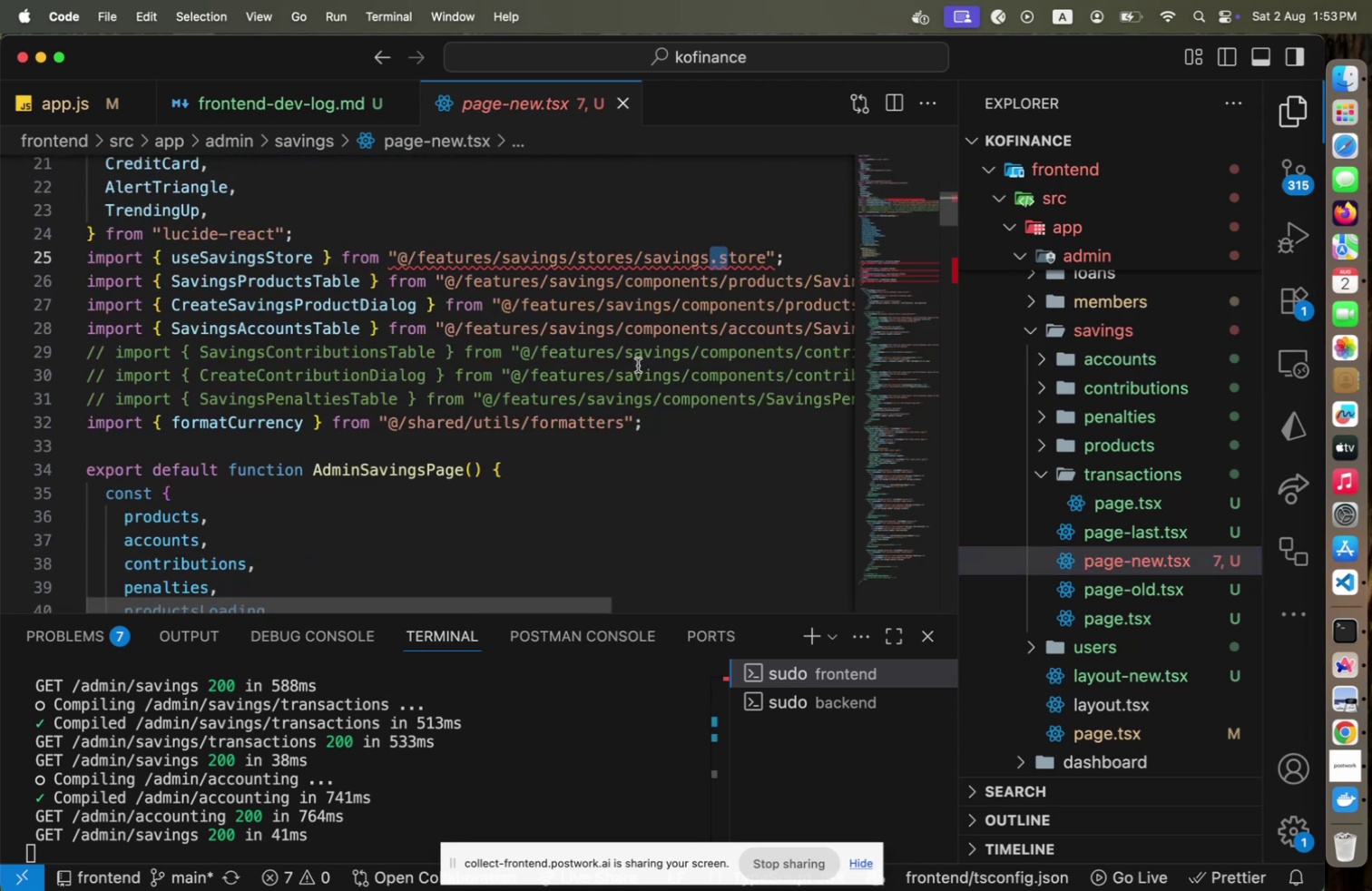 
key(Shift+S)
 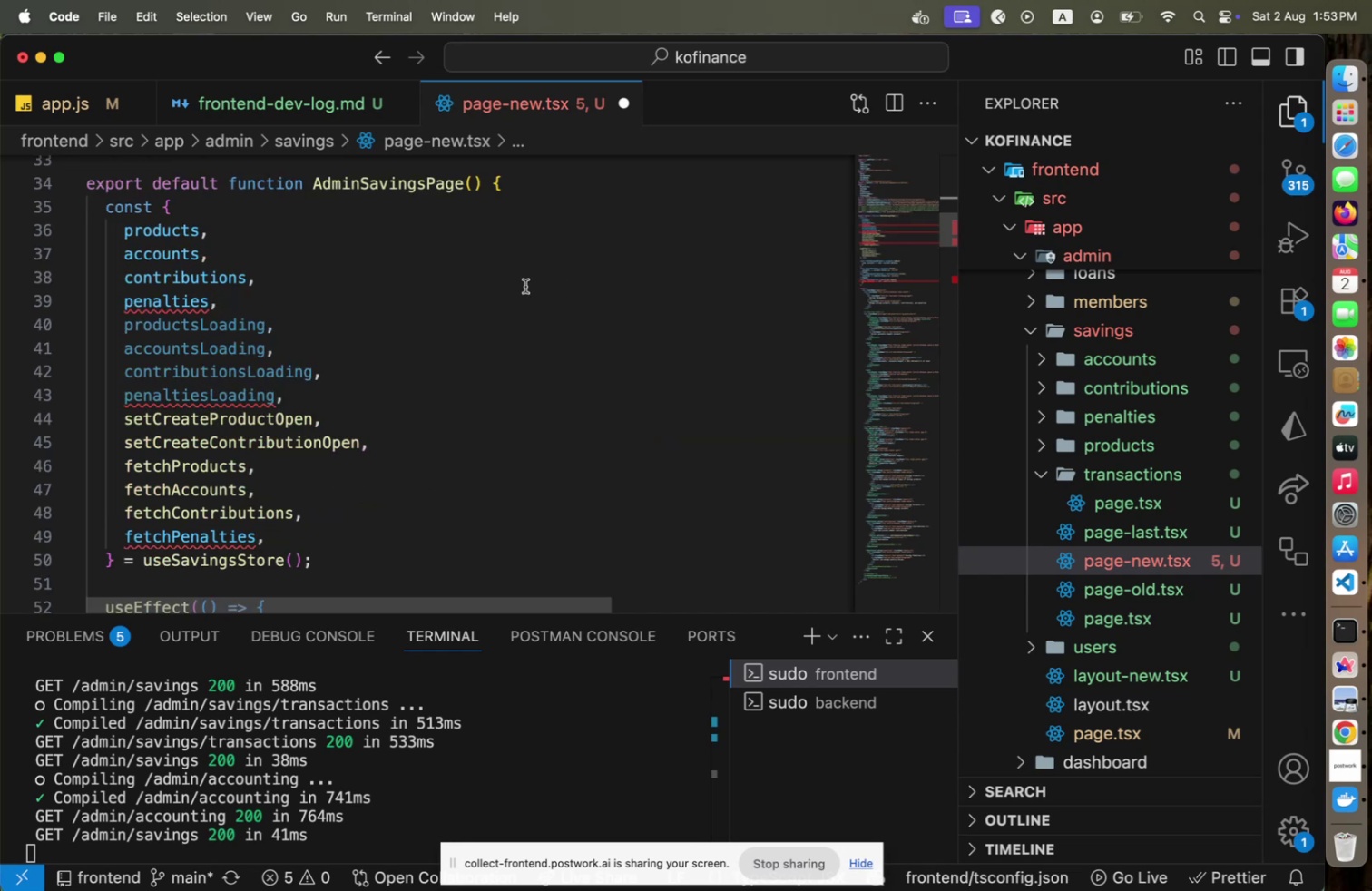 
key(Meta+CommandLeft)
 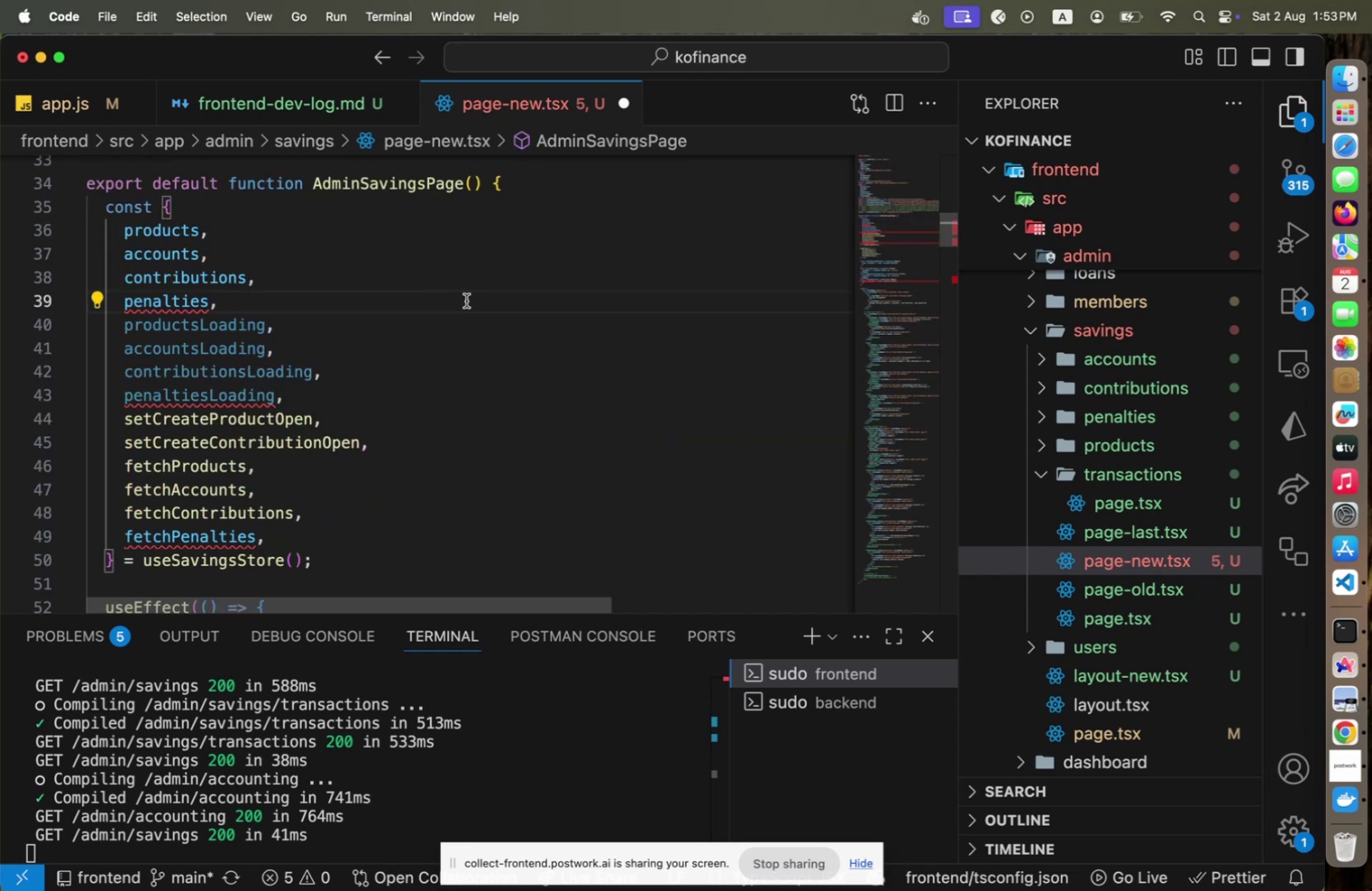 
key(Meta+Slash)
 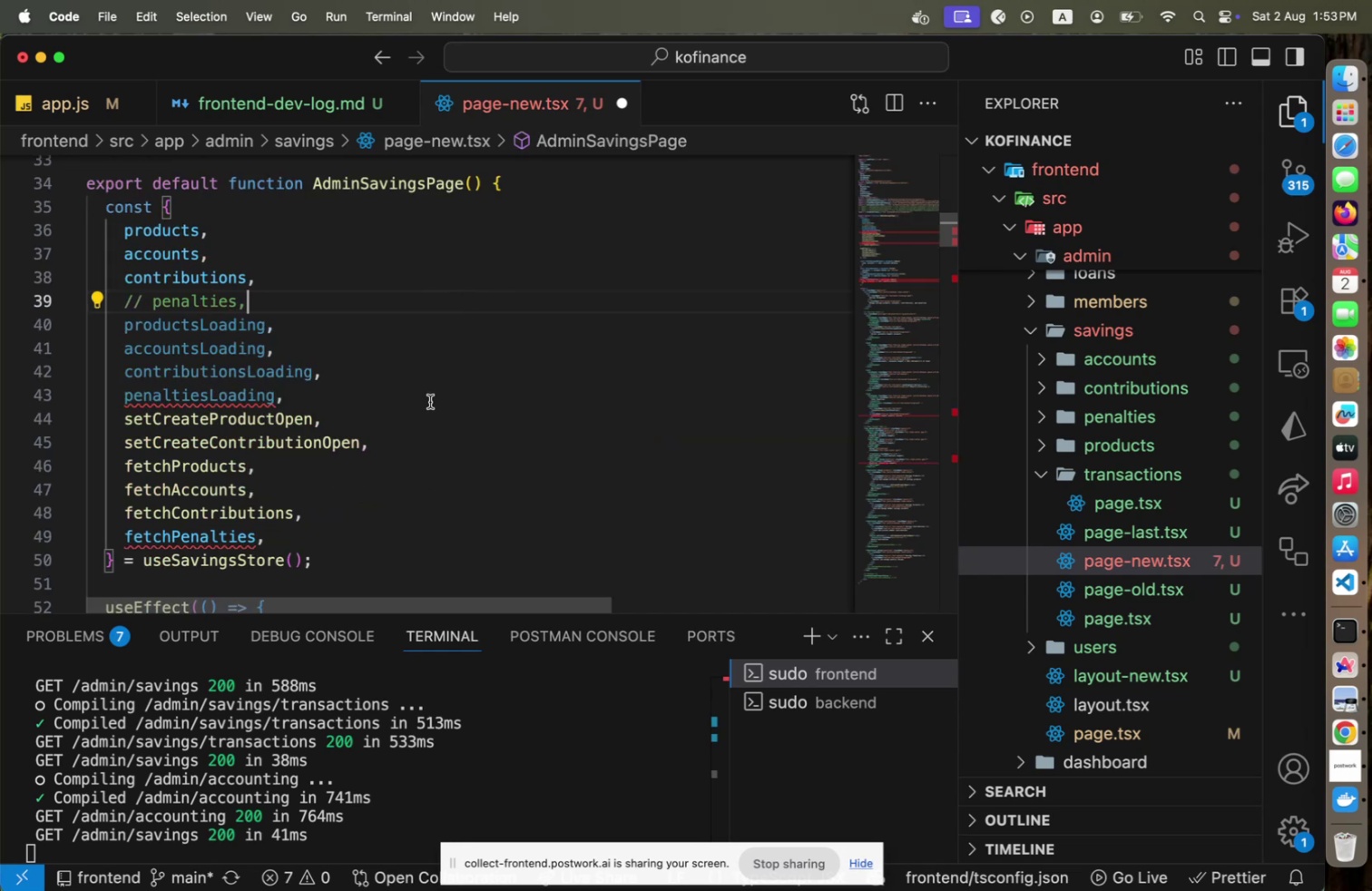 
left_click([429, 402])
 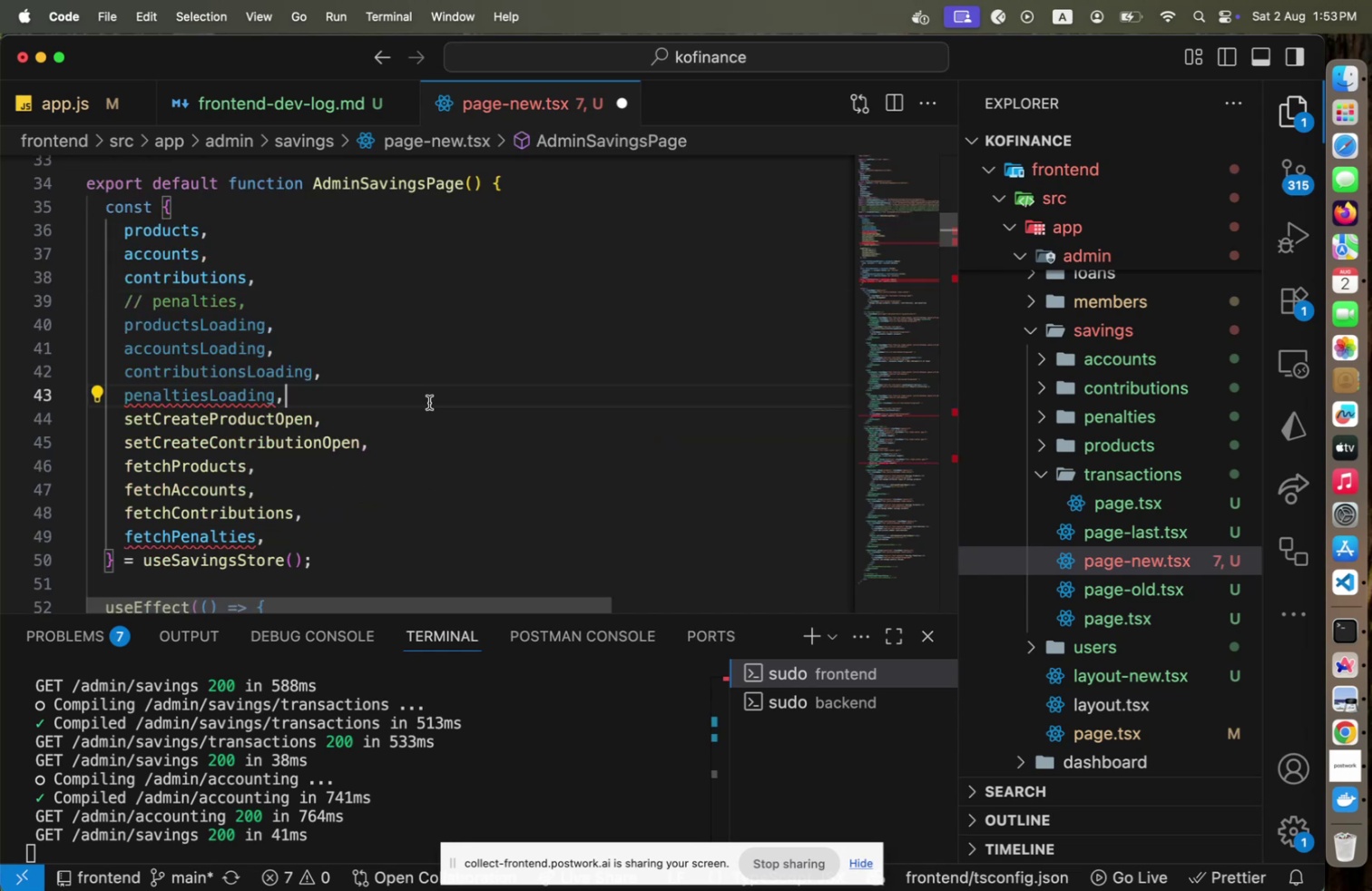 
key(Meta+Slash)
 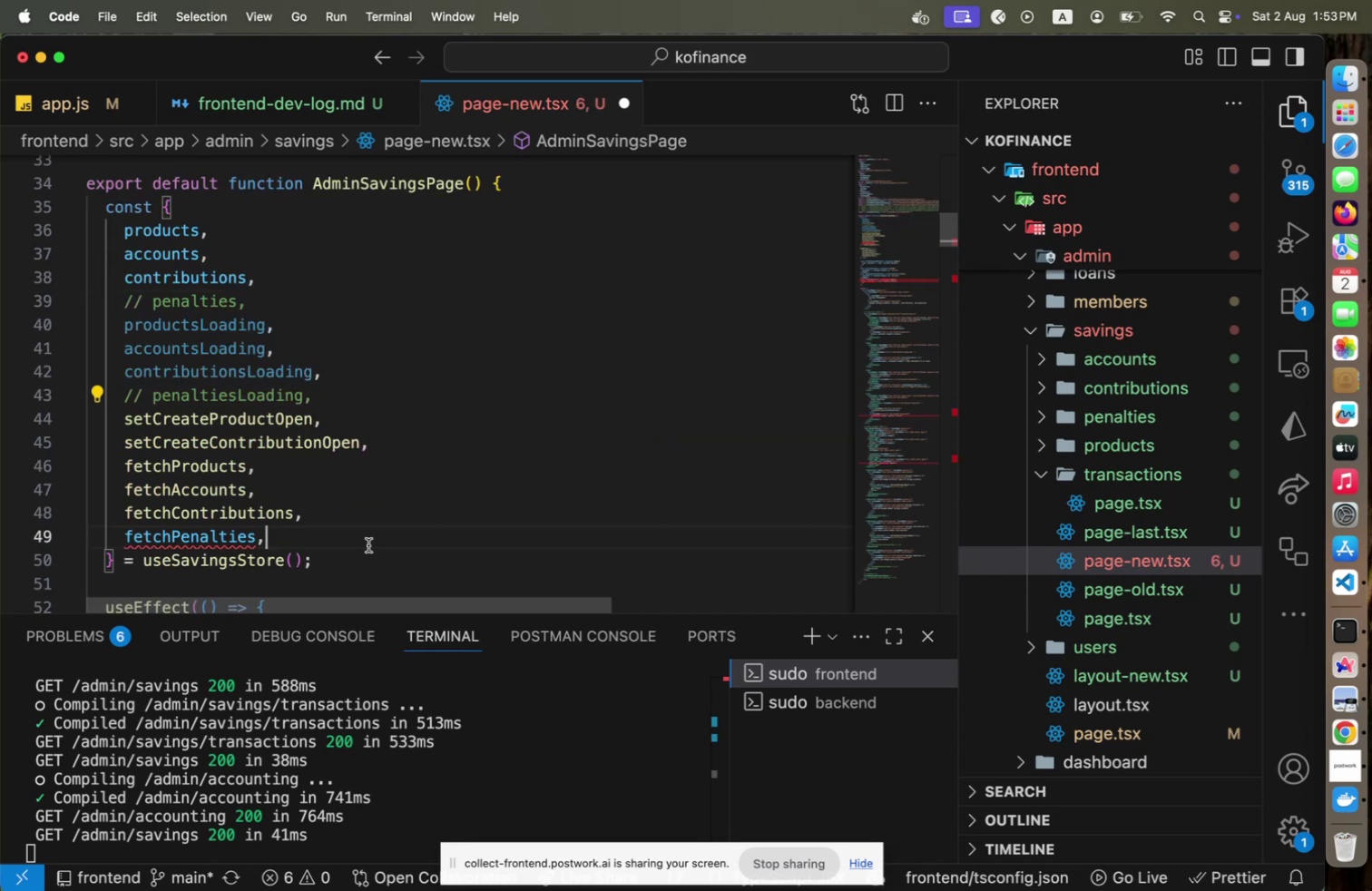 
key(Meta+Slash)
 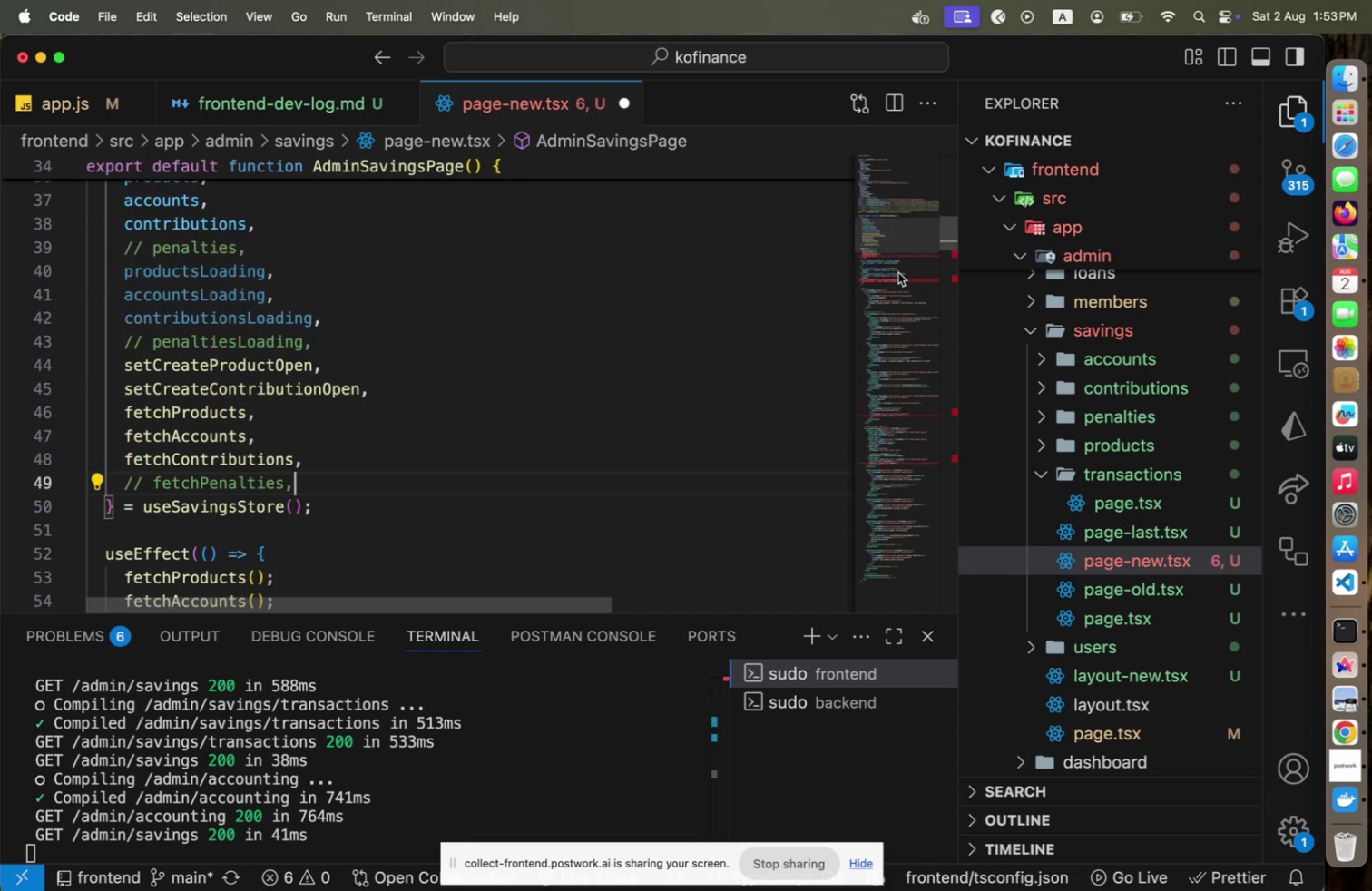 
scroll: coordinate [584, 487], scroll_direction: down, amount: 3.0
 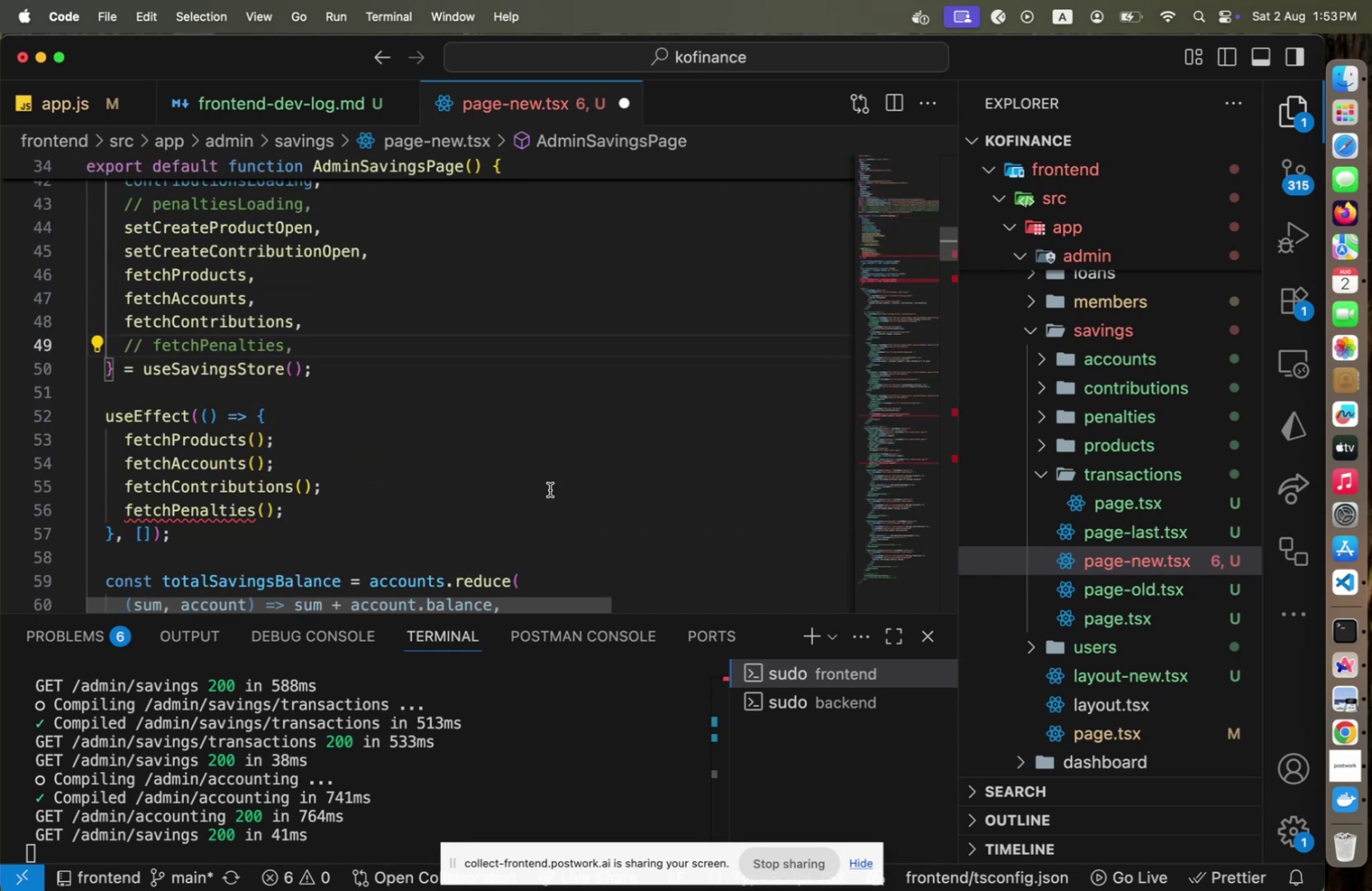 
left_click([550, 489])
 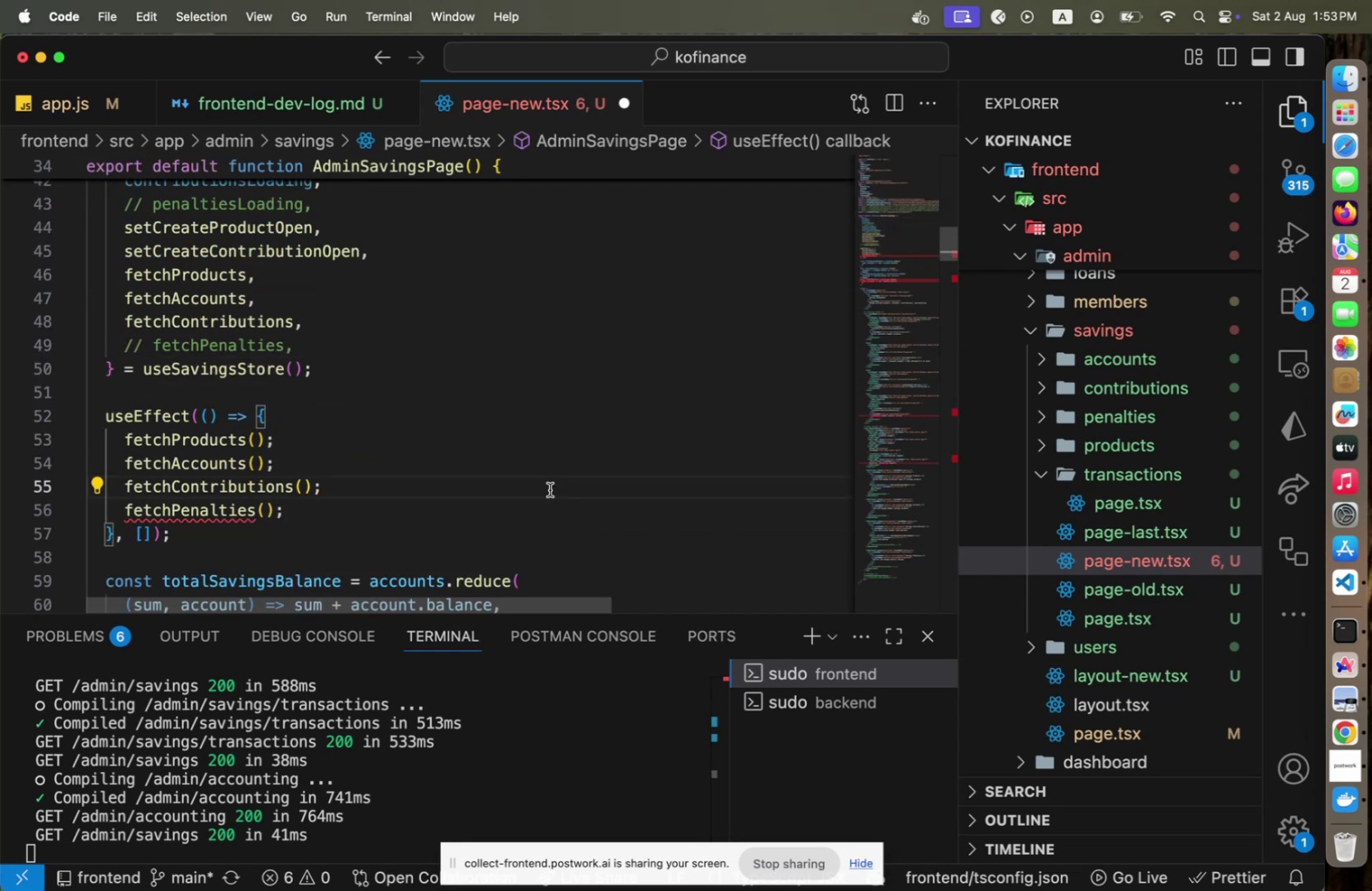 
key(ArrowDown)
 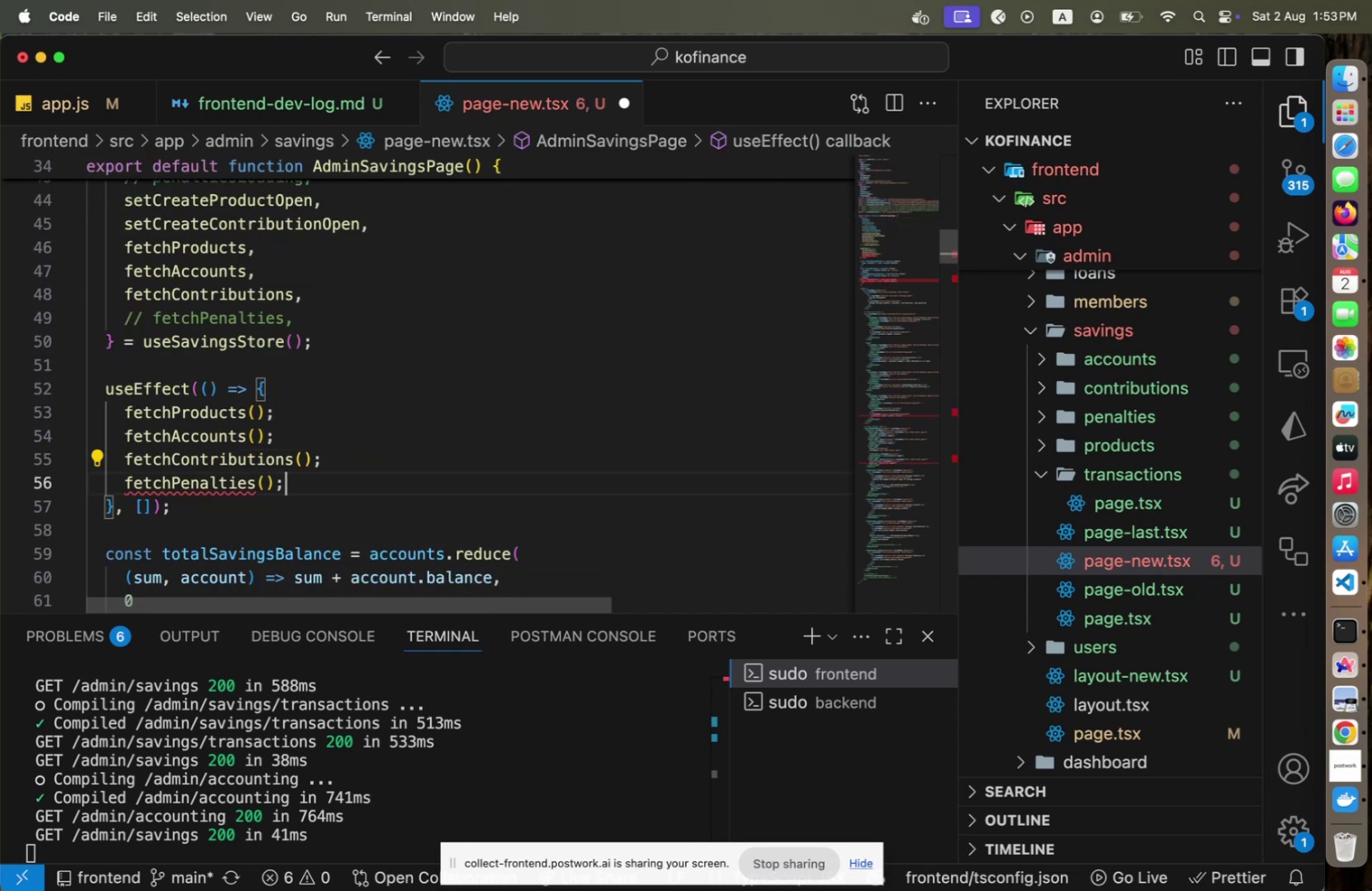 
key(Meta+CommandLeft)
 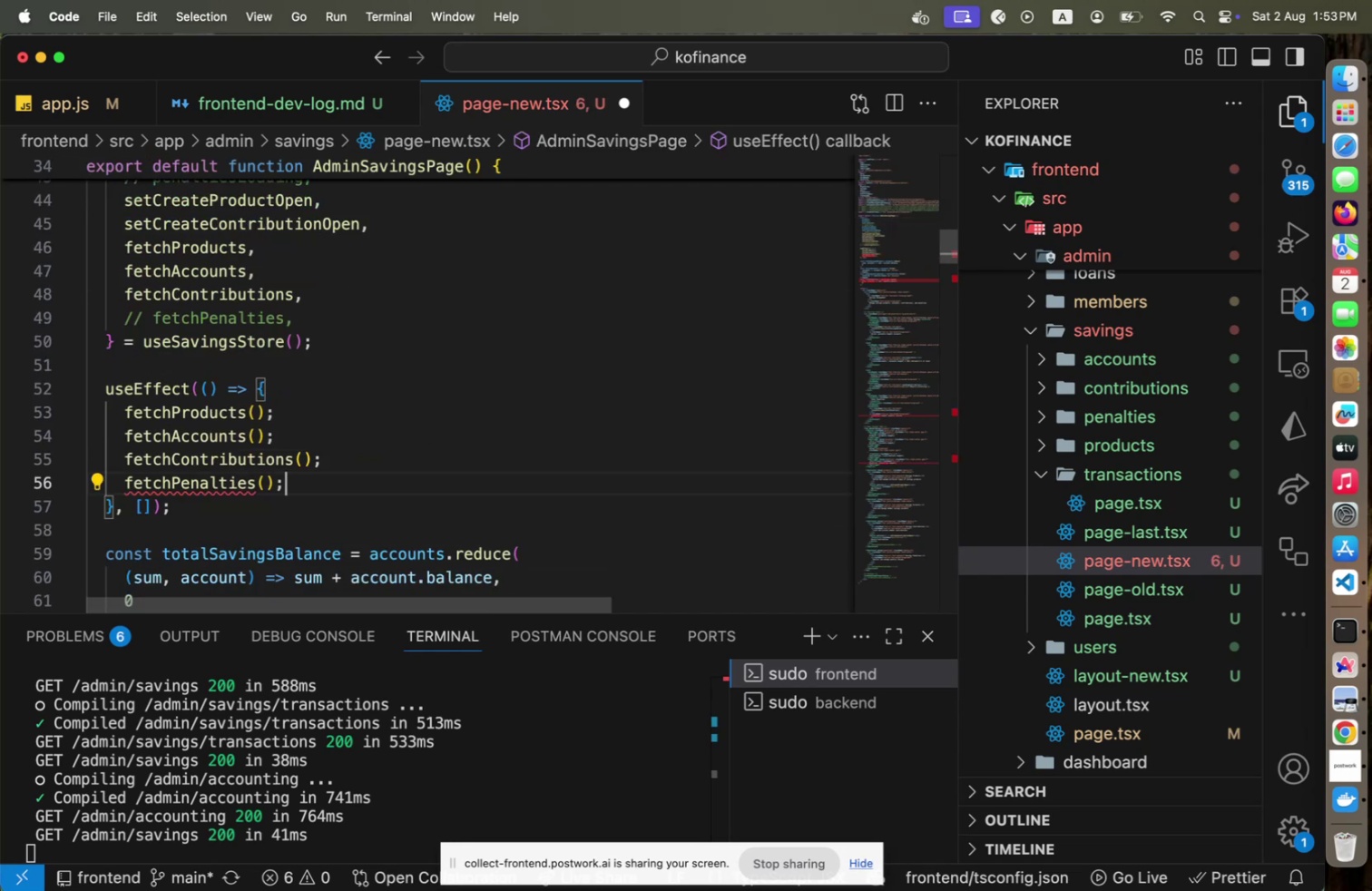 
key(Meta+Slash)
 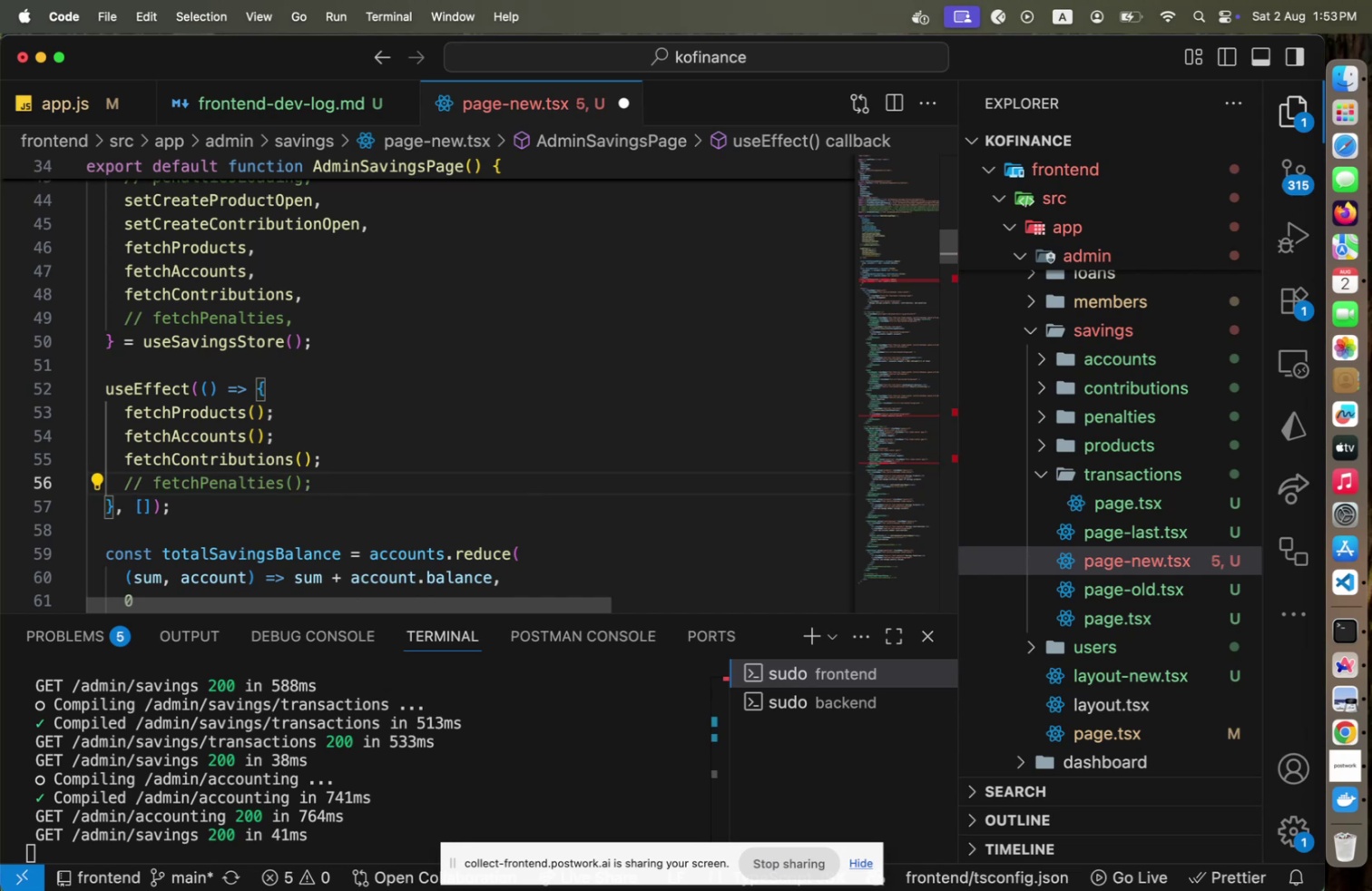 
scroll: coordinate [564, 473], scroll_direction: down, amount: 5.0
 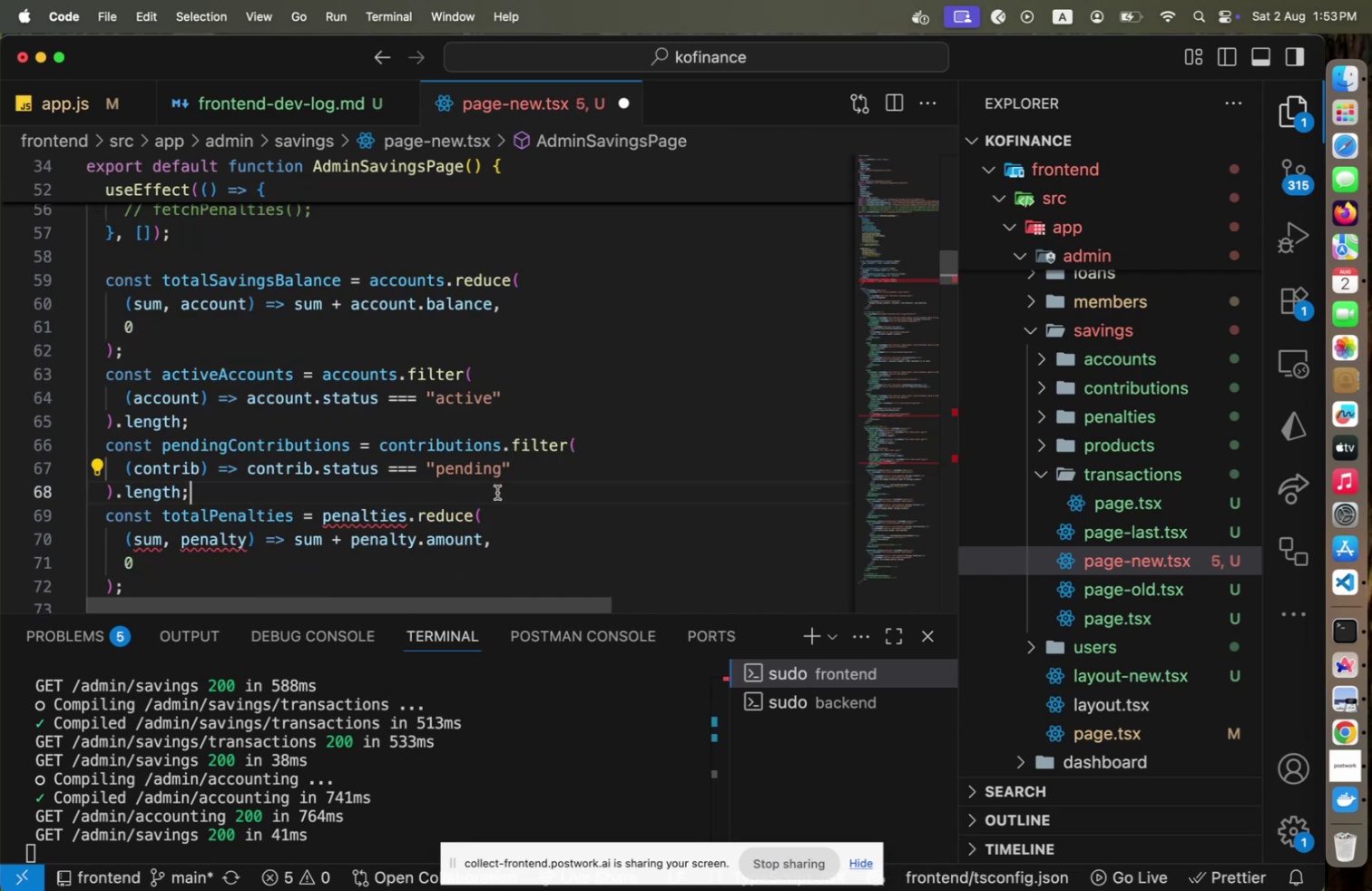 
key(ArrowLeft)
 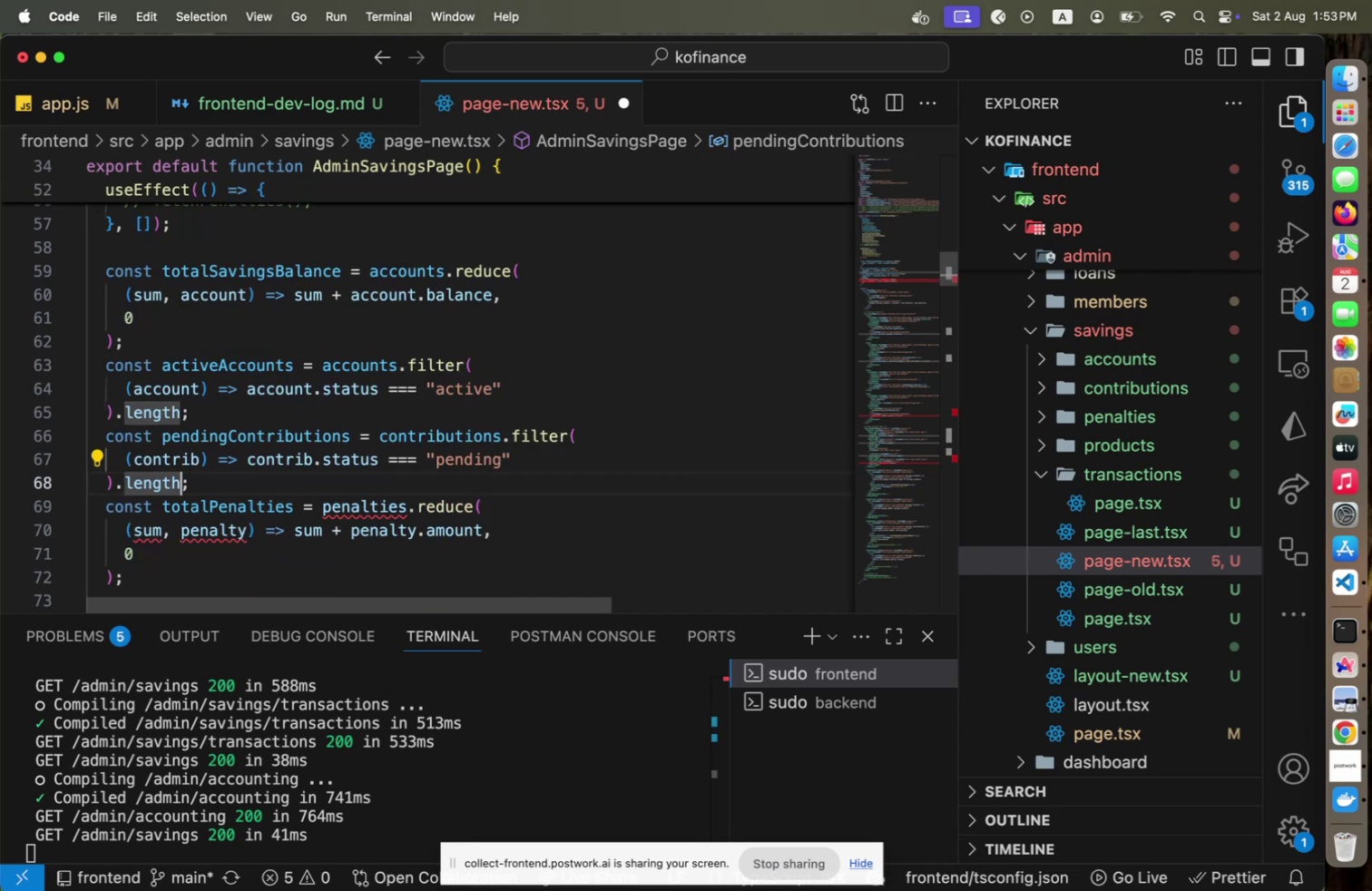 
key(ArrowDown)
 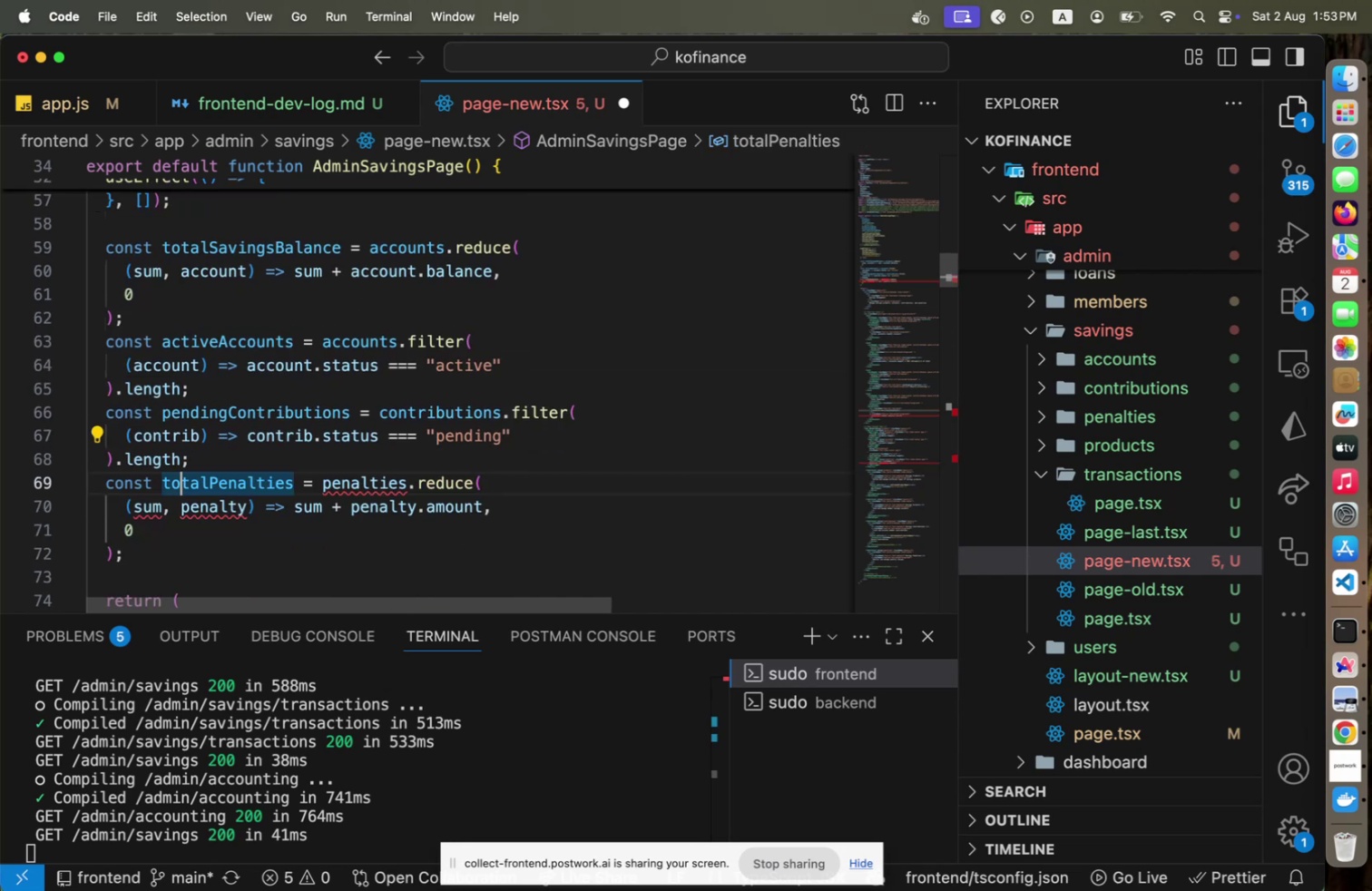 
key(Home)
 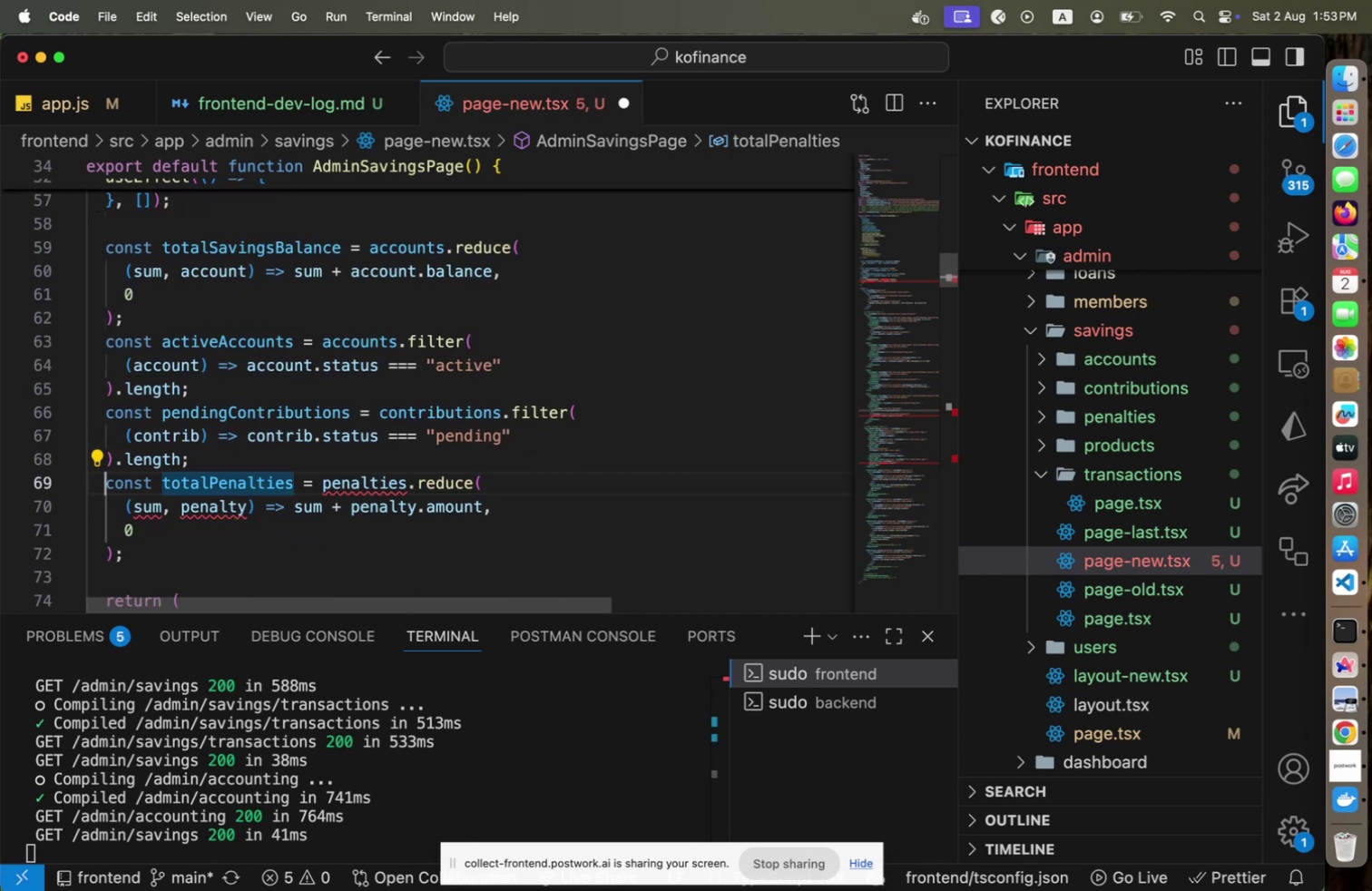 
key(Shift+ArrowDown)
 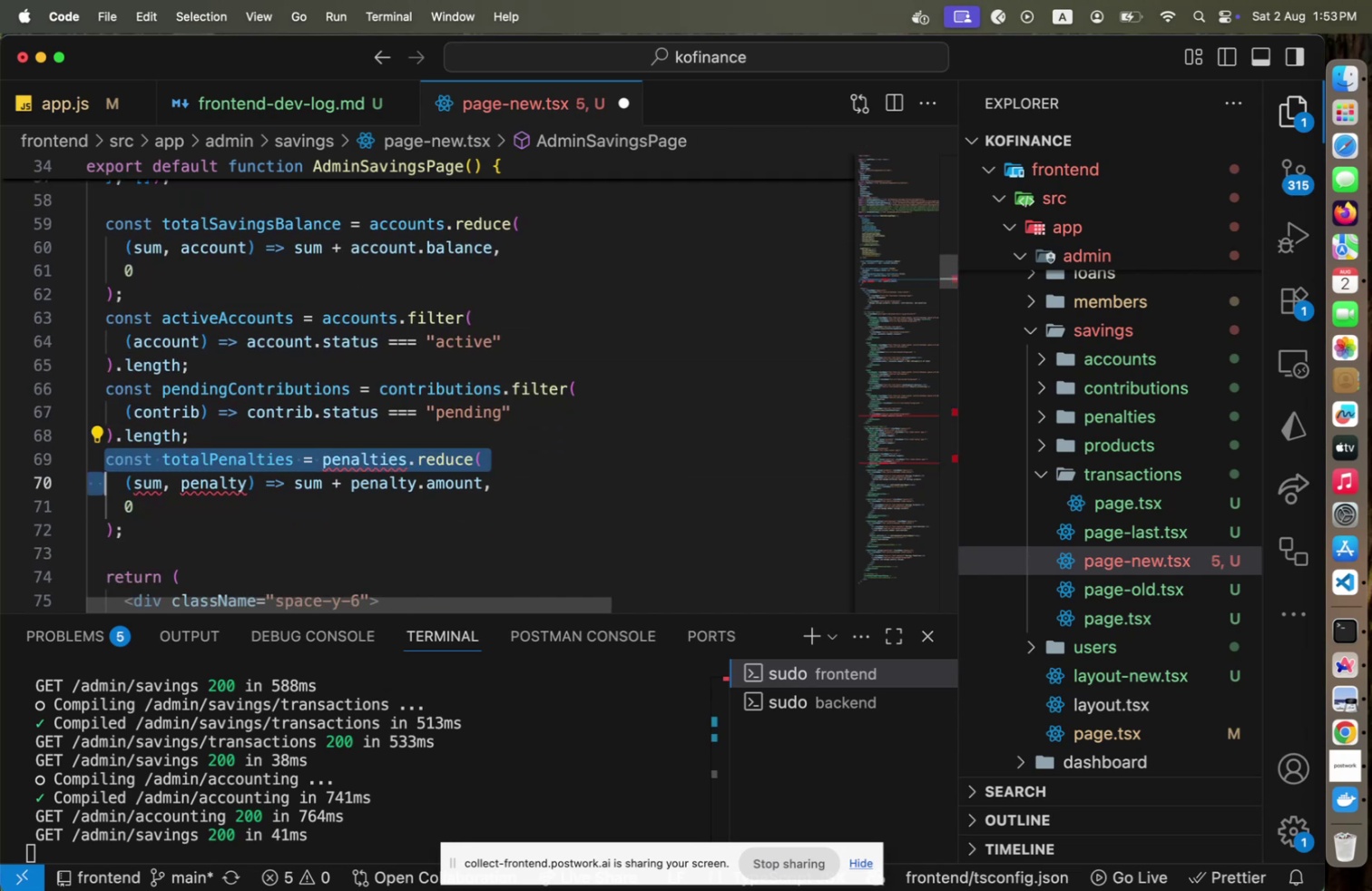 
key(Shift+ArrowDown)
 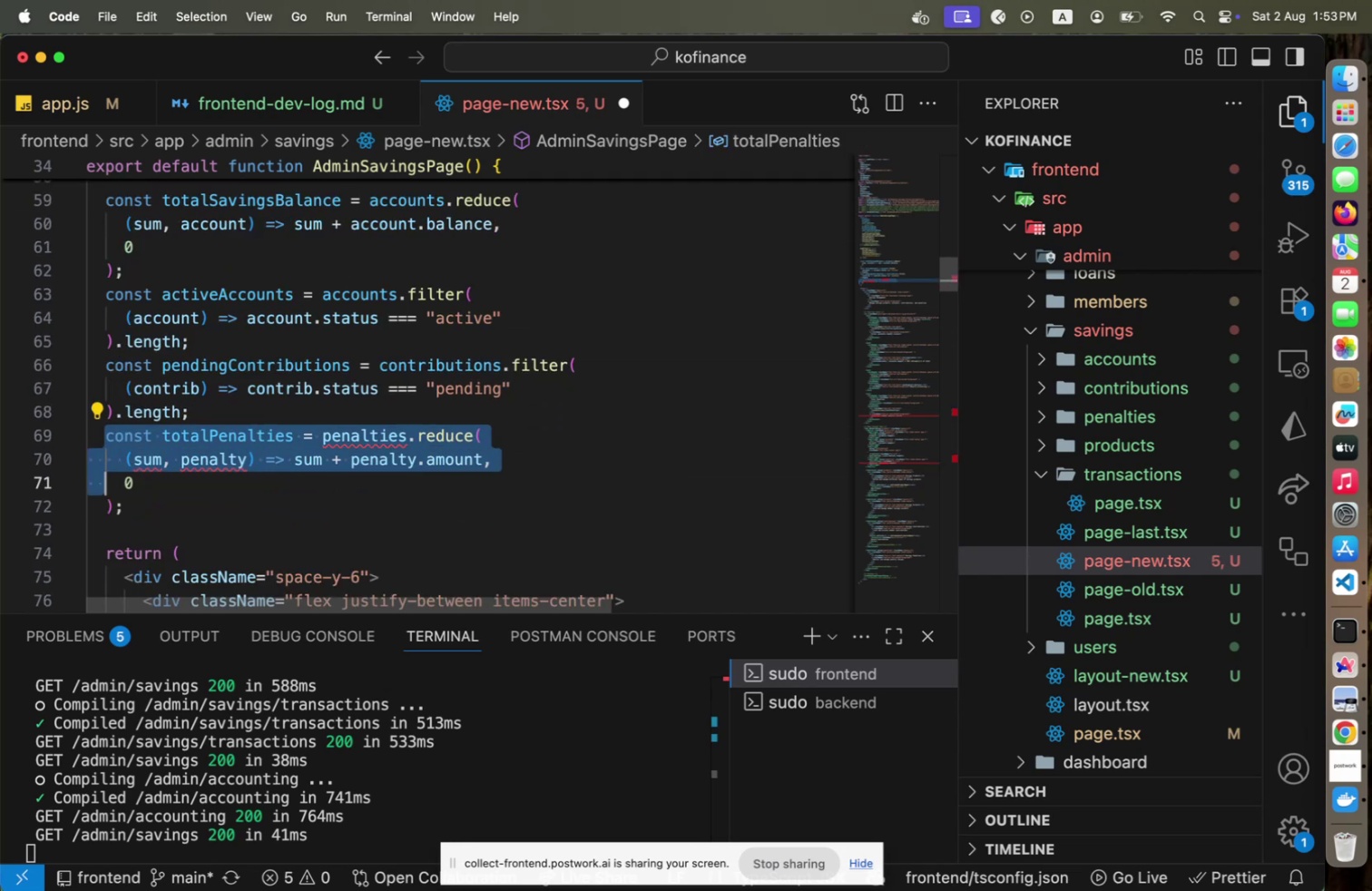 
key(Shift+ArrowDown)
 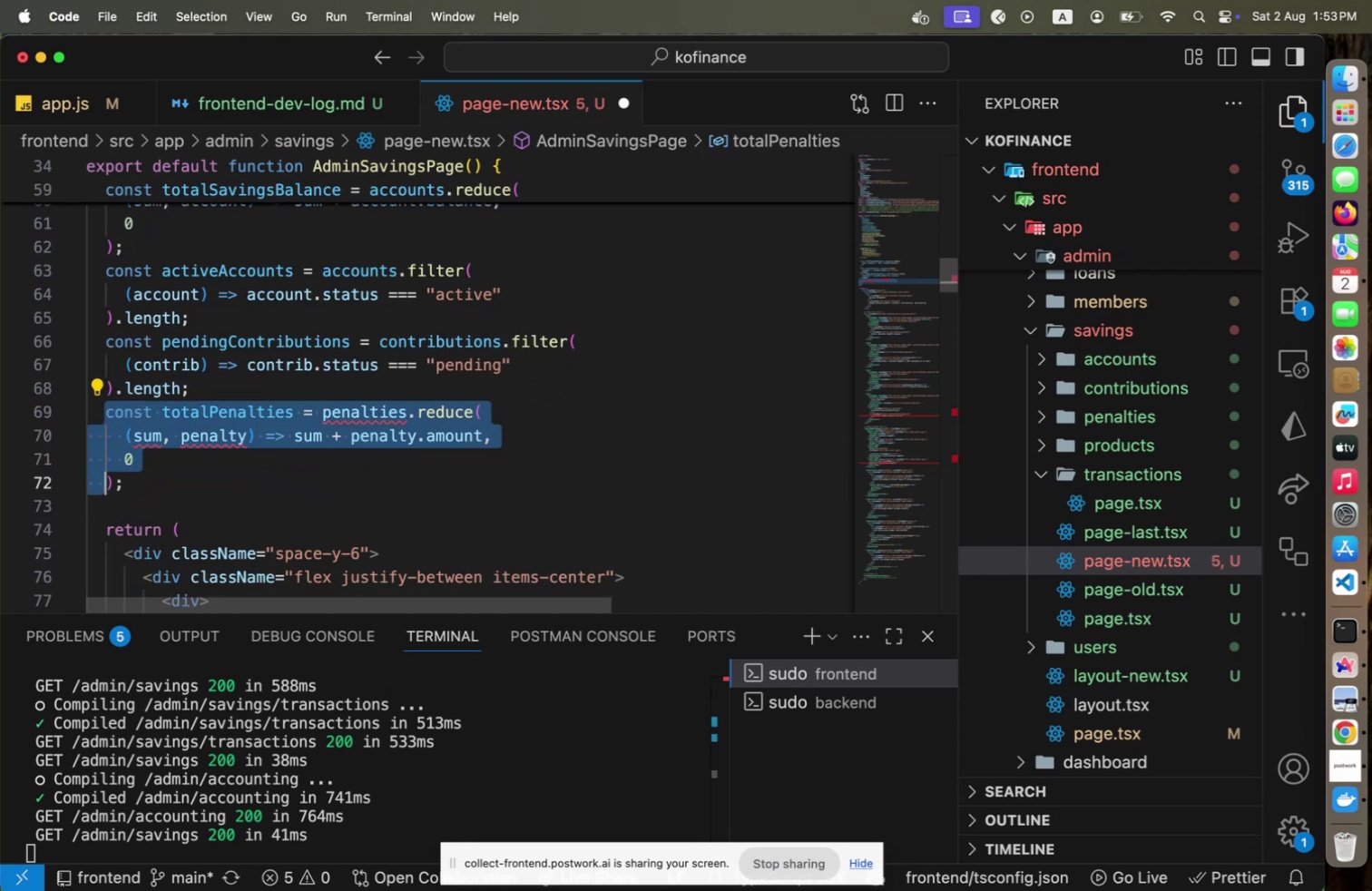 
key(Shift+End)
 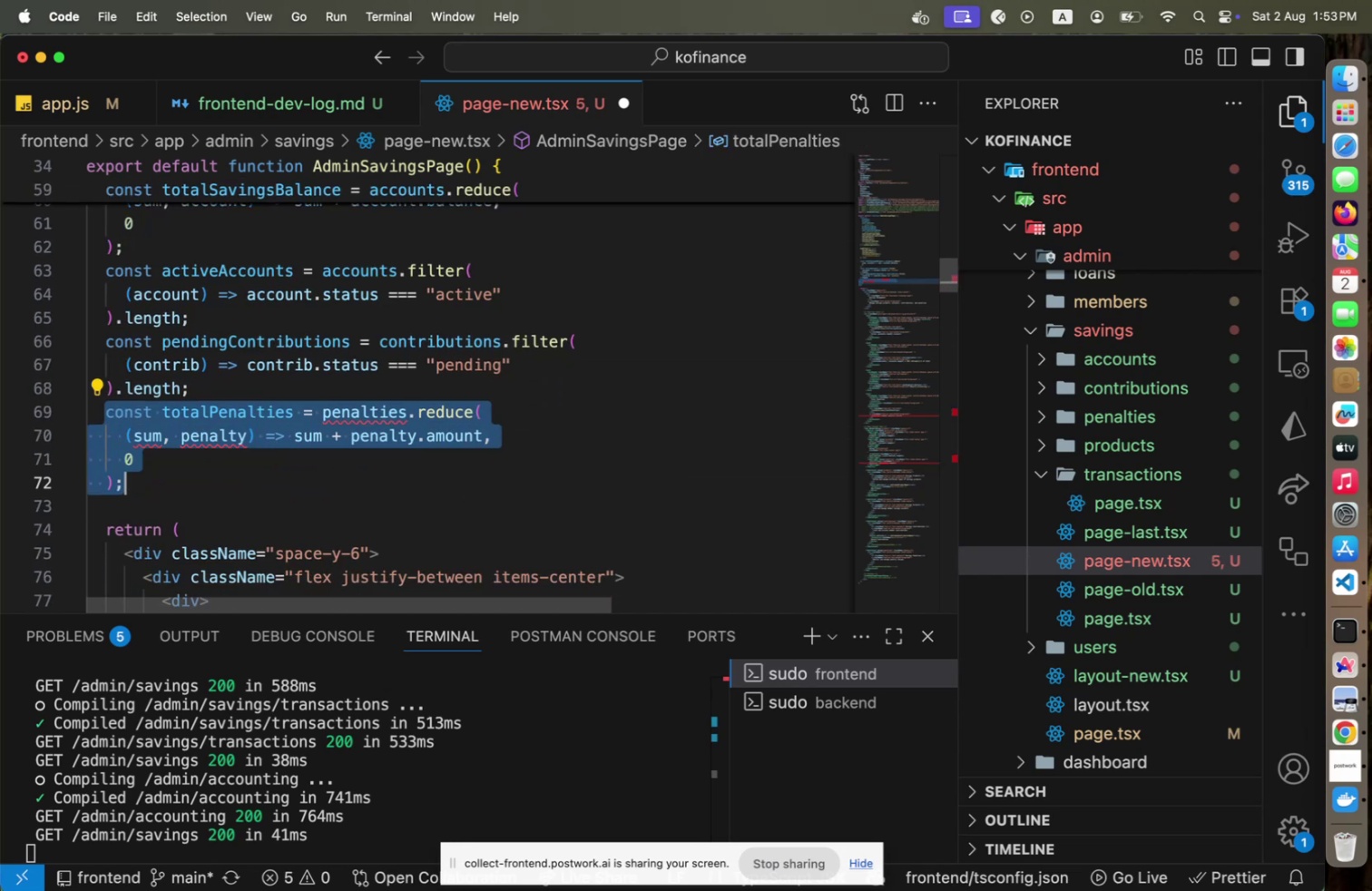 
key(Meta+CommandLeft)
 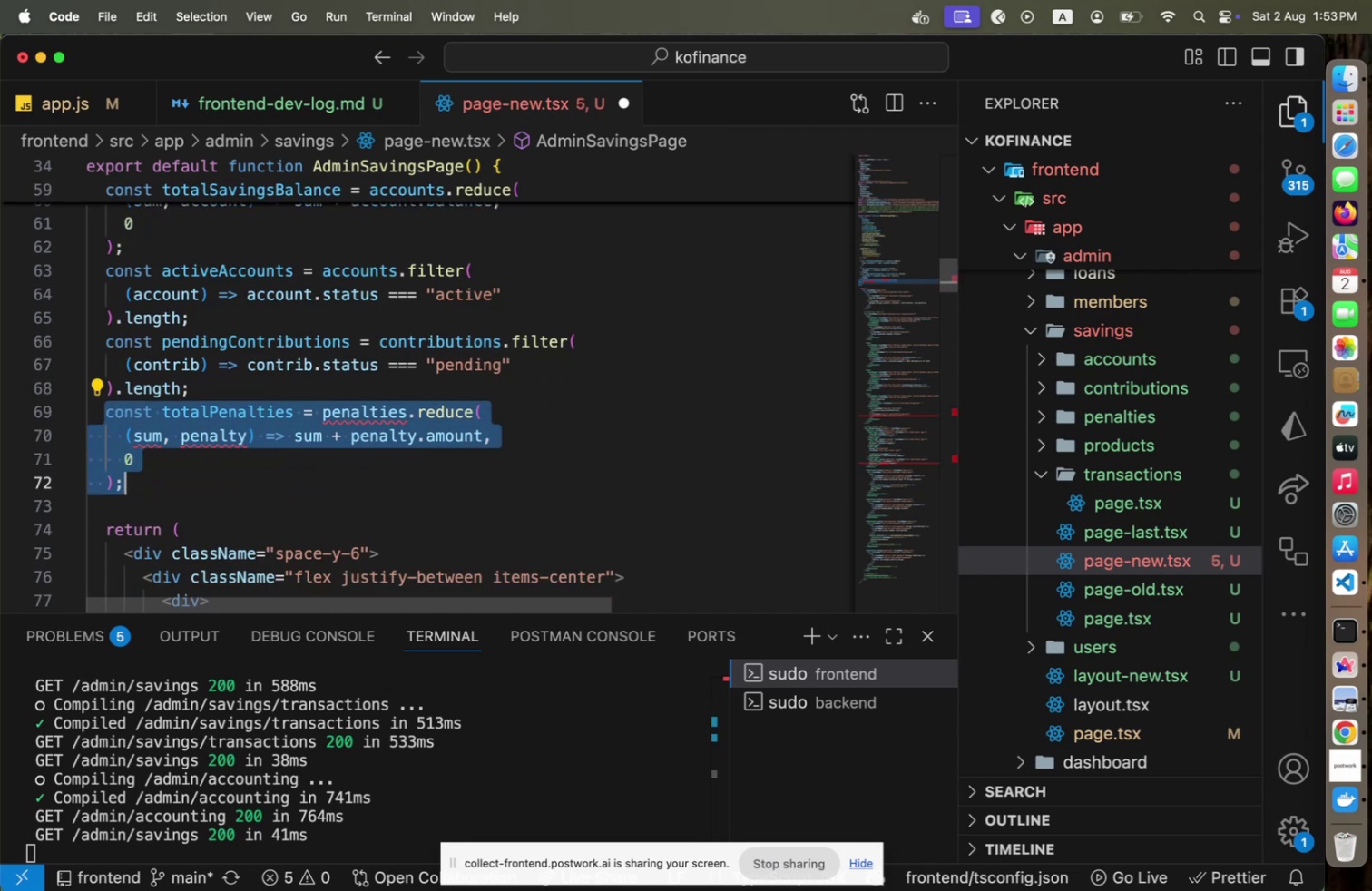 
key(Meta+Slash)
 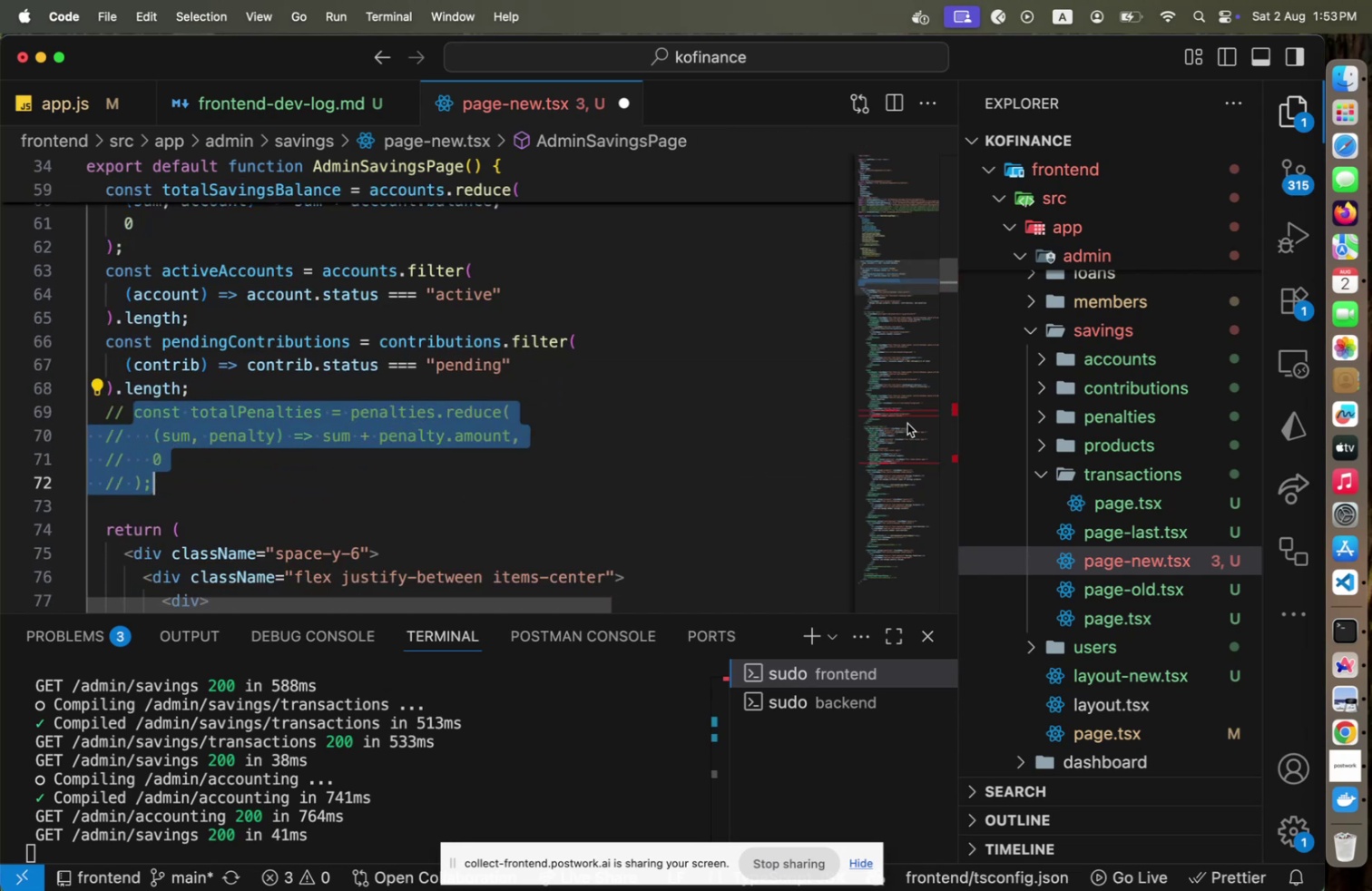 
left_click([908, 413])
 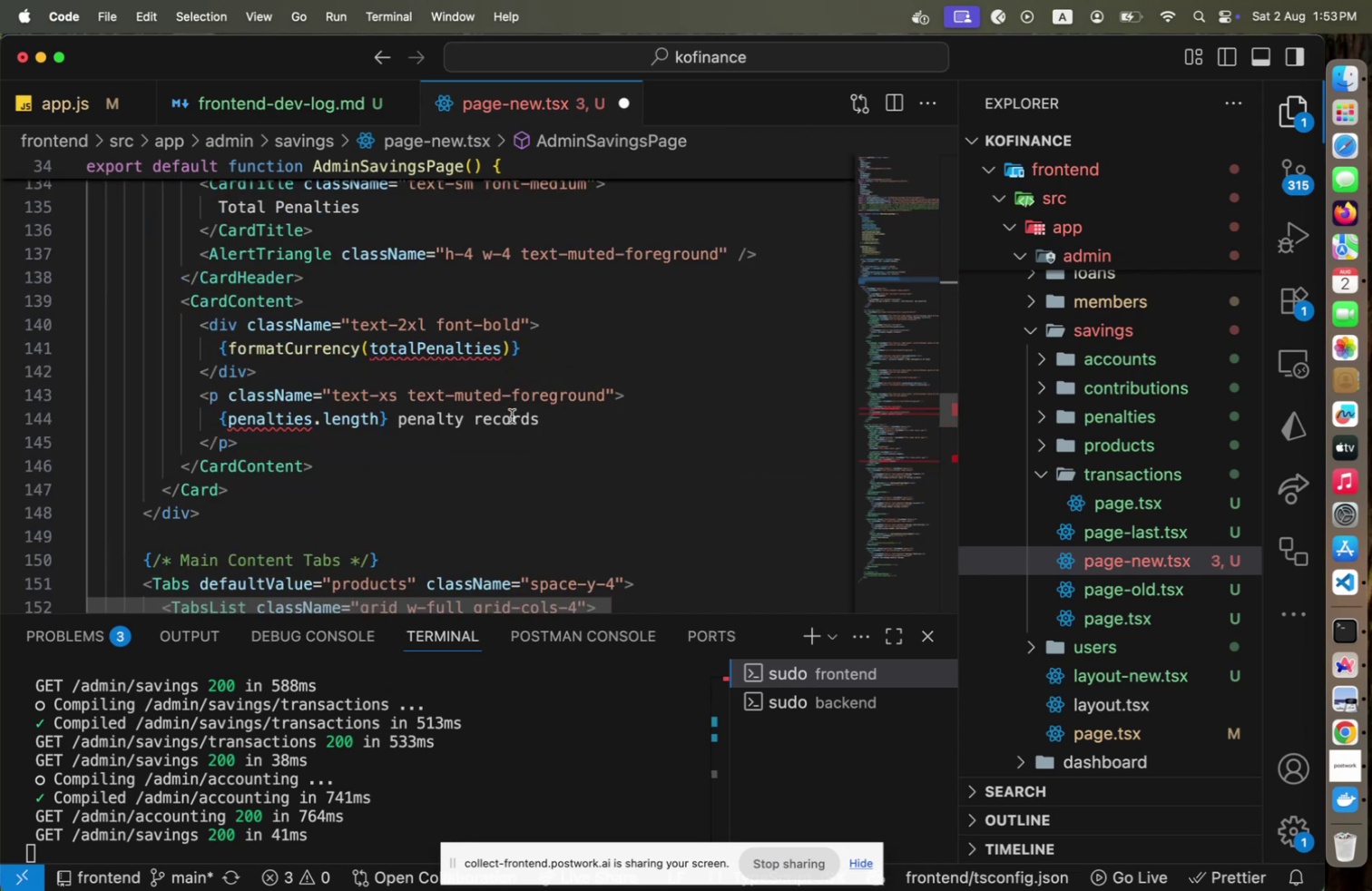 
left_click([512, 416])
 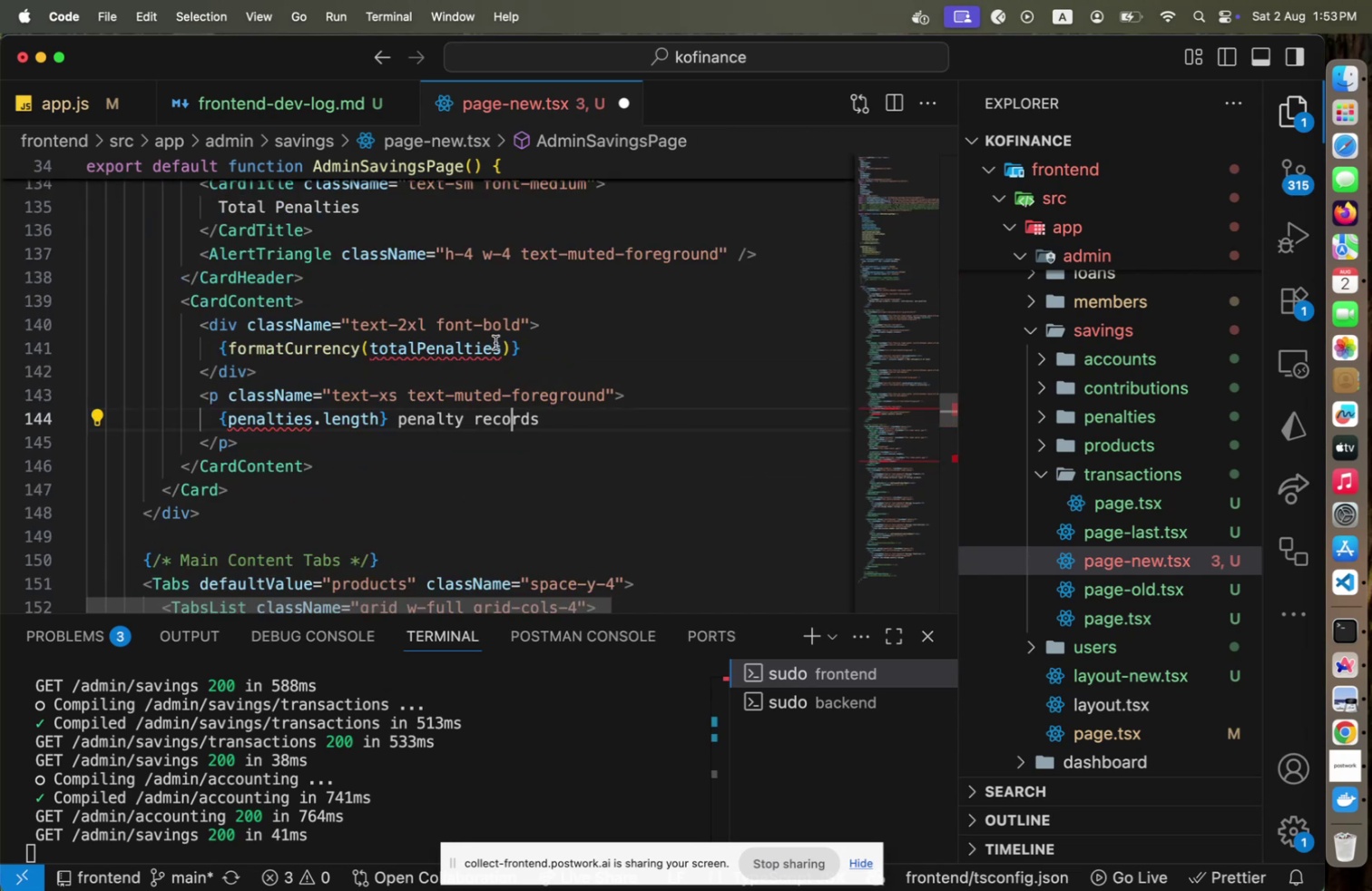 
scroll: coordinate [500, 357], scroll_direction: up, amount: 3.0
 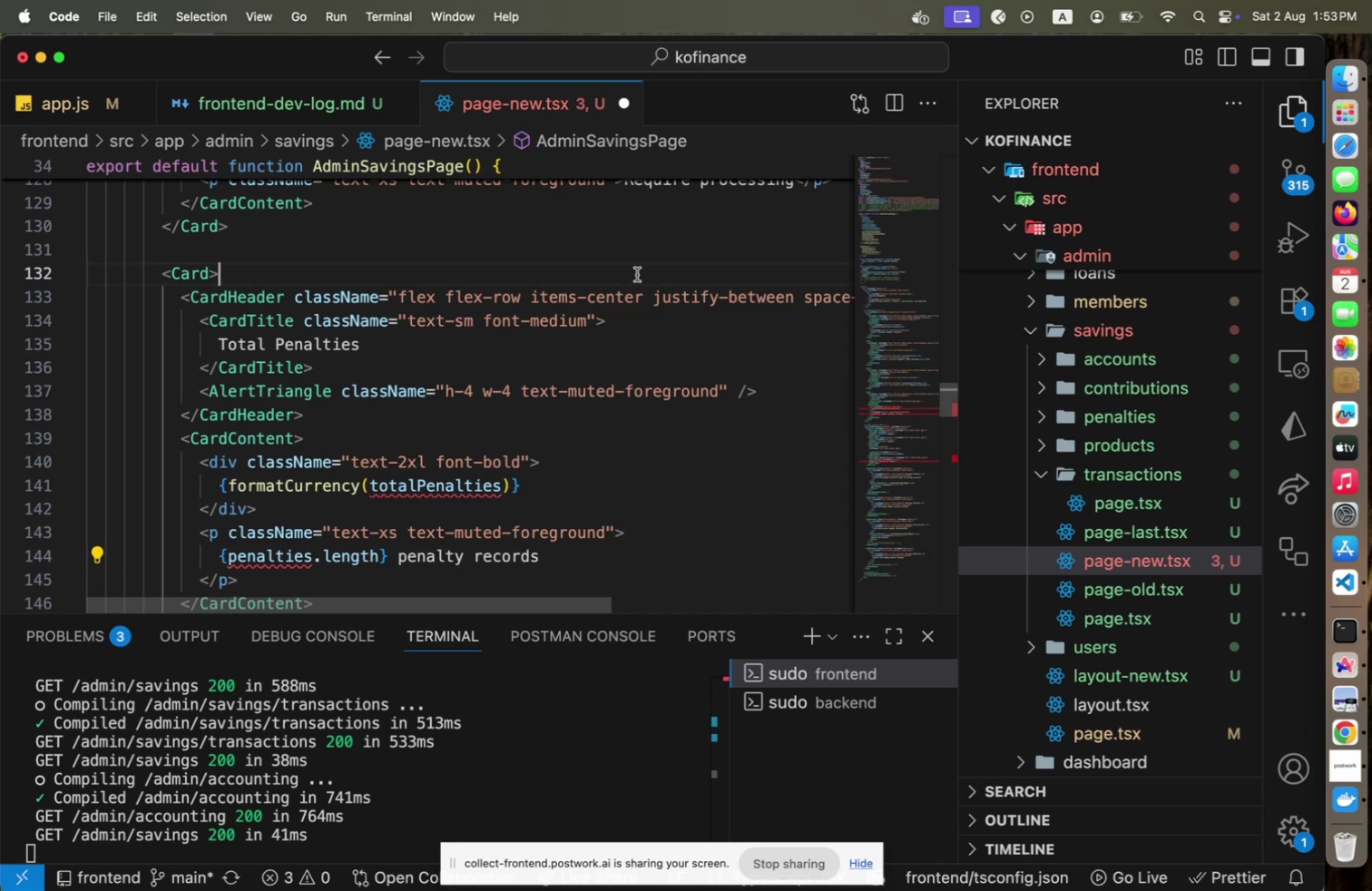 
key(Home)
 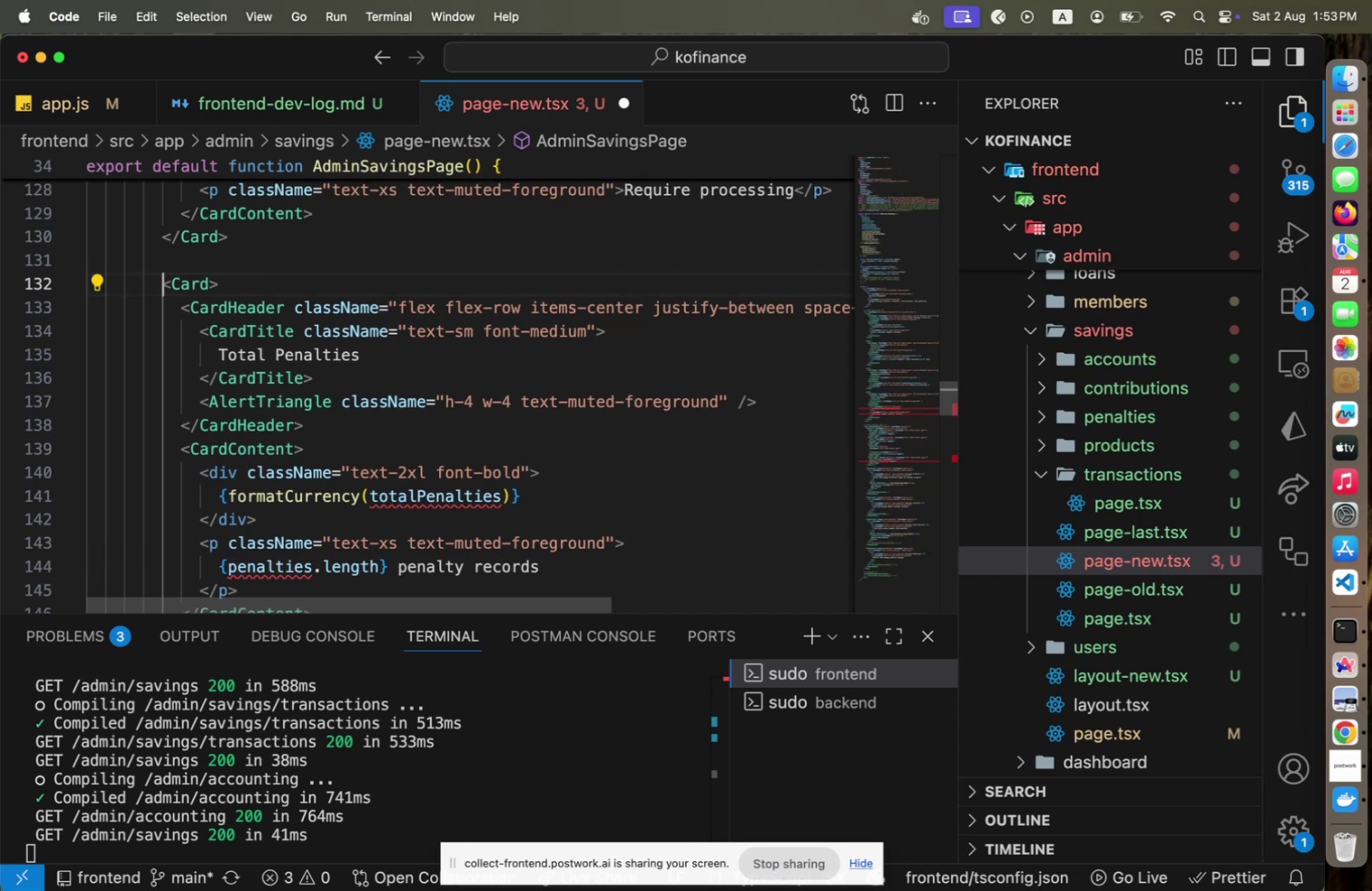 
hold_key(key=ArrowDown, duration=1.51)
 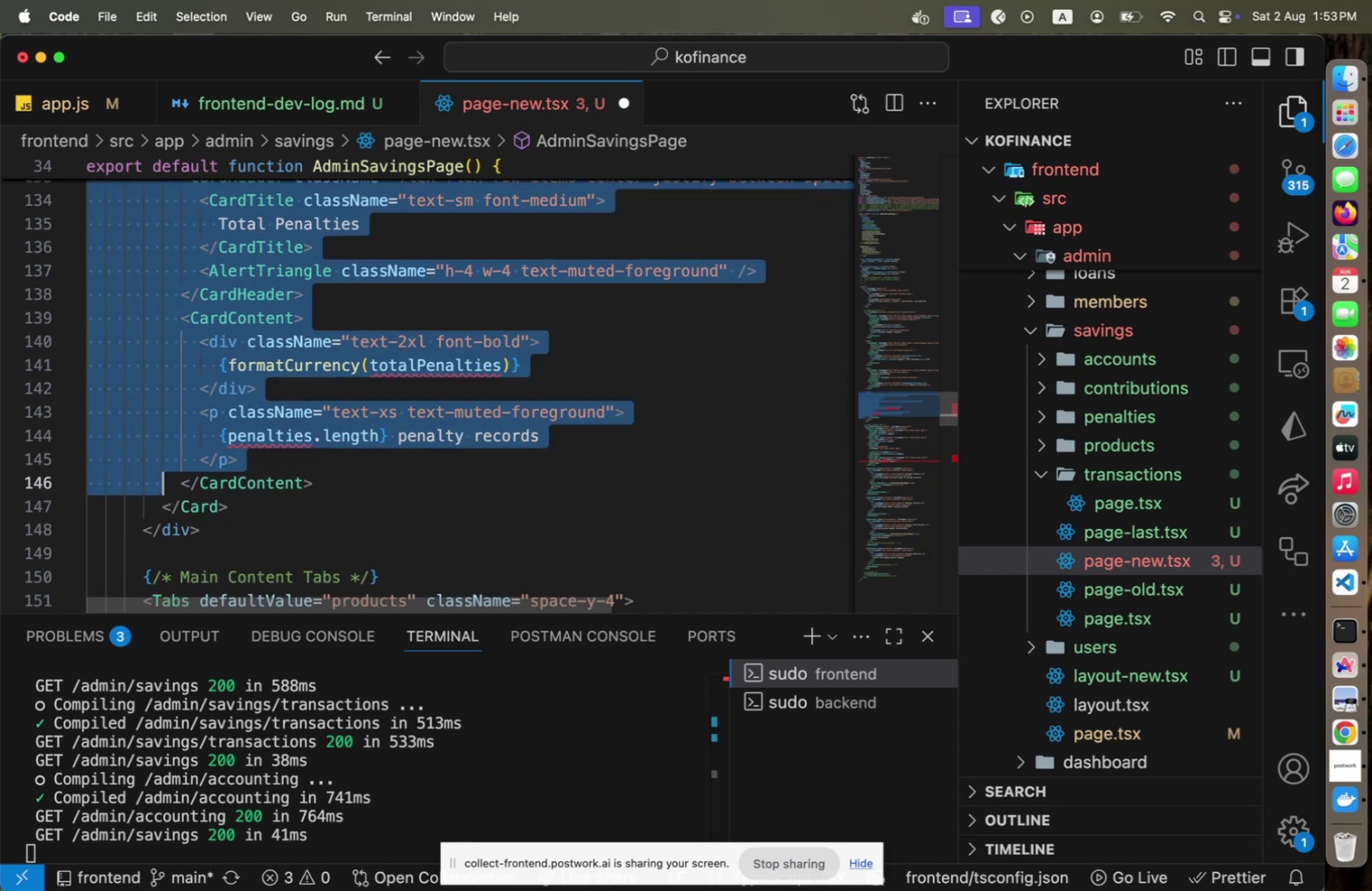 
key(Shift+ArrowDown)
 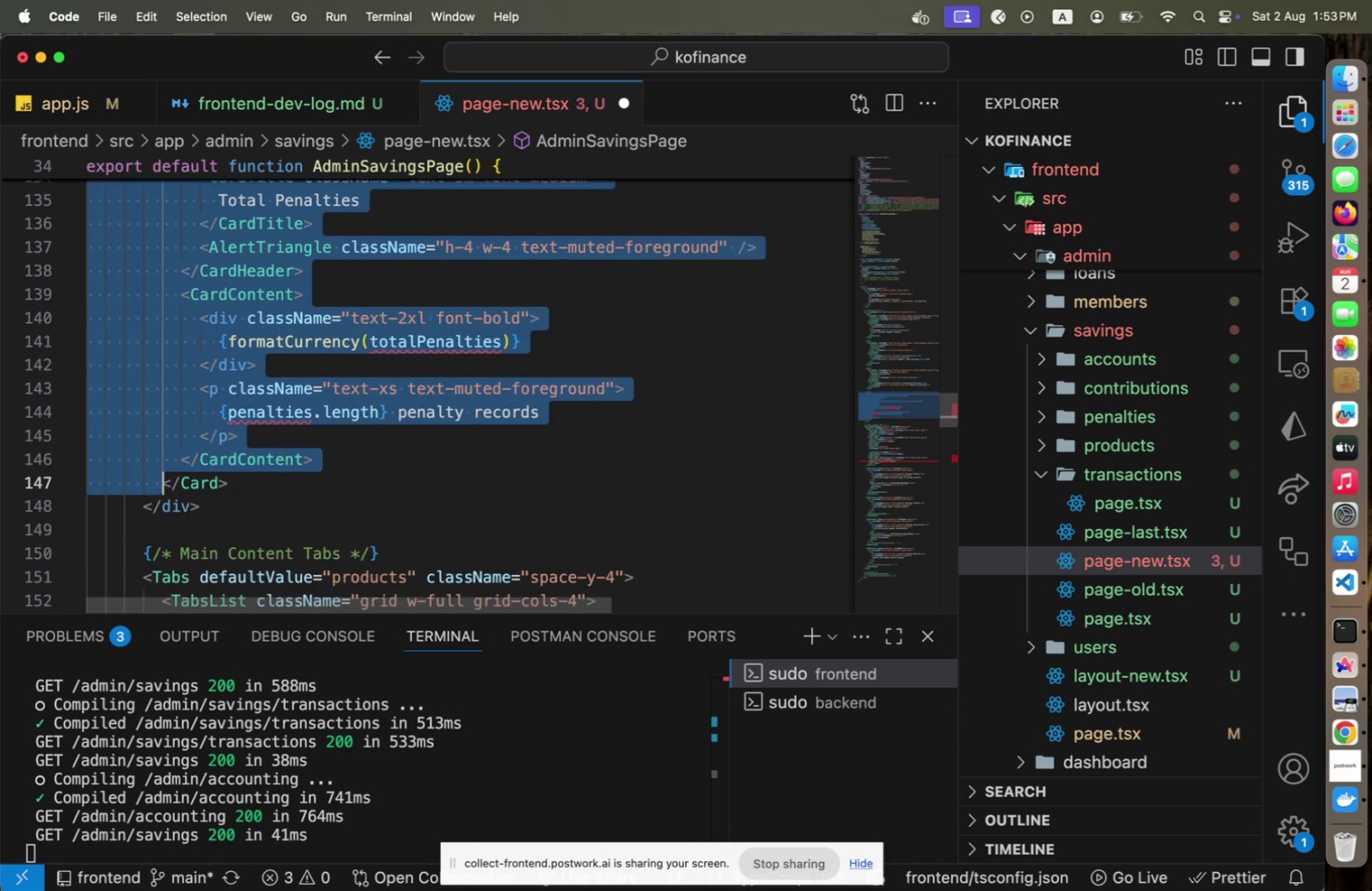 
key(Shift+End)
 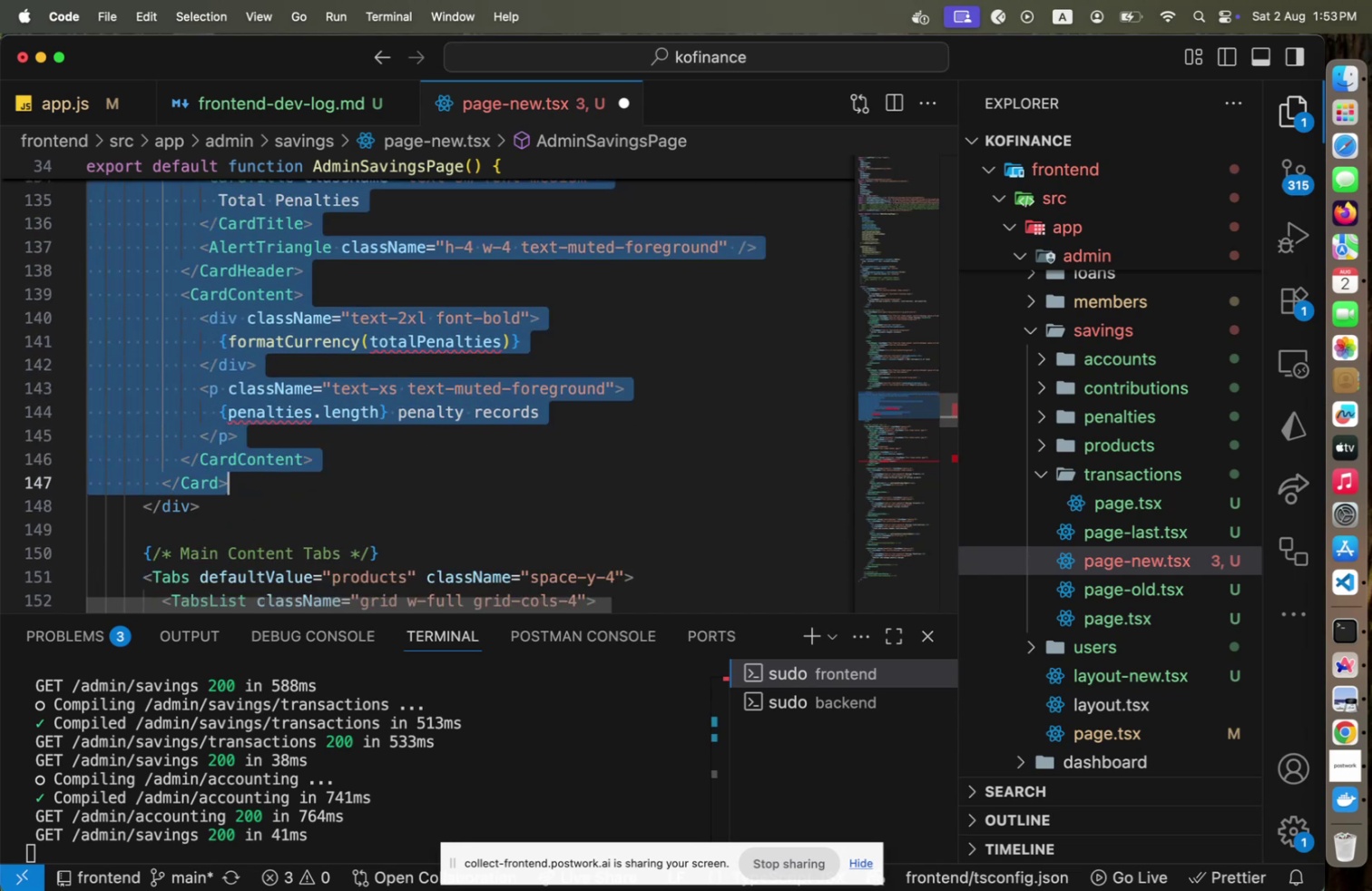 
key(Meta+Slash)
 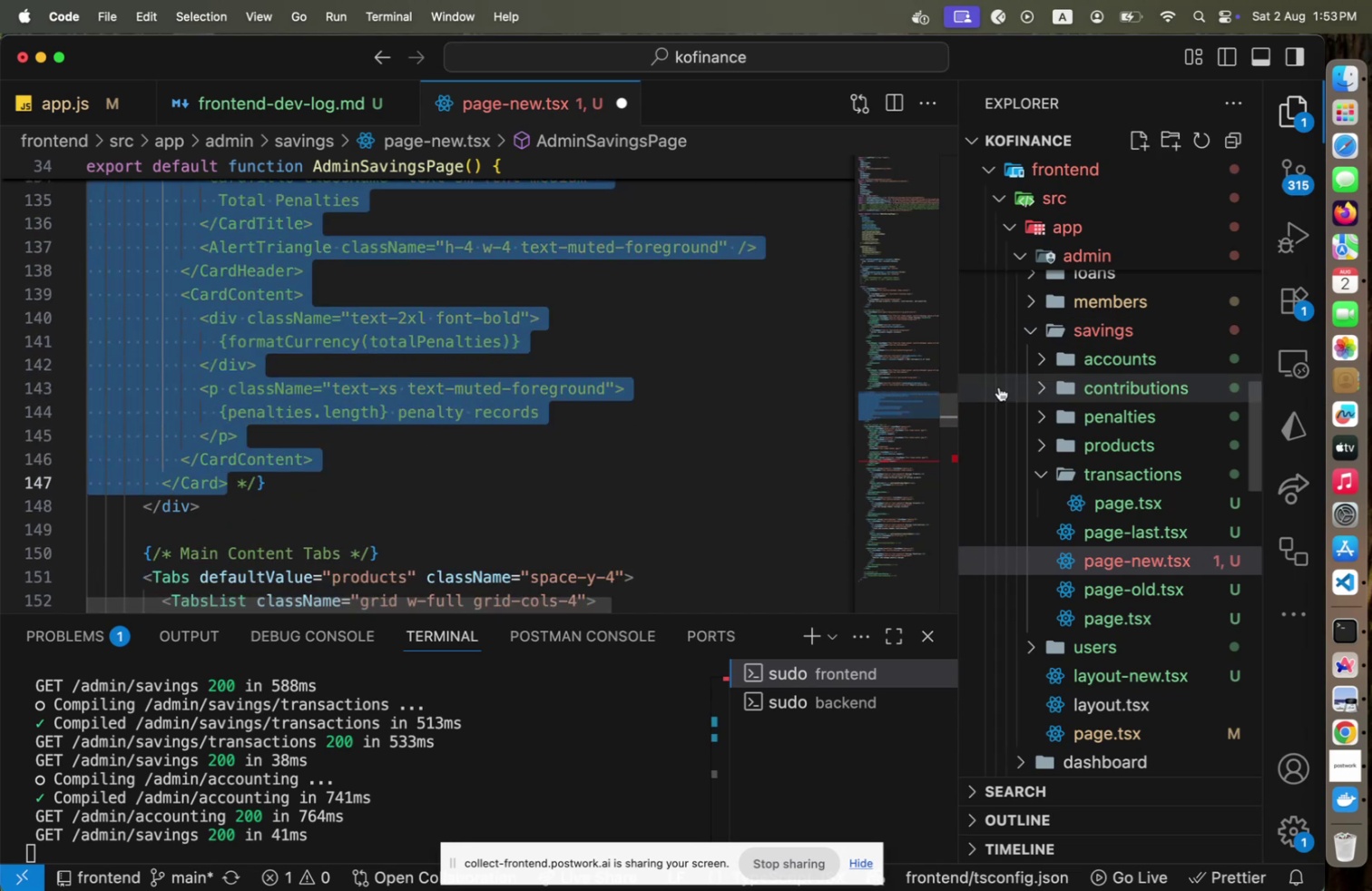 
left_click([877, 467])
 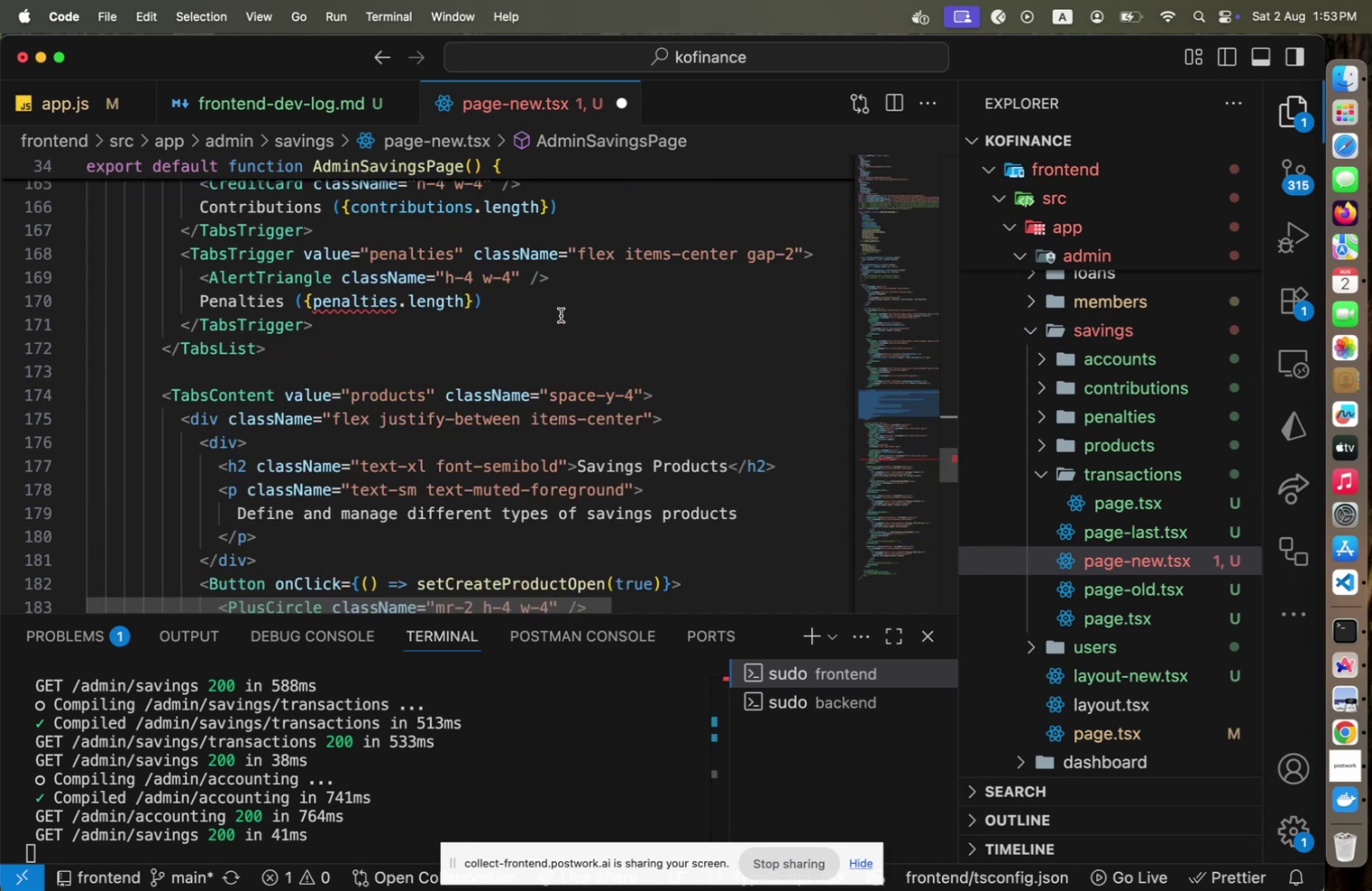 
left_click([563, 313])
 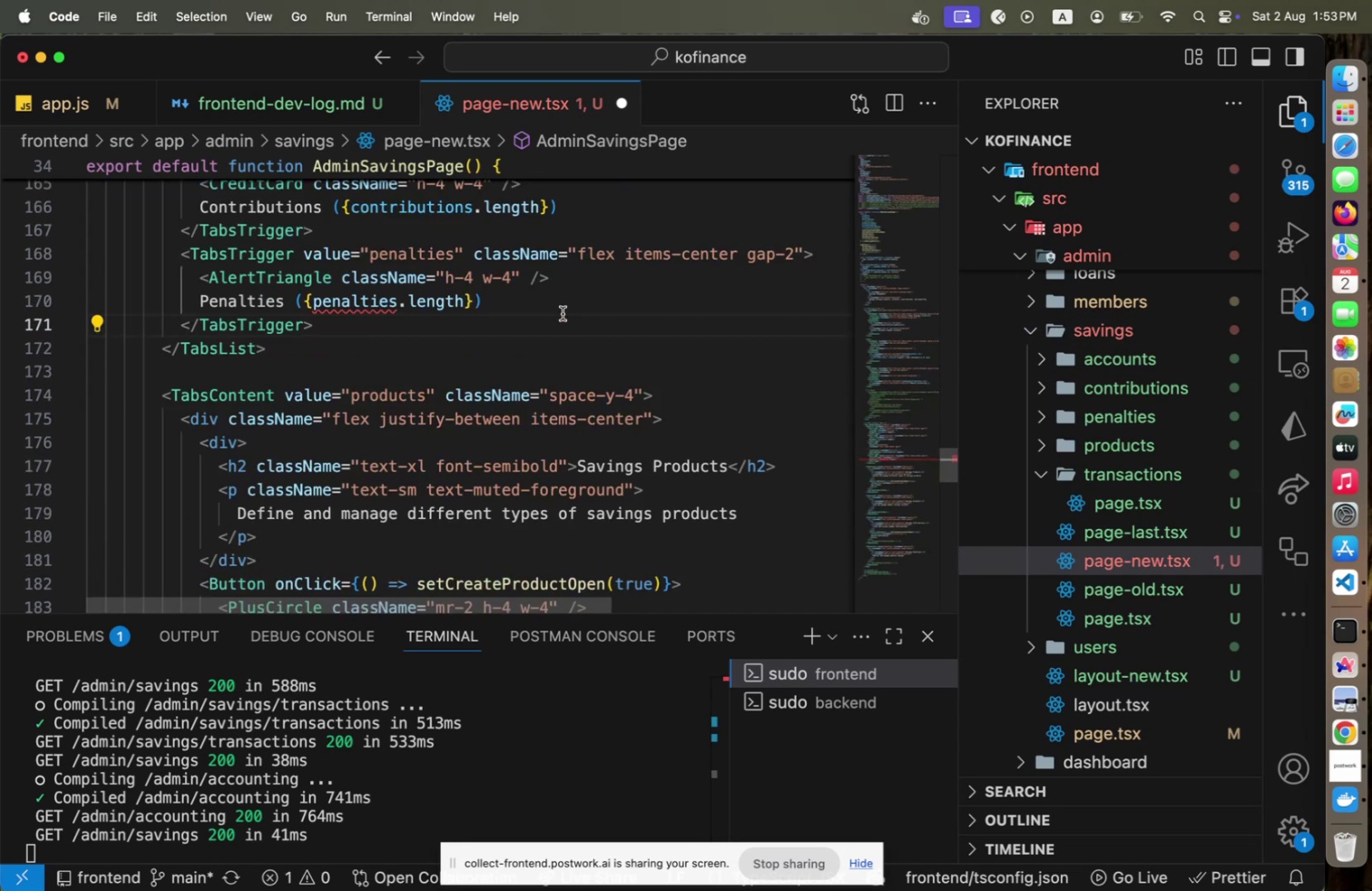 
key(ArrowUp)
 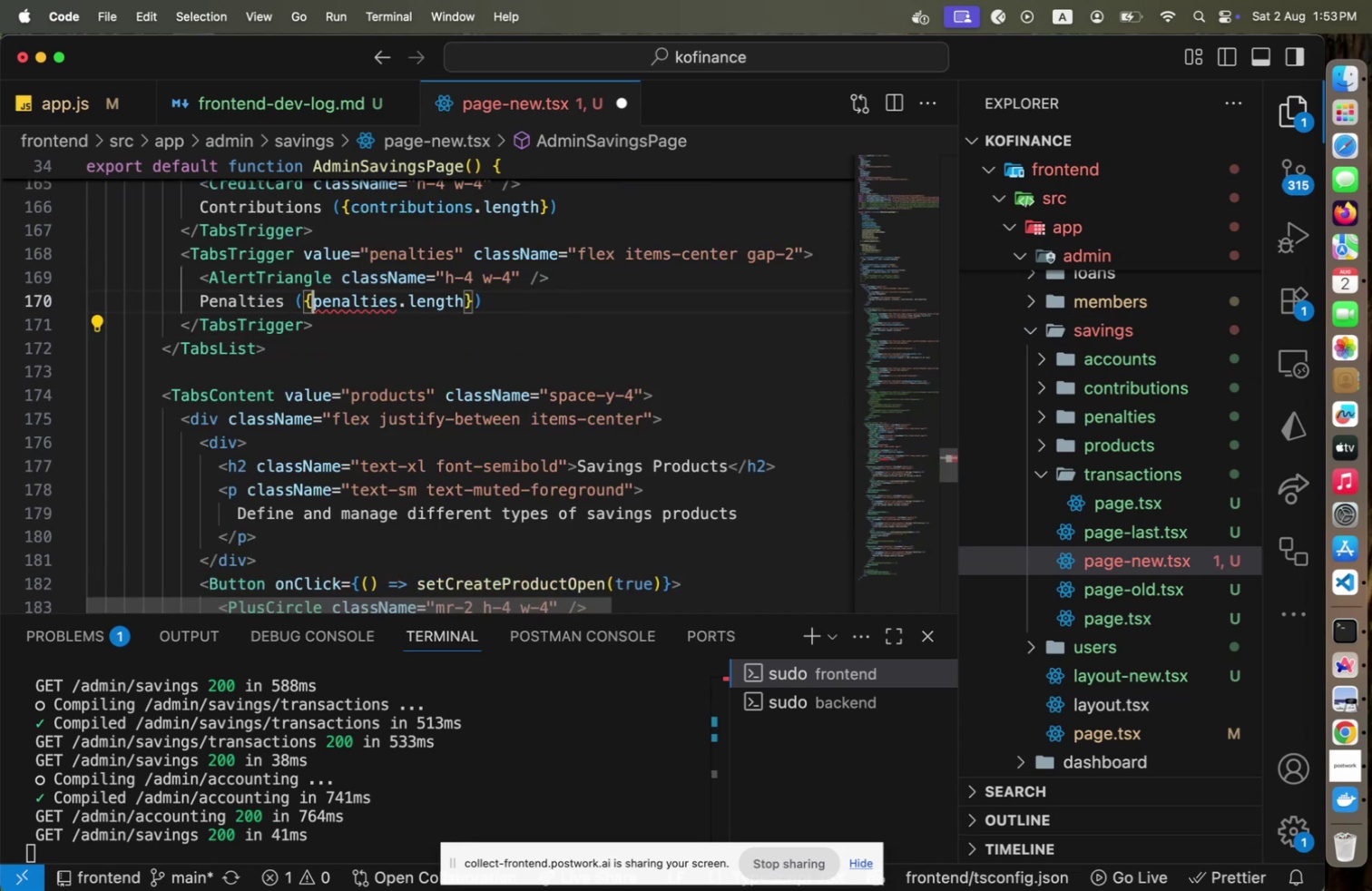 
key(Meta+Slash)
 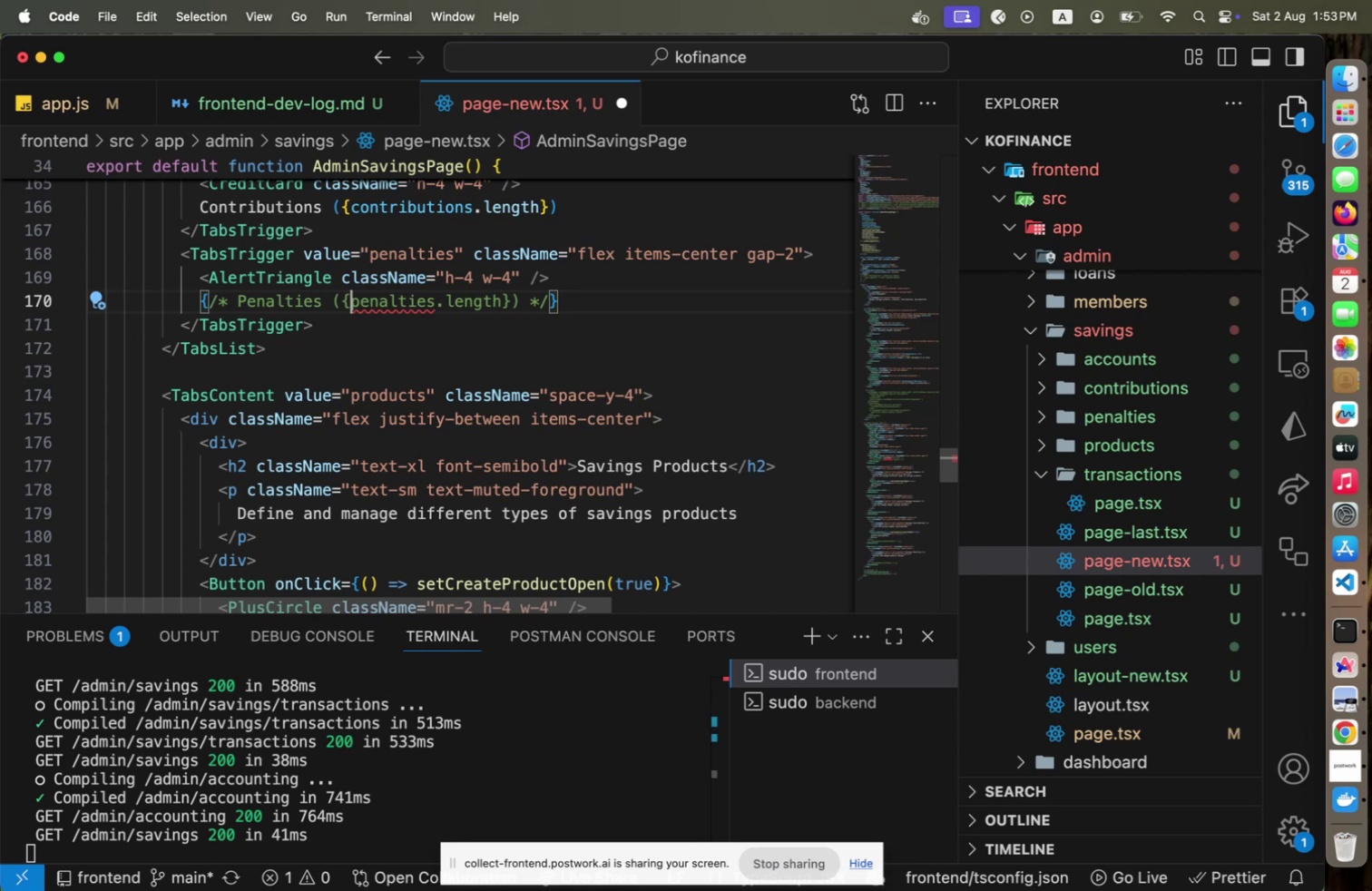 
key(Meta+CommandLeft)
 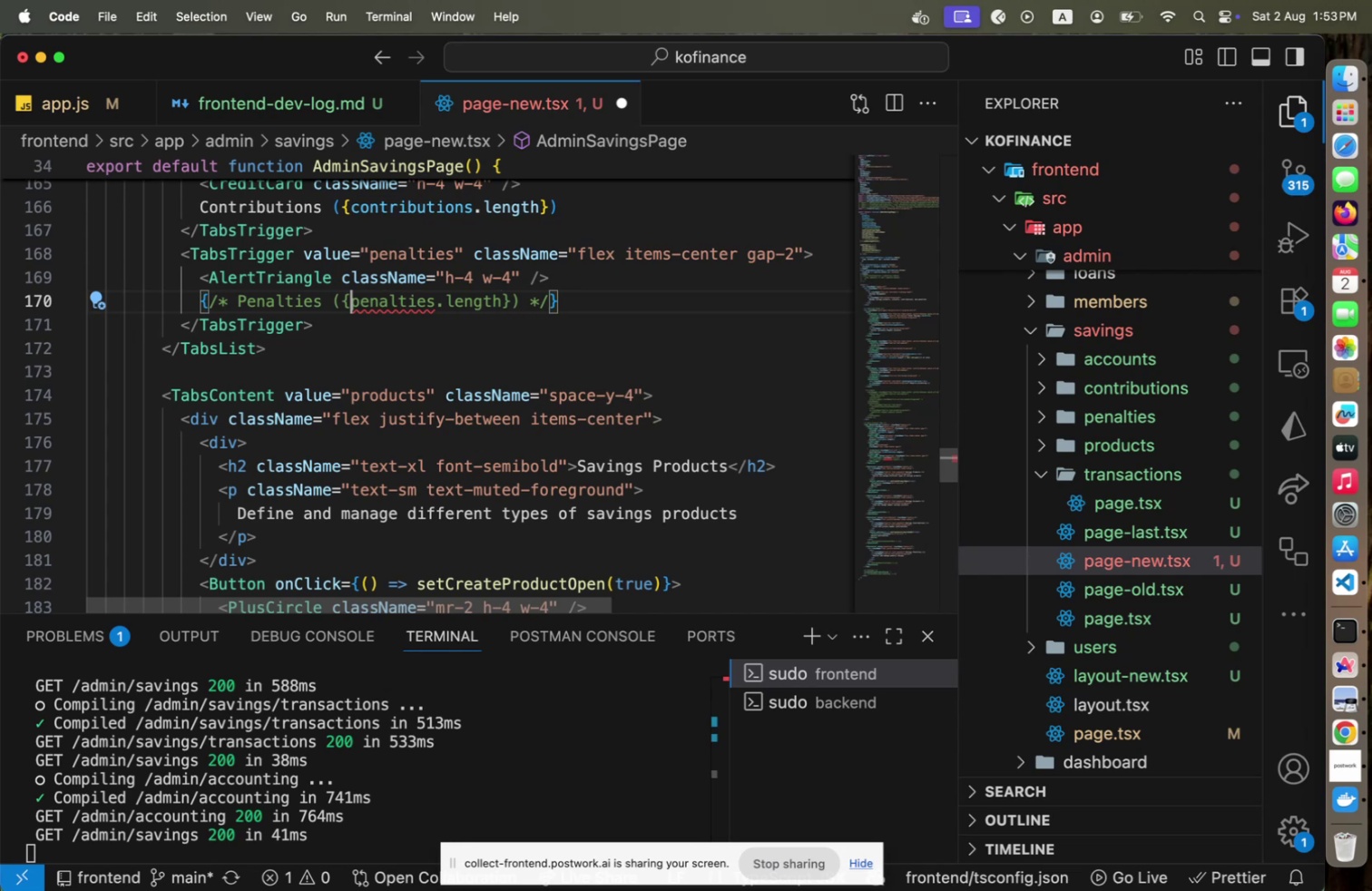 
key(Meta+S)
 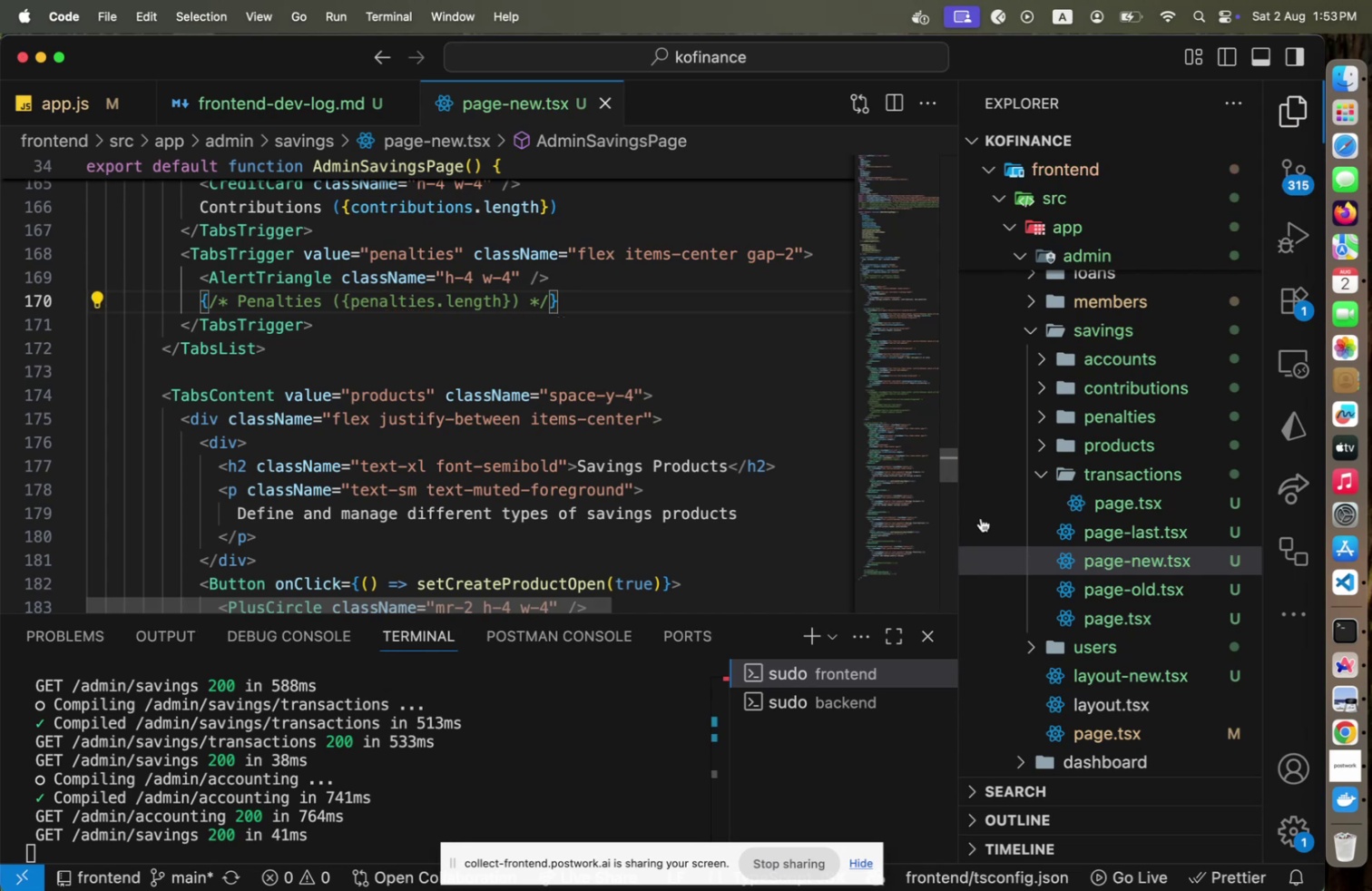 
left_click([1120, 625])
 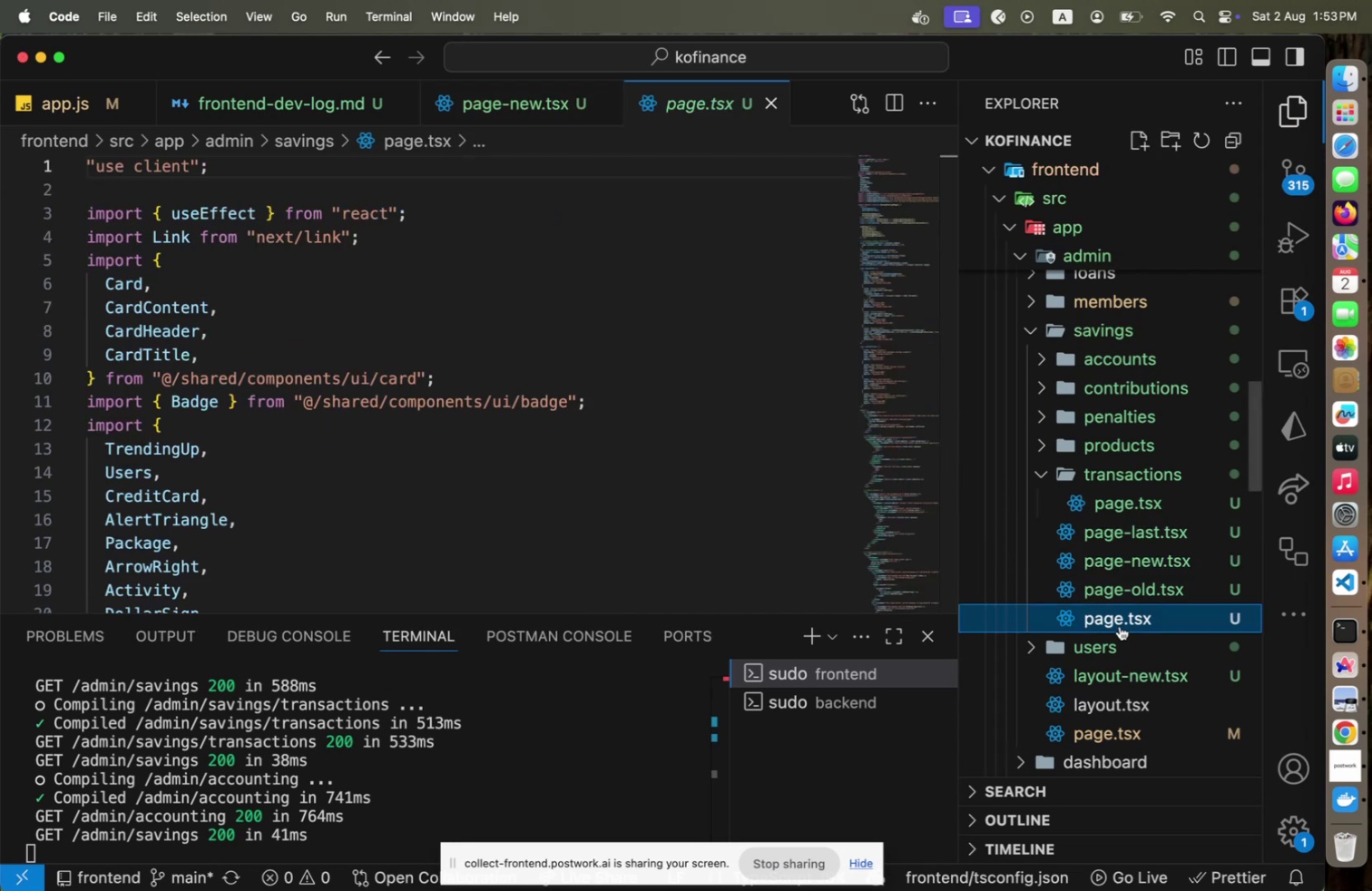 
key(Enter)
 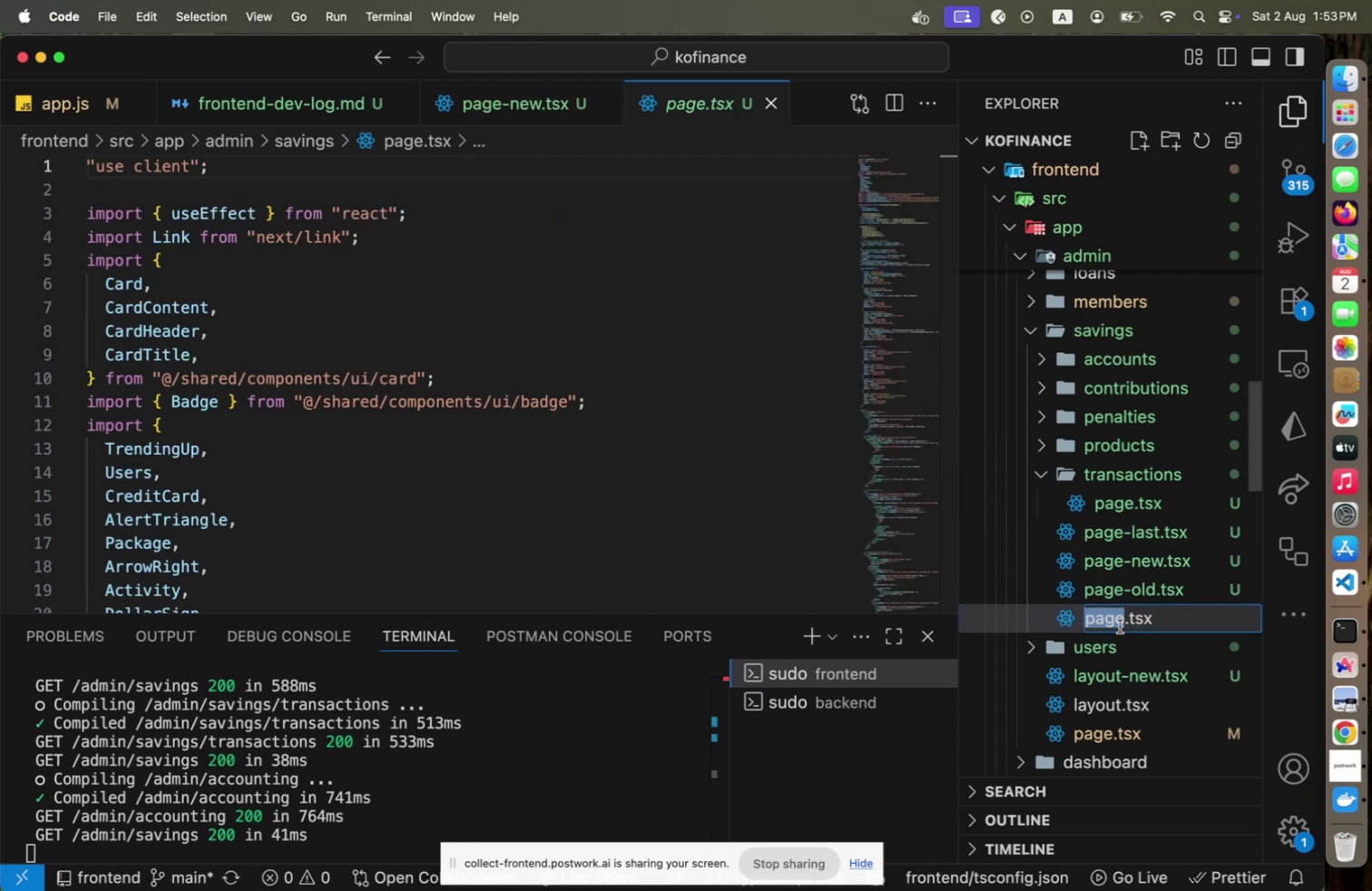 
key(ArrowRight)
 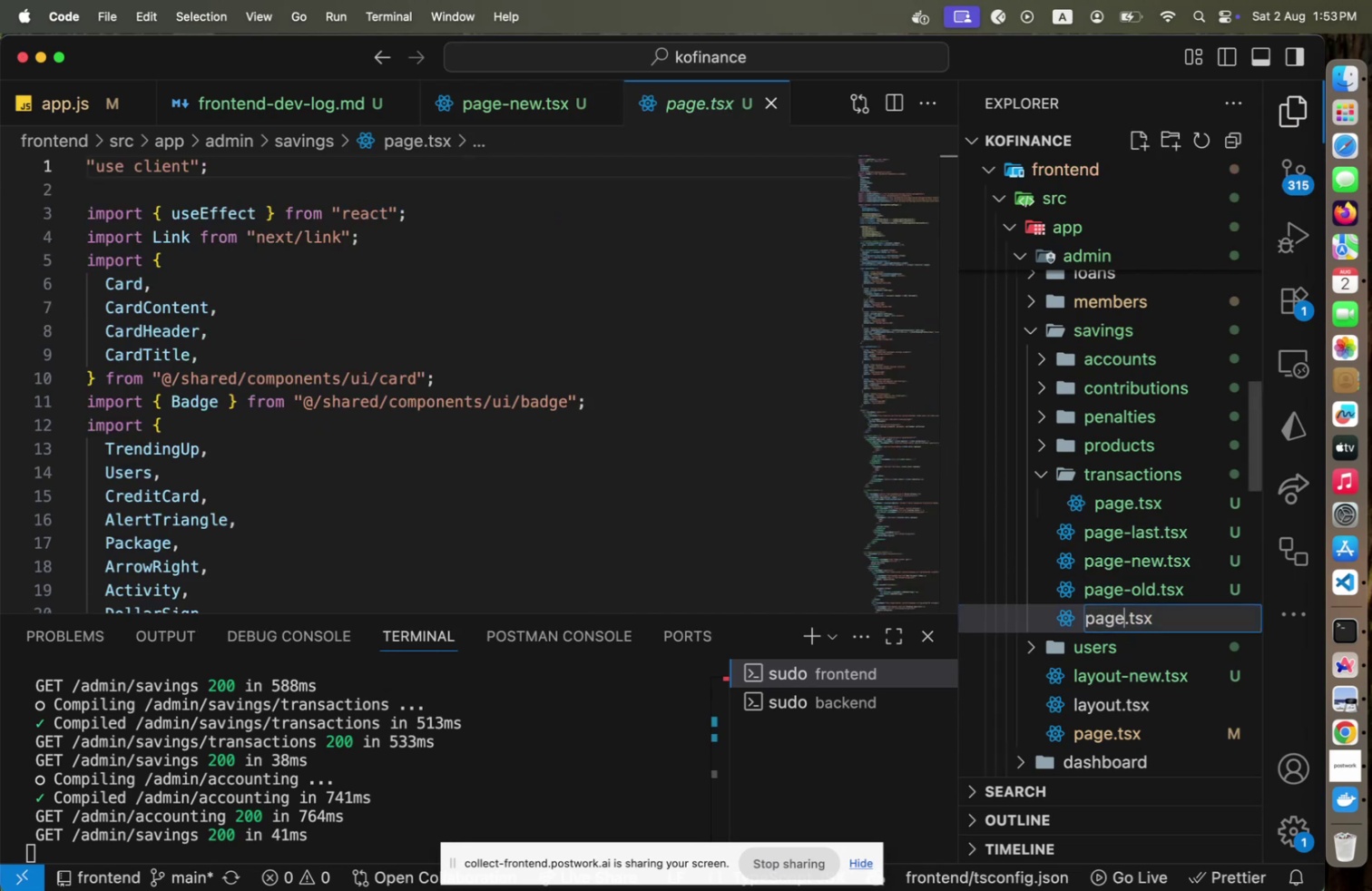 
key(Minus)
 